 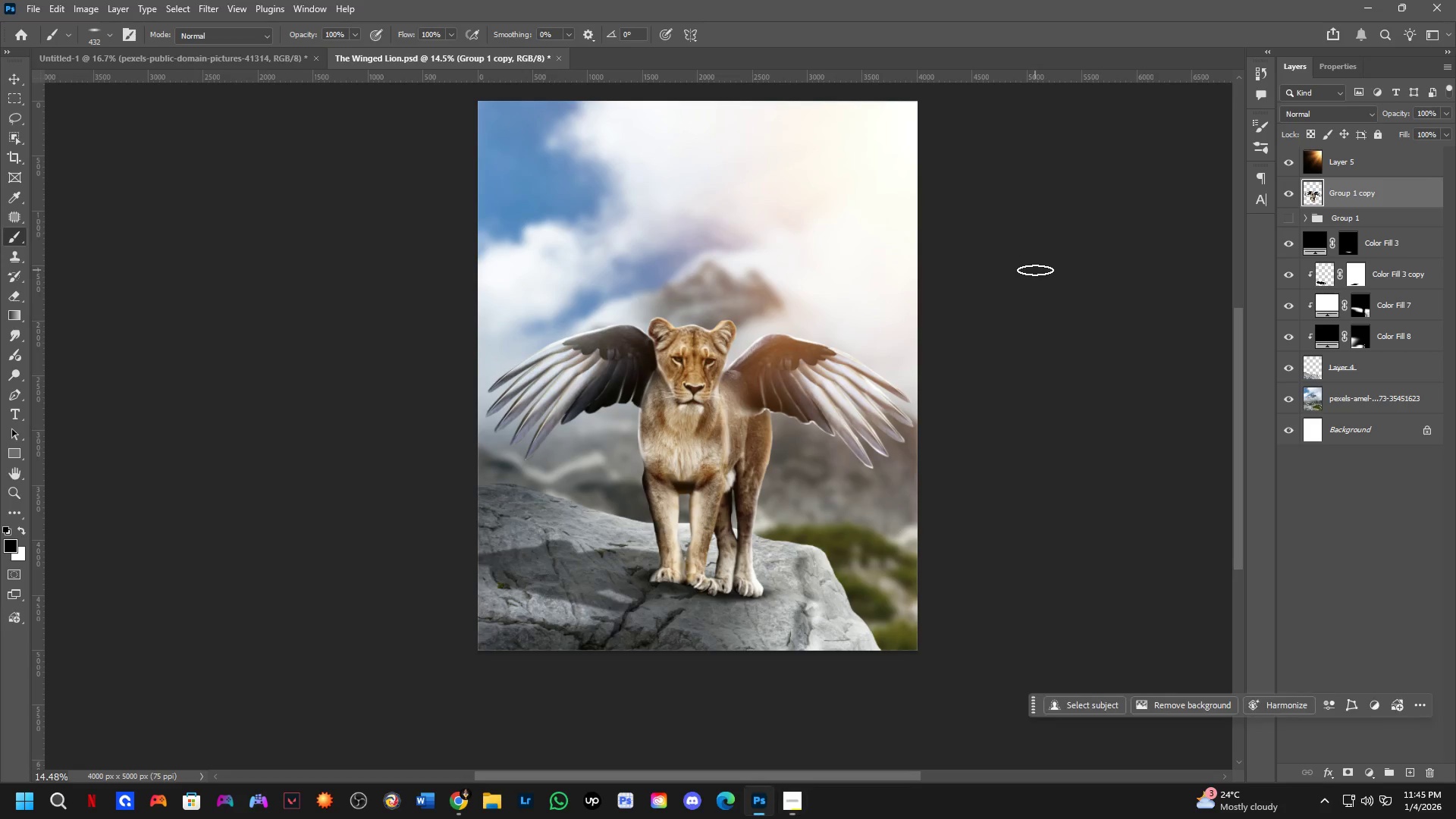 
left_click_drag(start_coordinate=[847, 327], to_coordinate=[847, 339])
 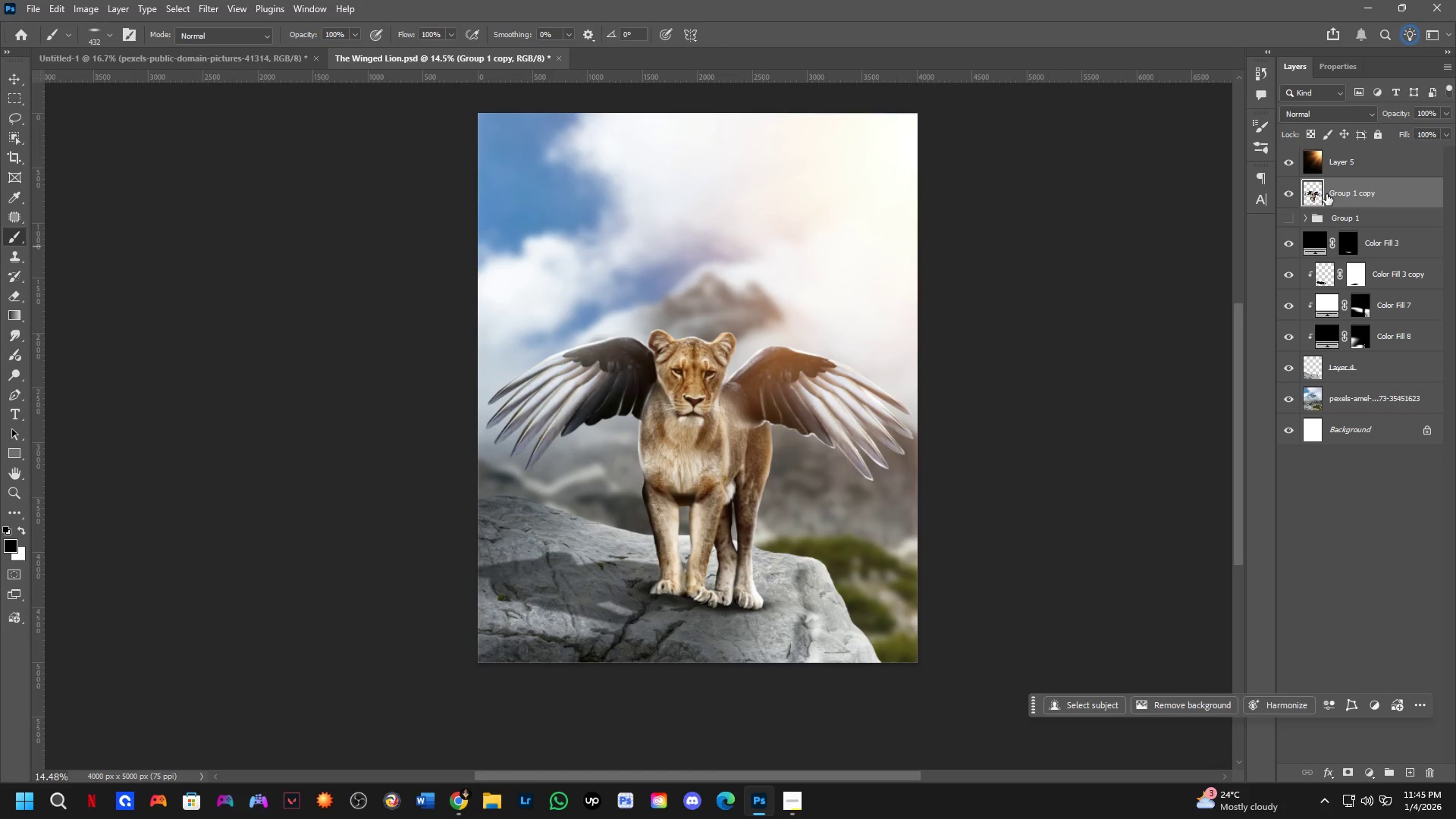 
key(Alt+Tab)
 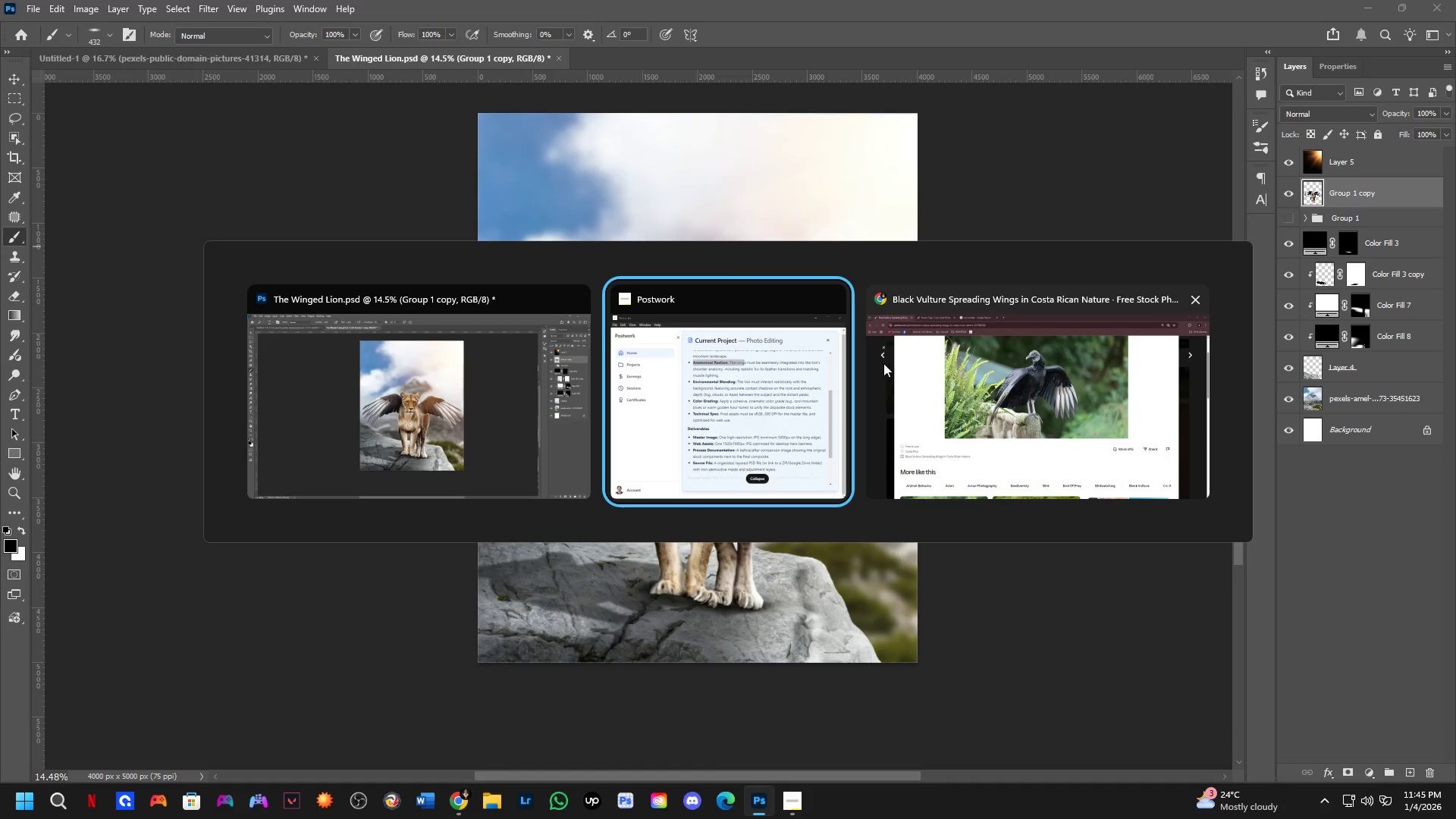 
left_click([996, 419])
 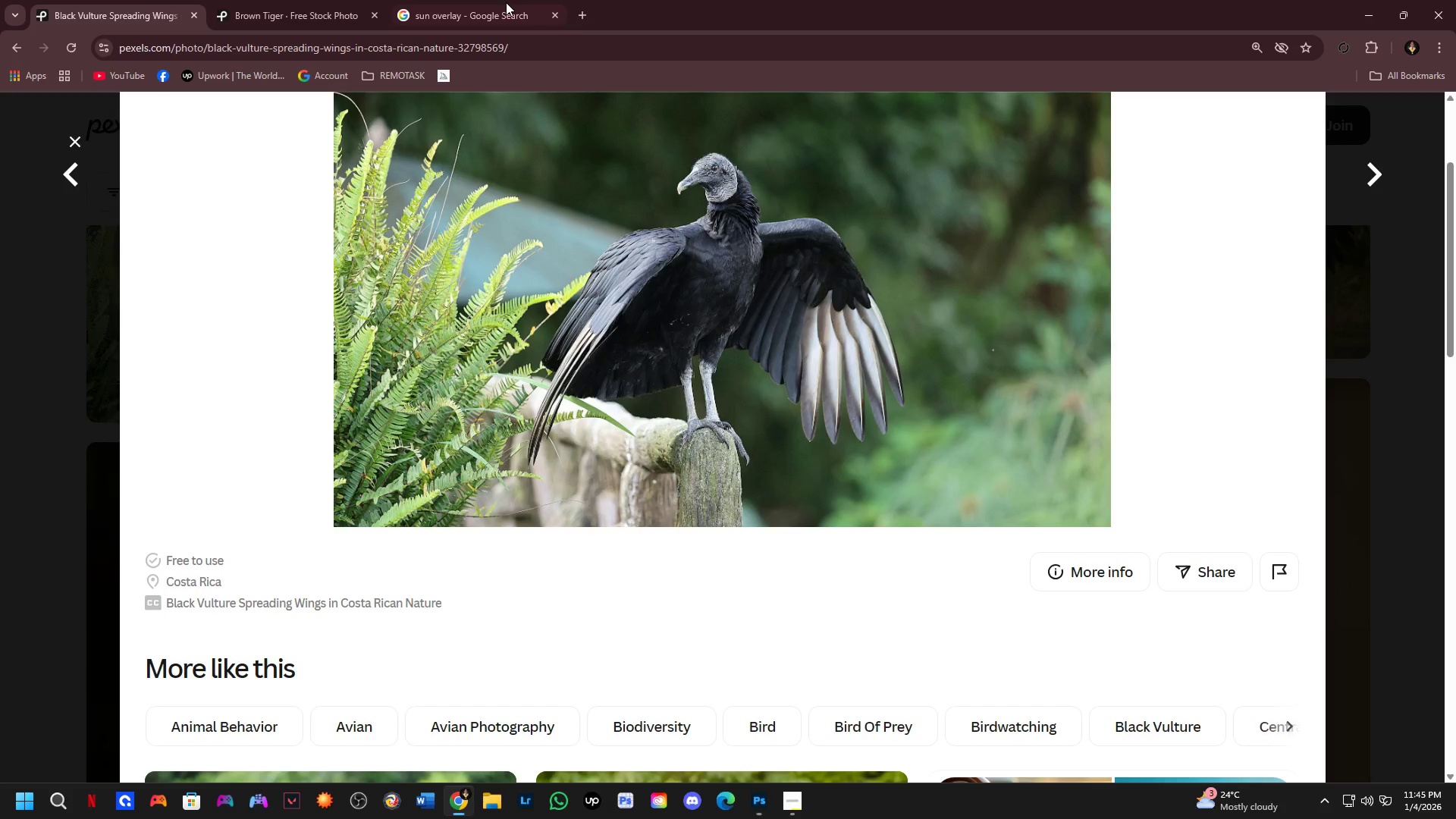 
left_click([498, 0])
 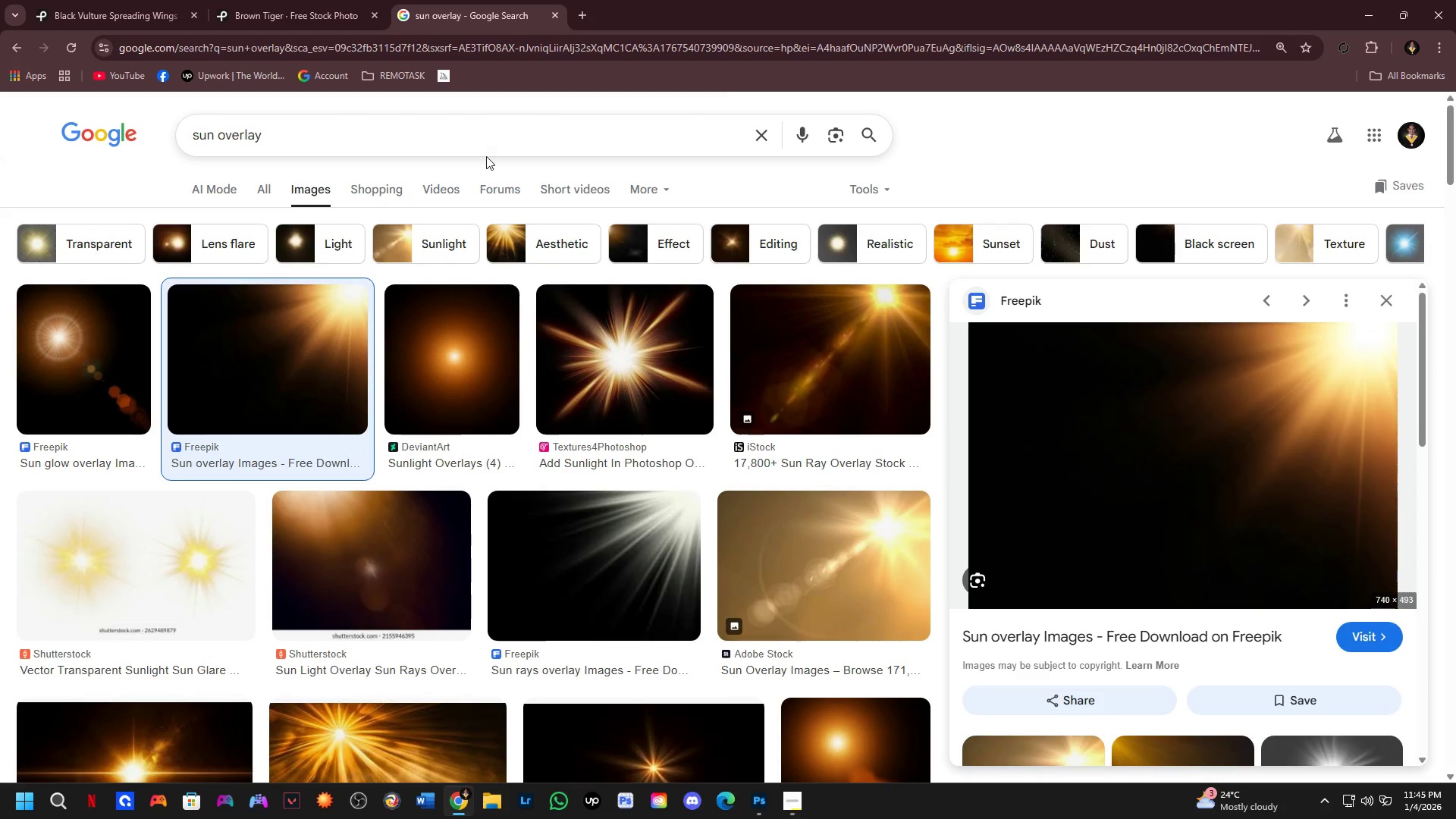 
left_click_drag(start_coordinate=[471, 143], to_coordinate=[102, 154])
 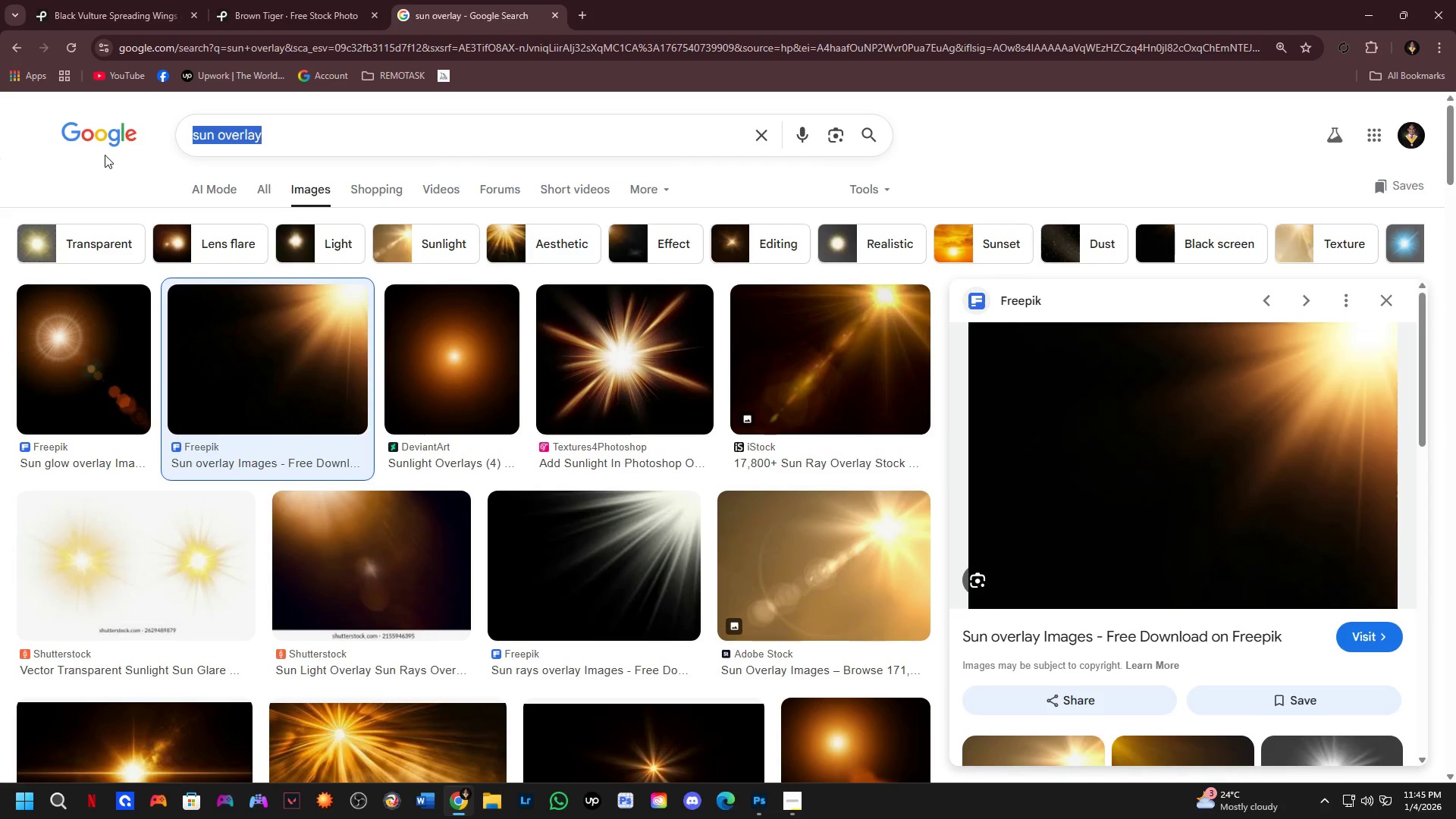 
type(cloud png)
 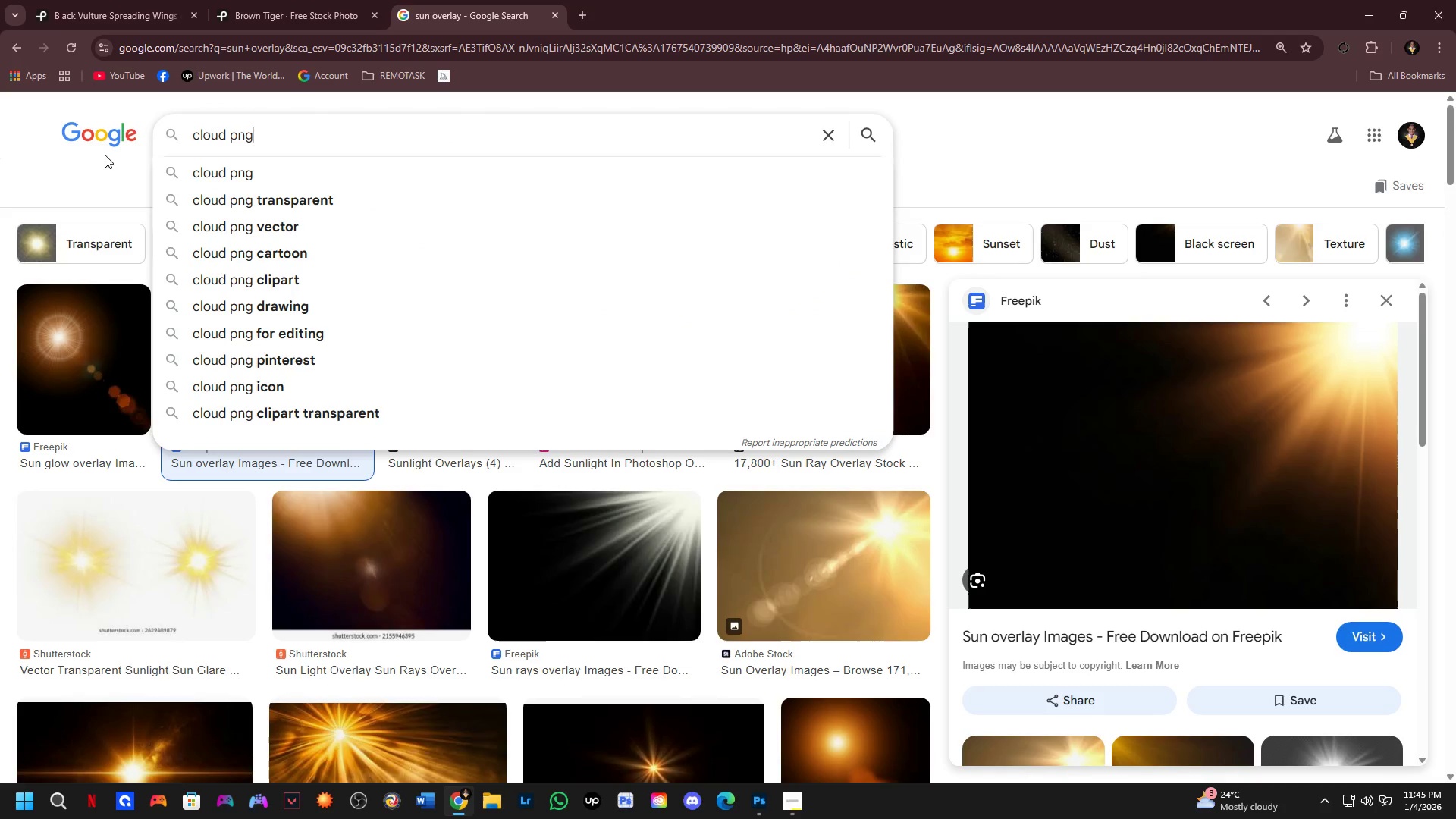 
key(Enter)
 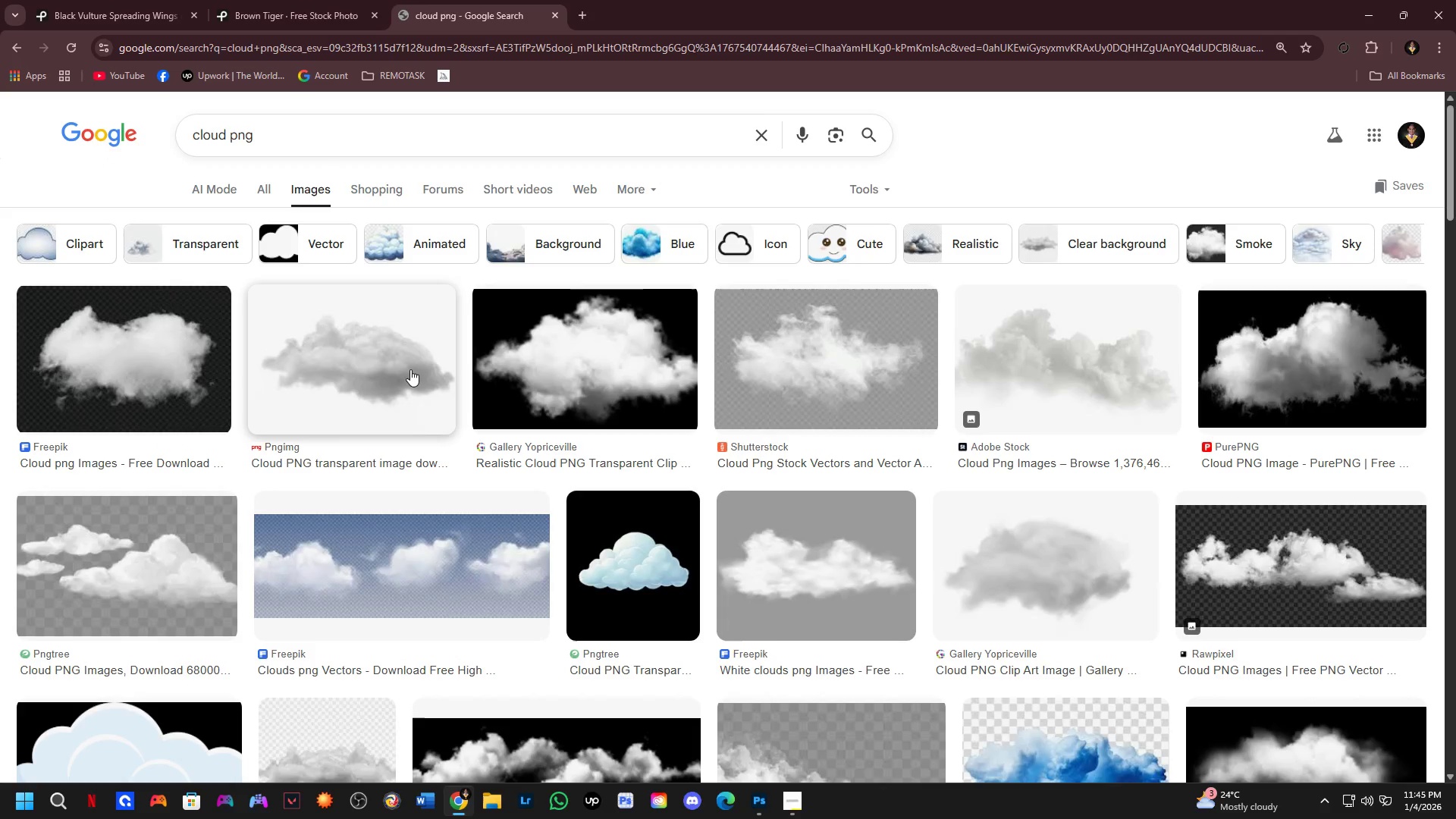 
left_click_drag(start_coordinate=[410, 367], to_coordinate=[430, 356])
 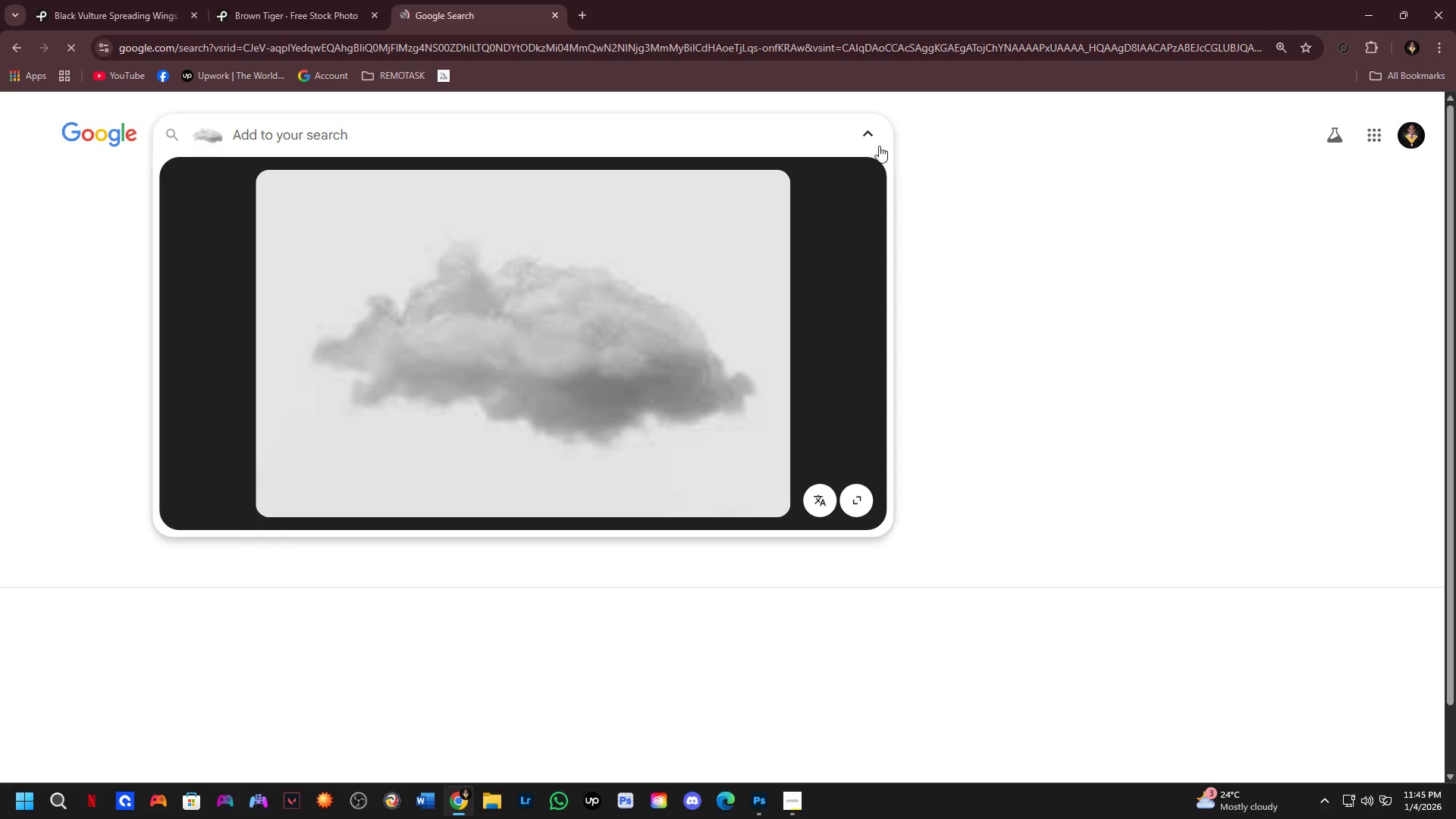 
 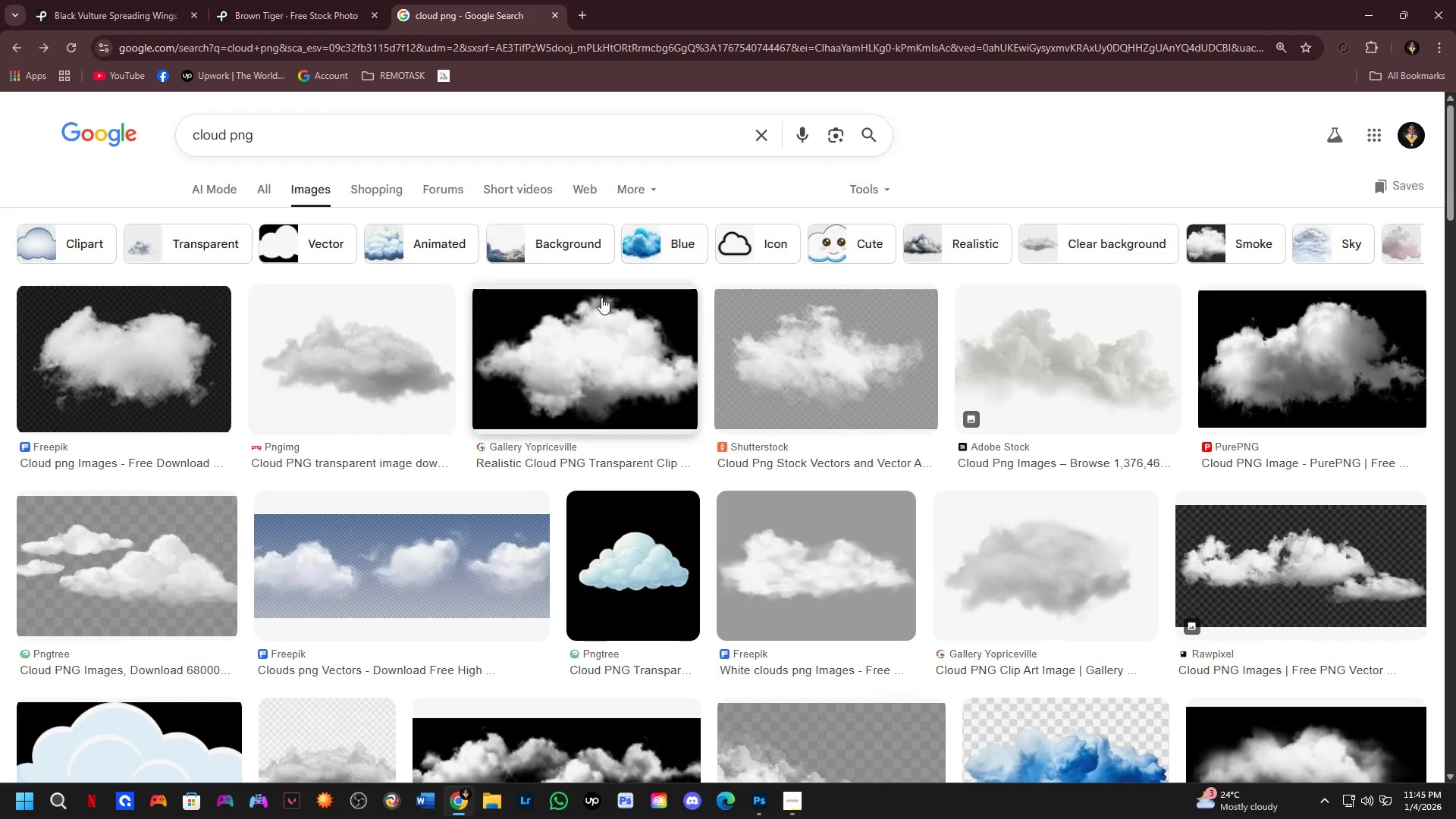 
left_click([597, 342])
 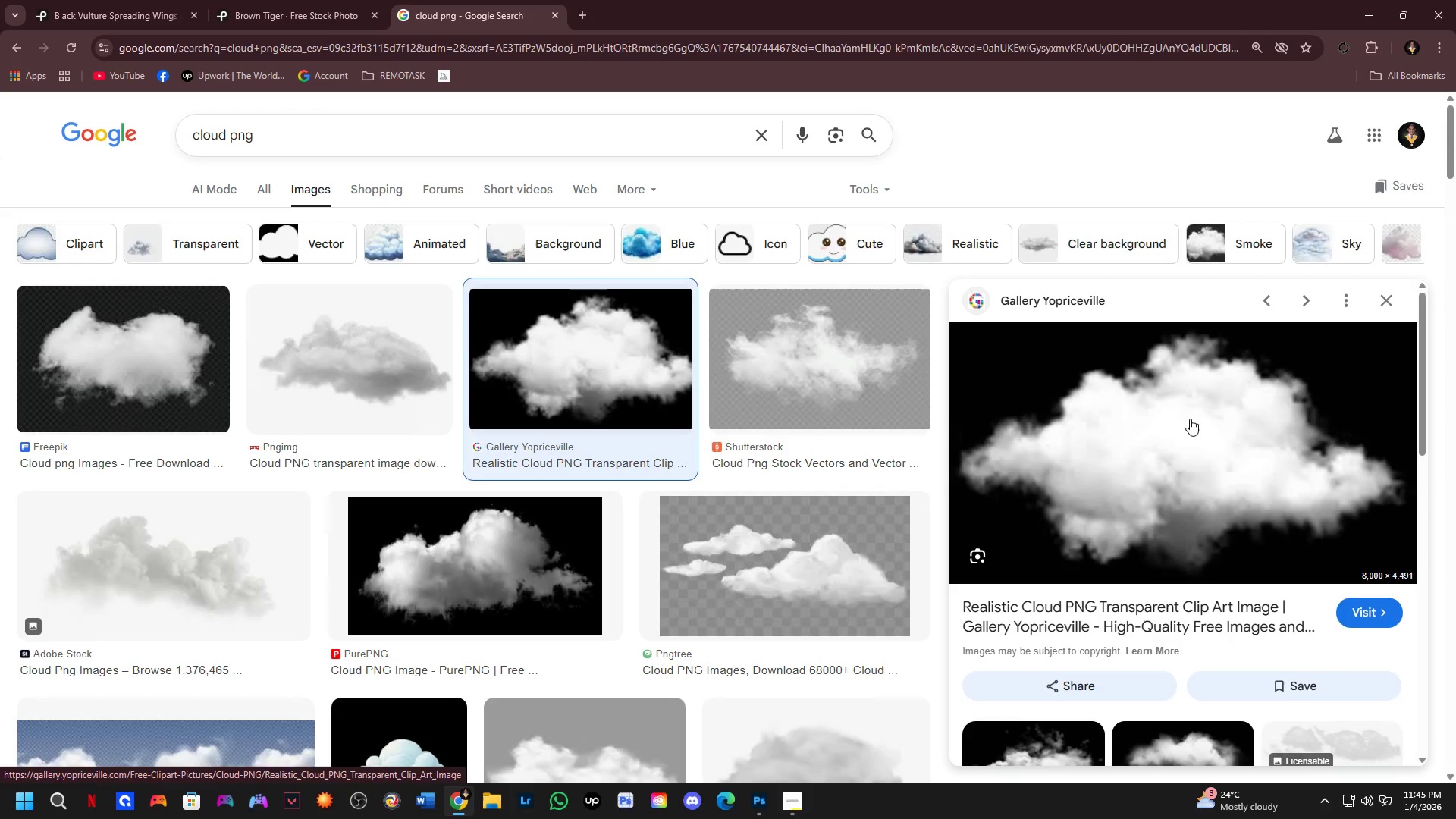 
key(Alt+AltLeft)
 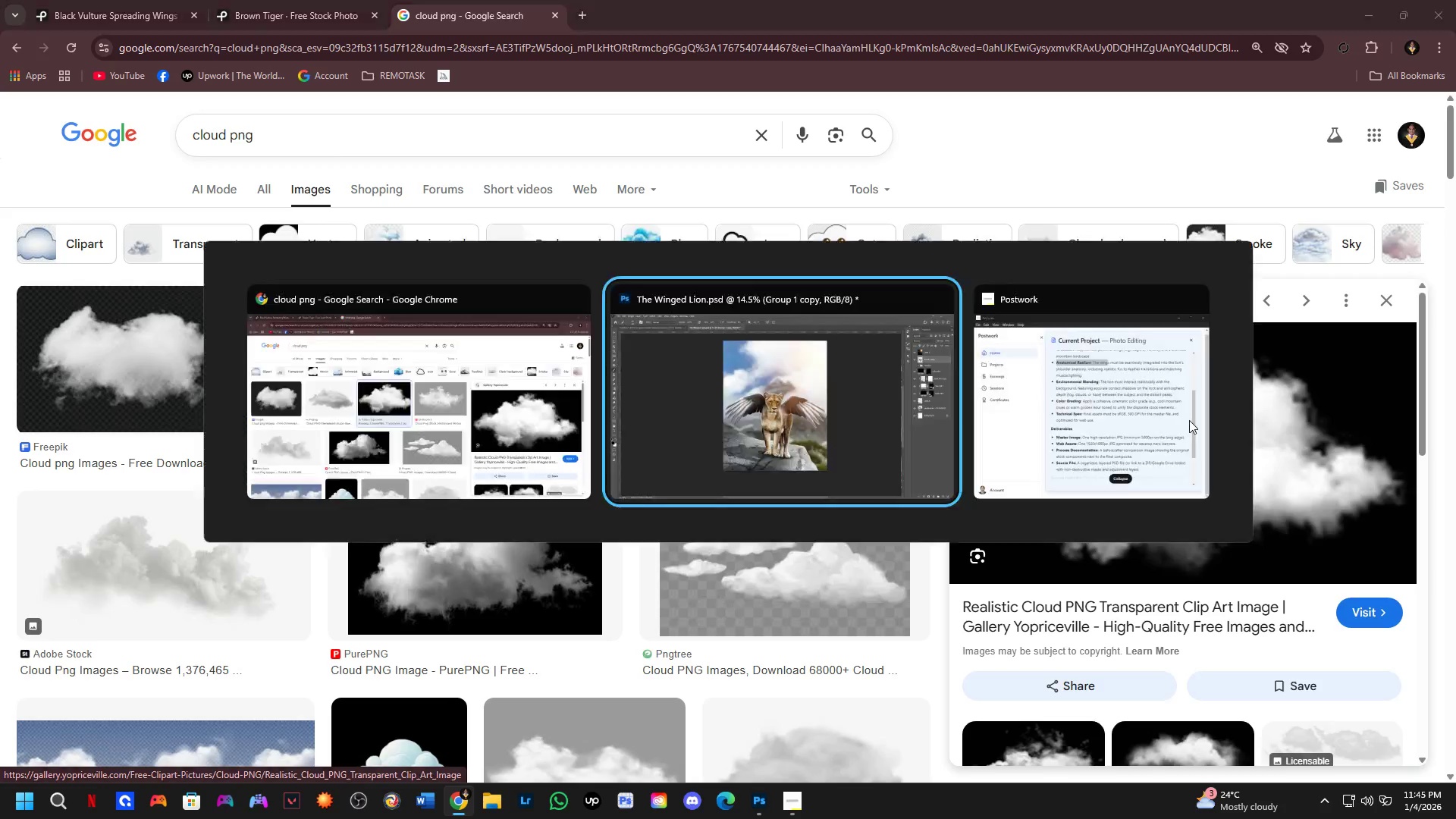 
key(Alt+Tab)
 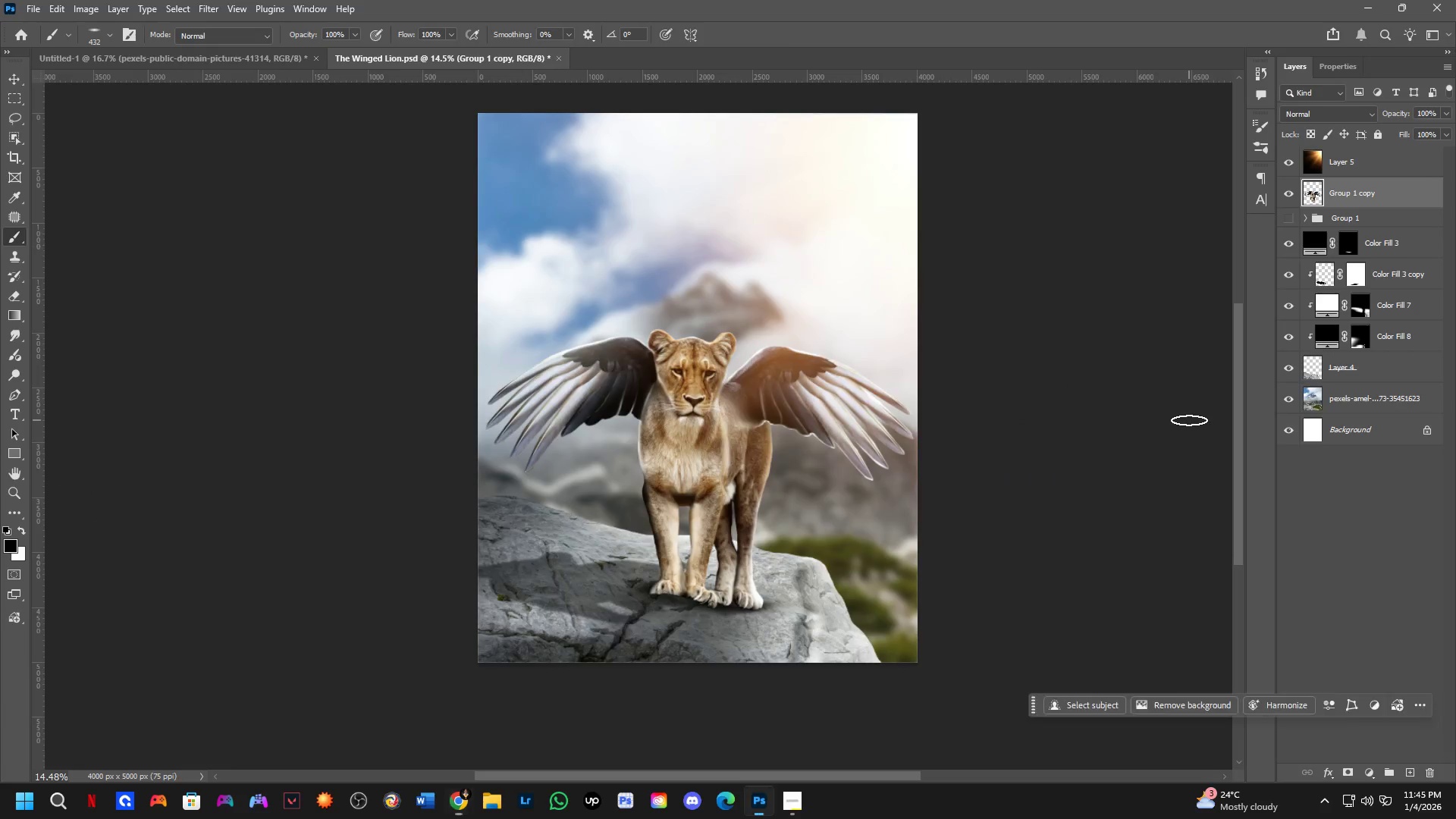 
key(Alt+AltLeft)
 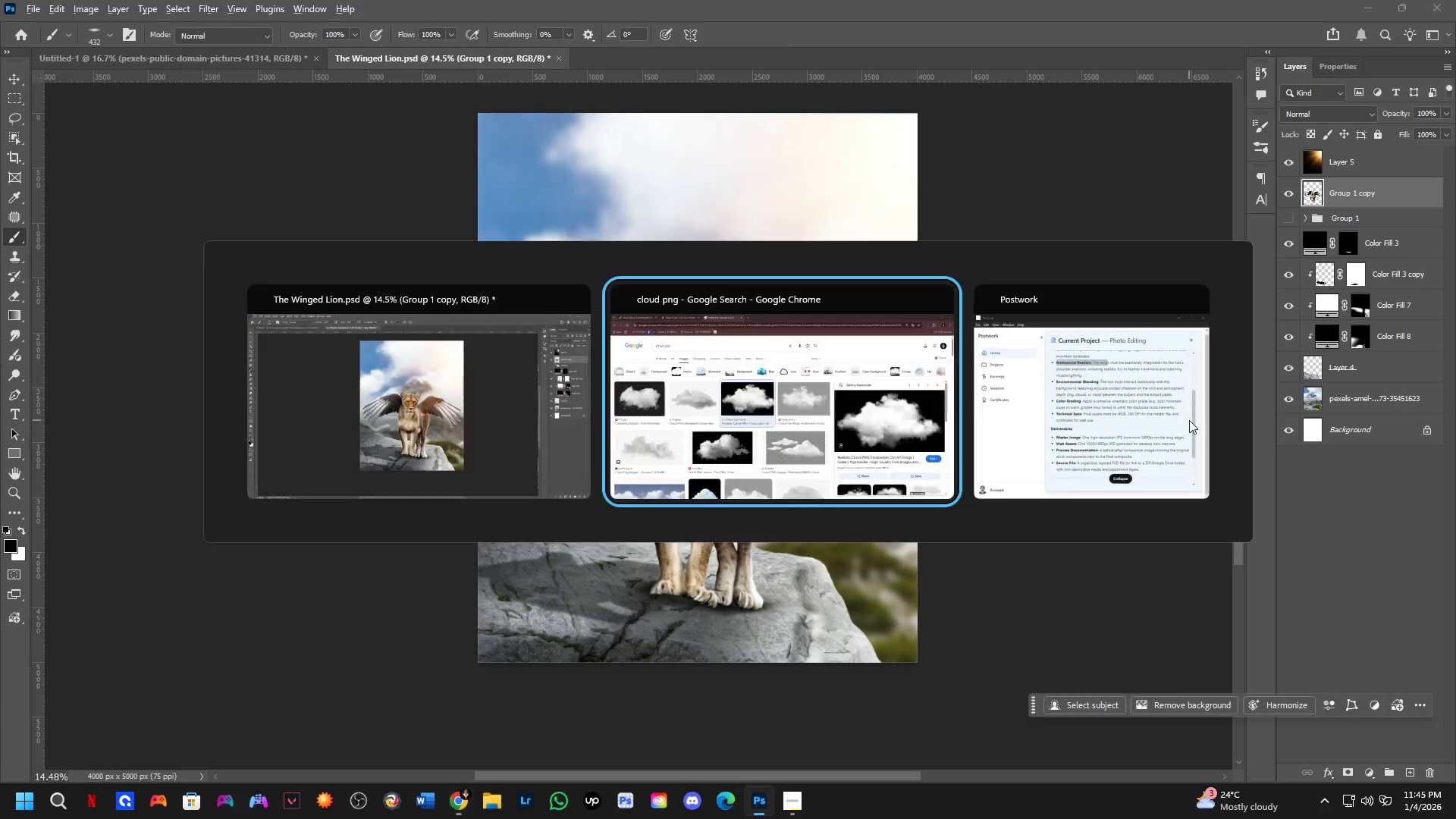 
key(Alt+Tab)
 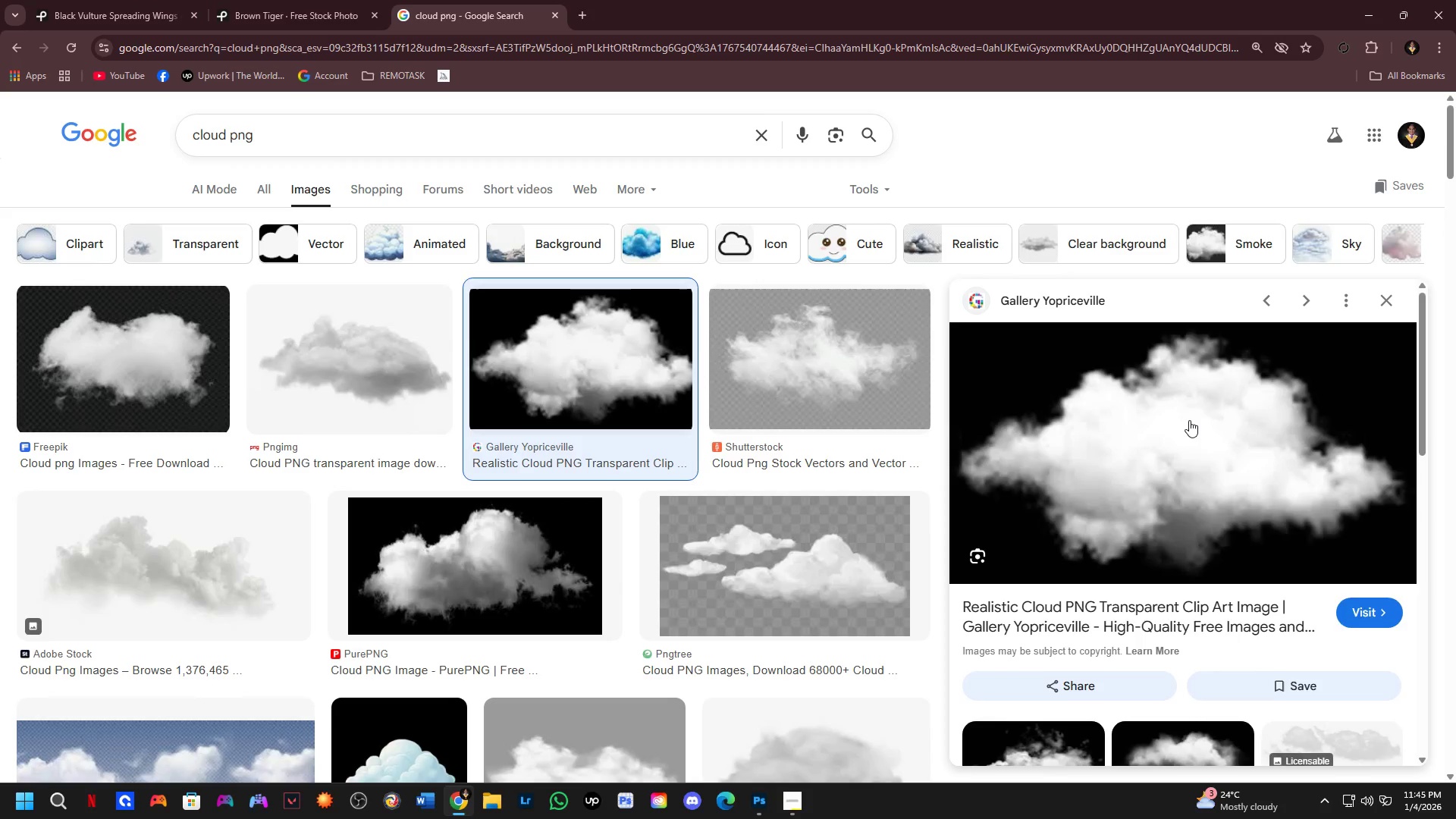 
scroll: coordinate [1188, 420], scroll_direction: up, amount: 1.0
 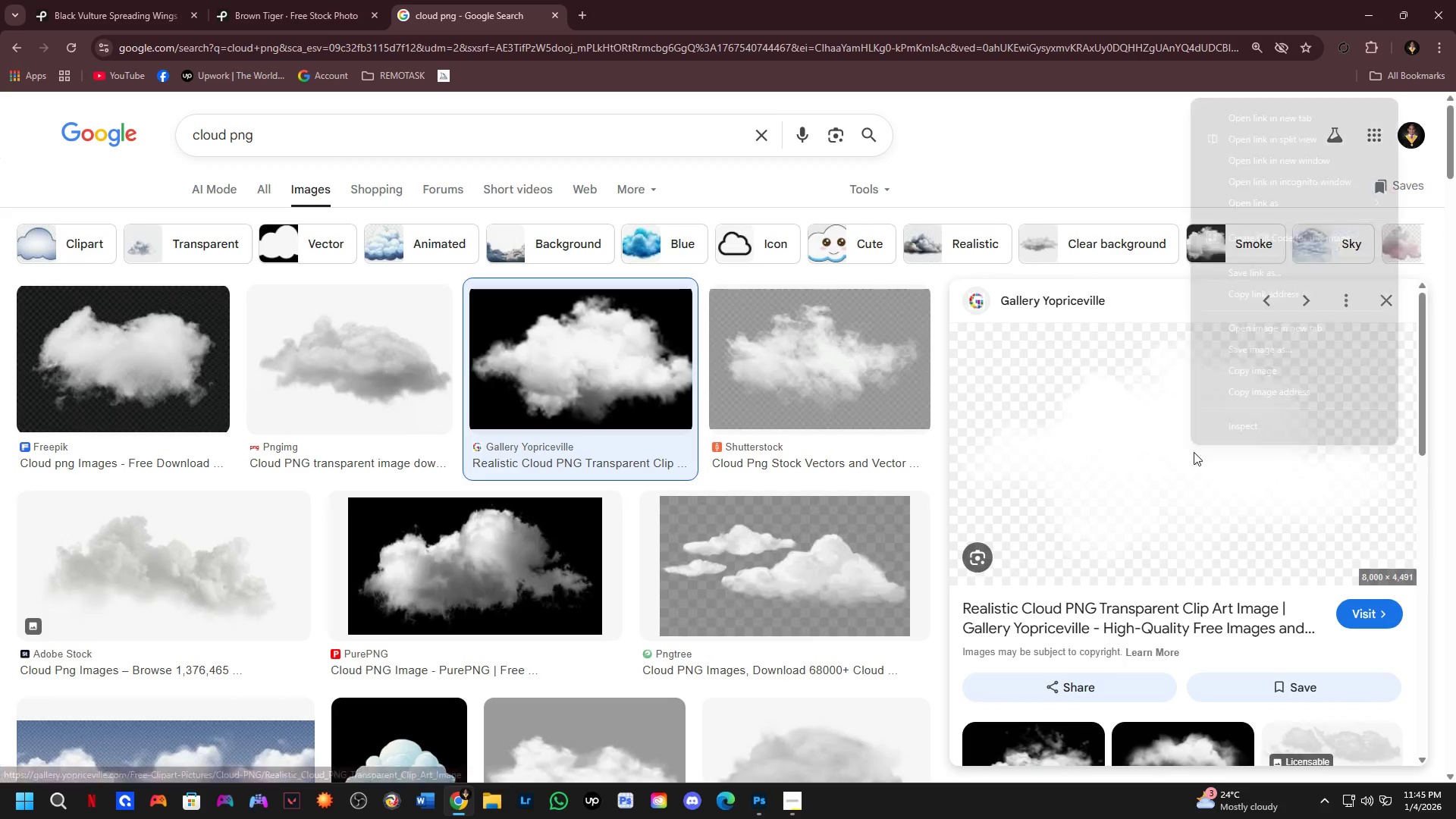 
left_click([1257, 367])
 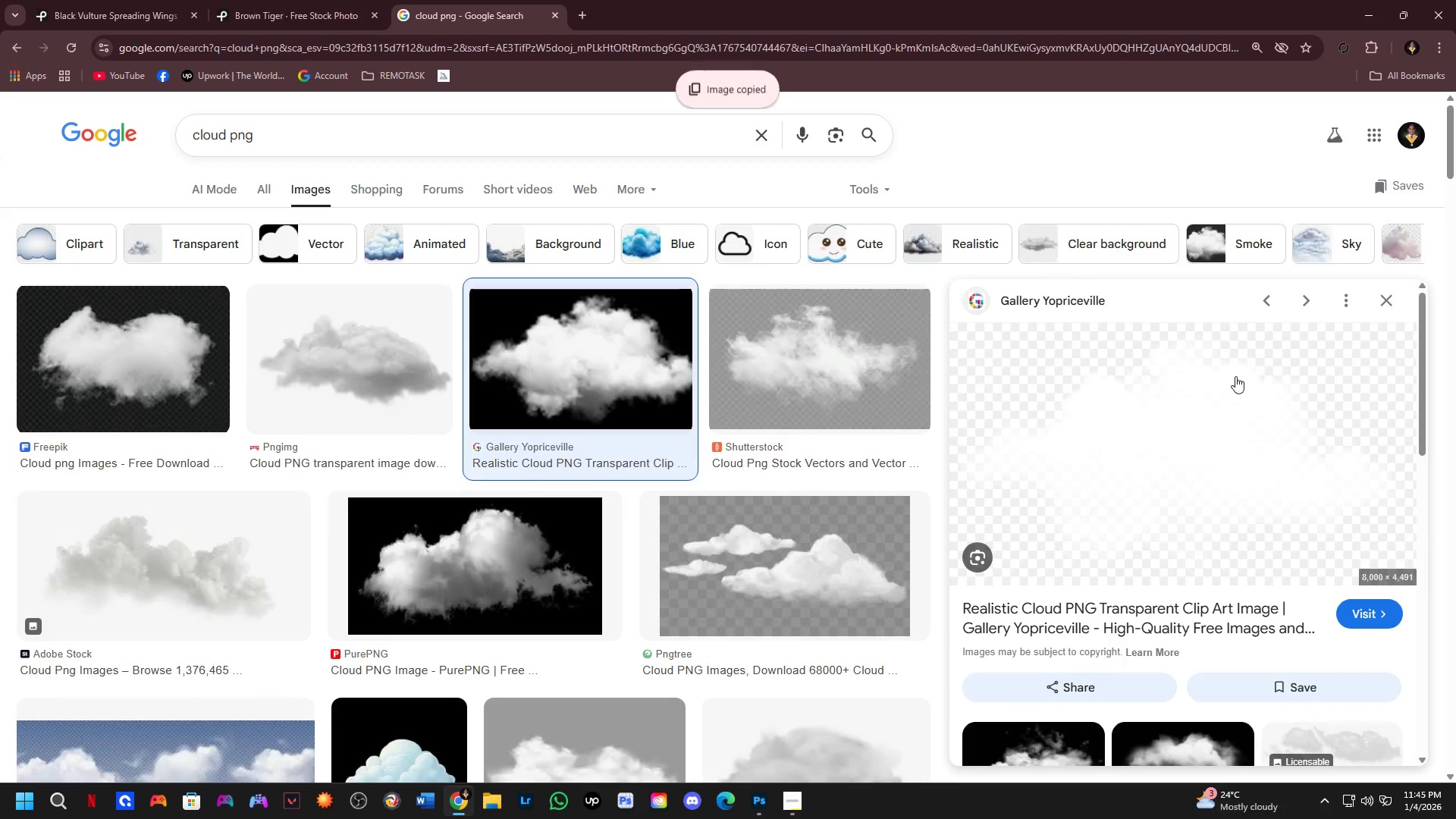 
key(Alt+AltLeft)
 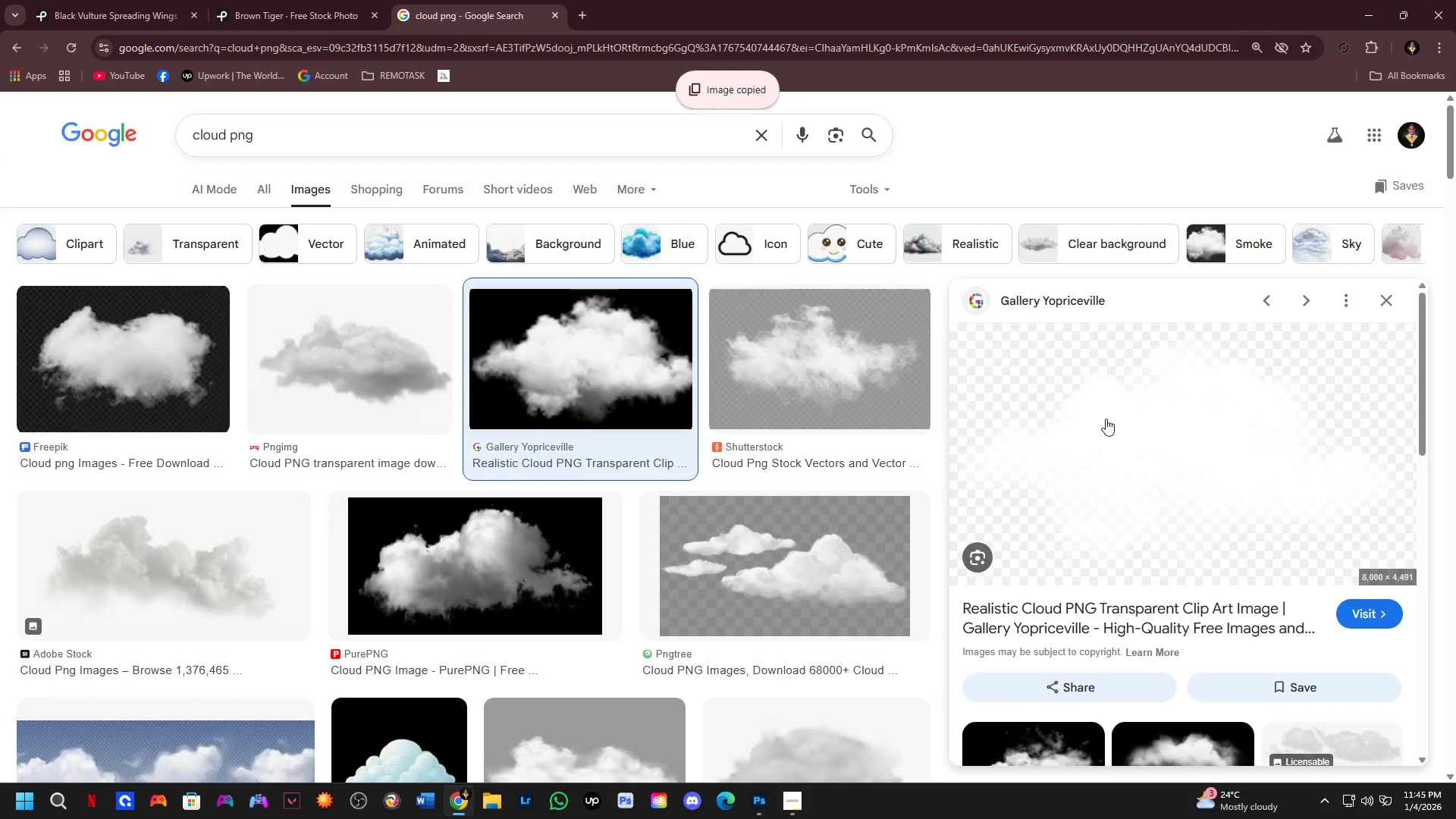 
key(Alt+Tab)
 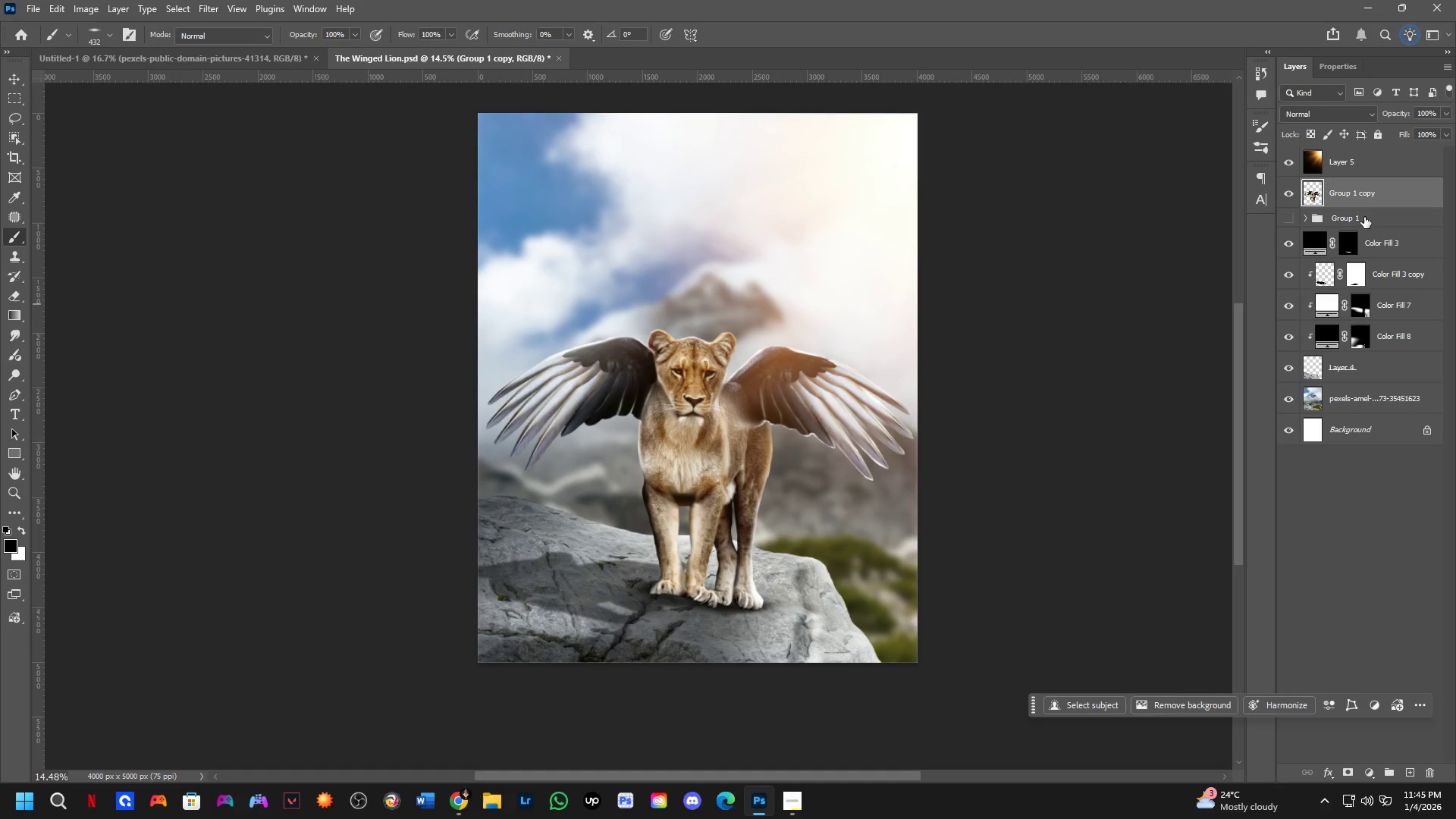 
hold_key(key=ControlLeft, duration=0.48)
 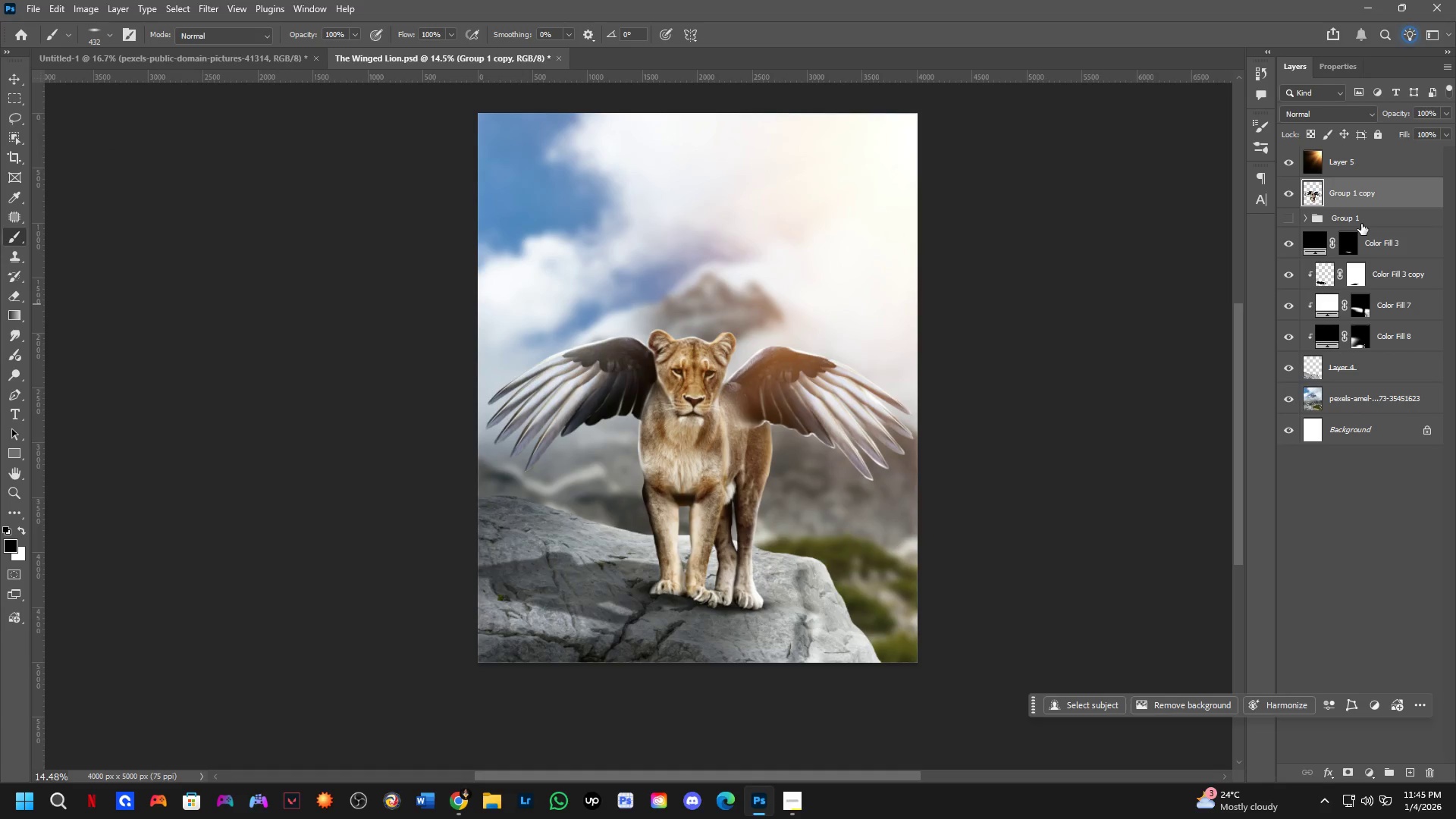 
key(Backspace)
 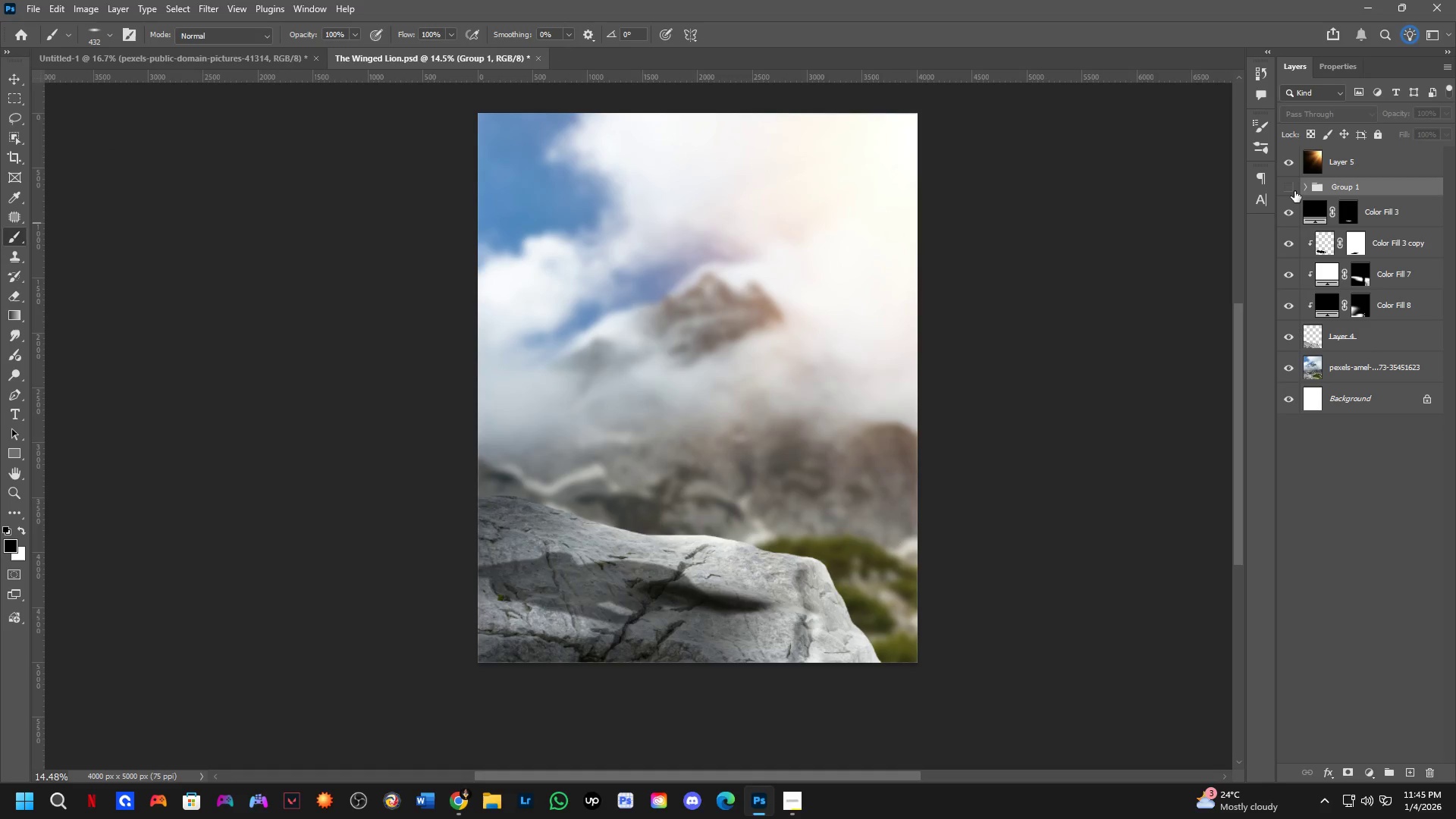 
left_click([1293, 190])
 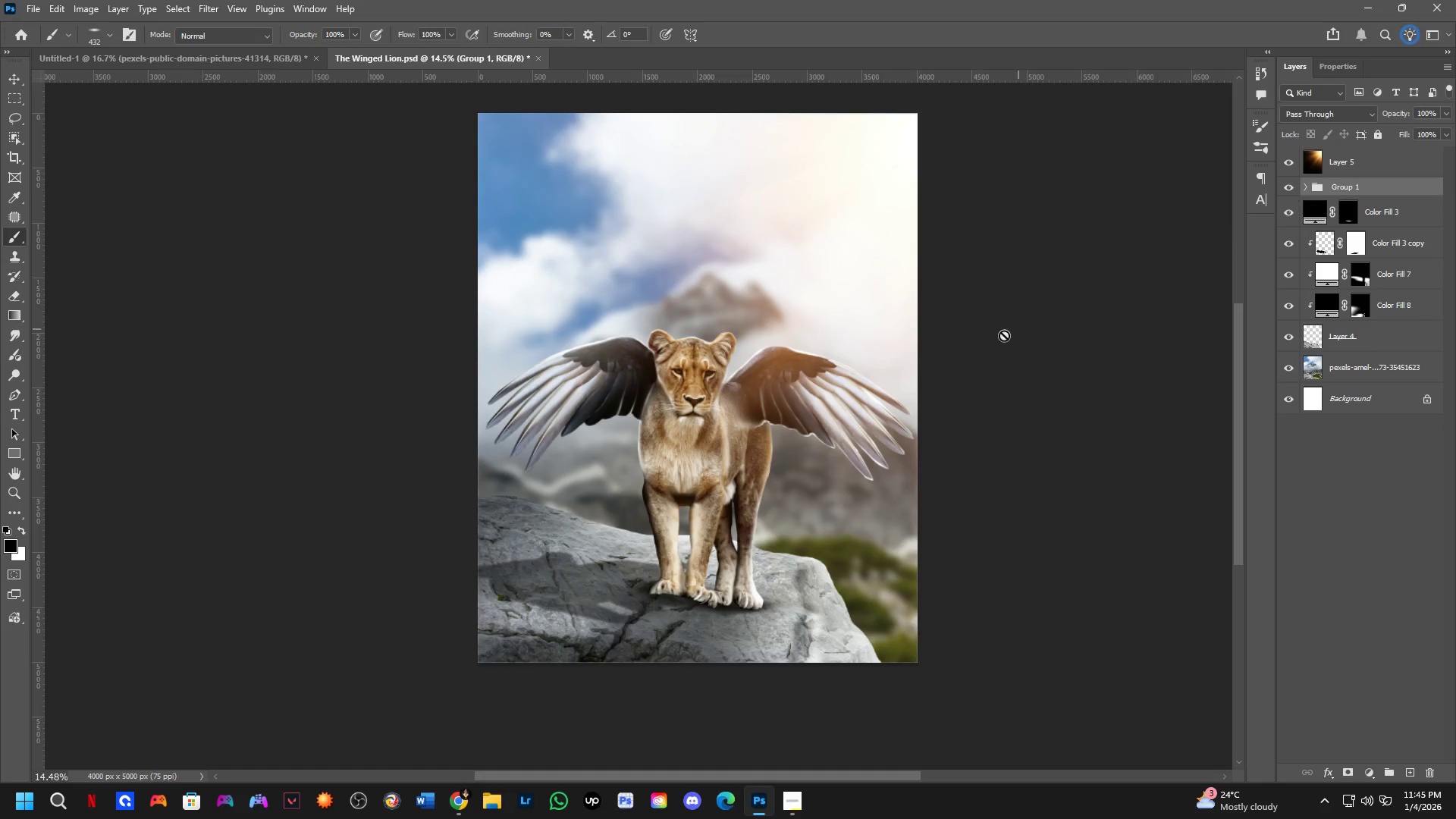 
hold_key(key=Space, duration=0.42)
 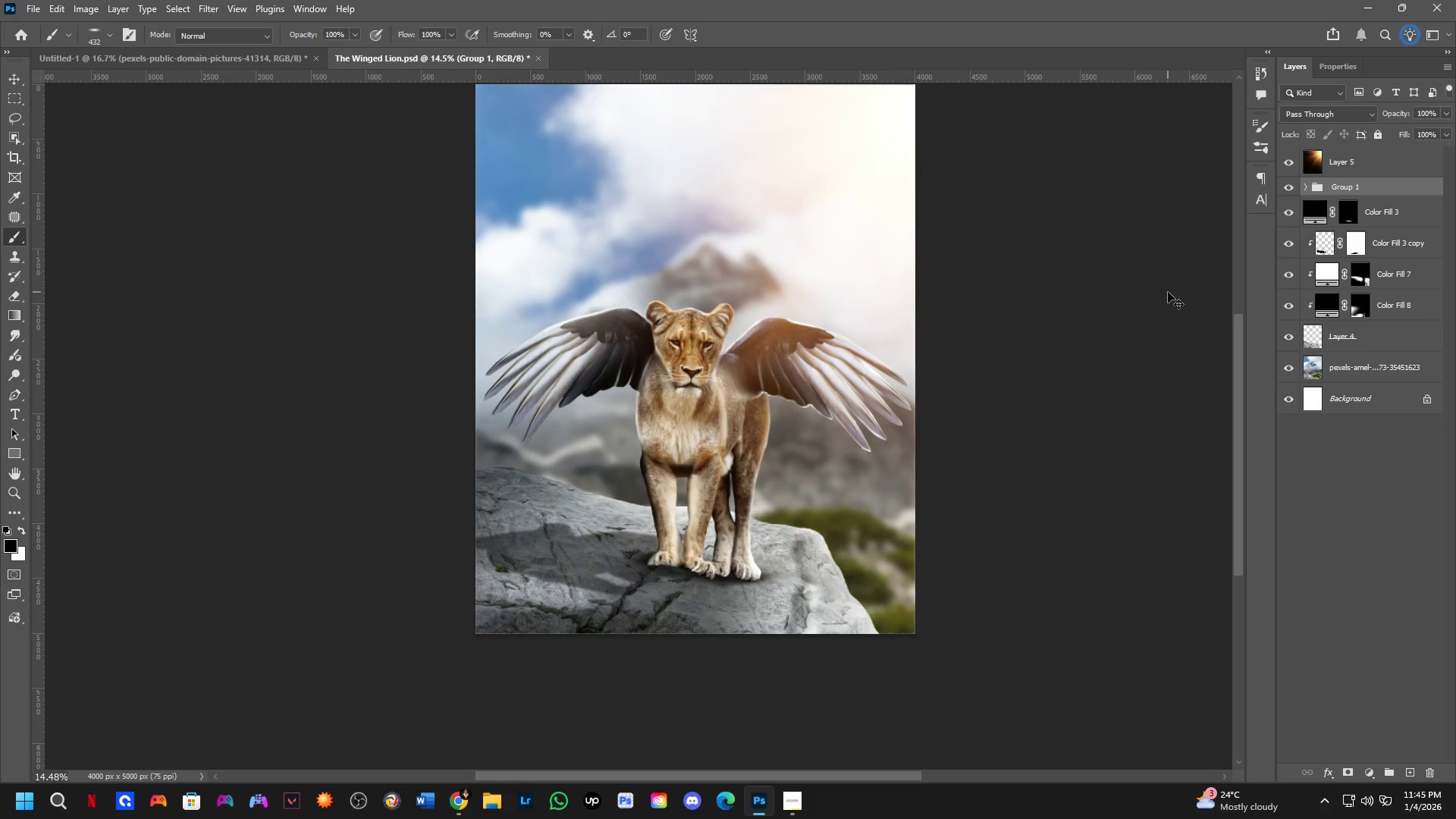 
left_click_drag(start_coordinate=[824, 405], to_coordinate=[822, 381])
 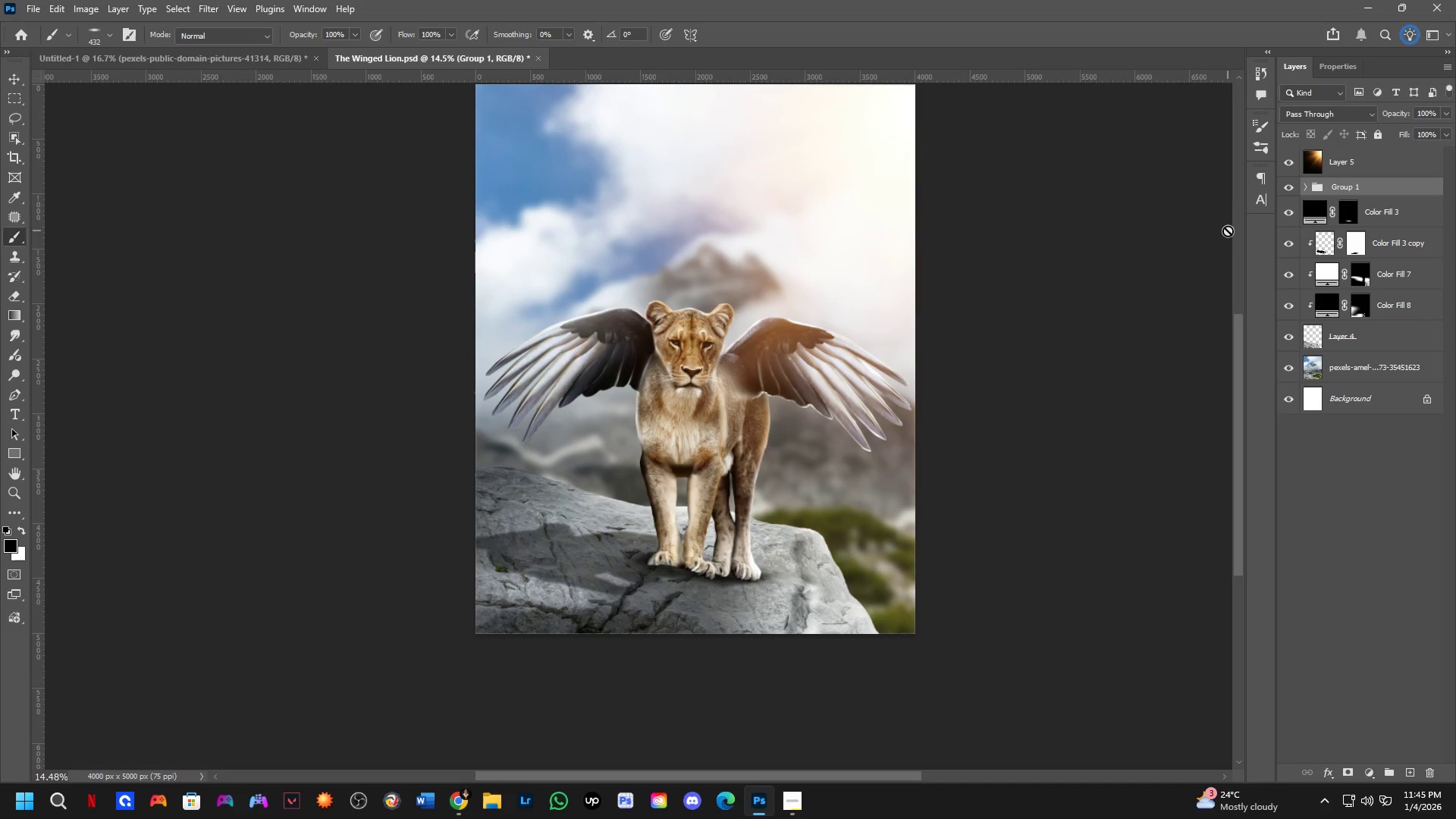 
key(Control+V)
 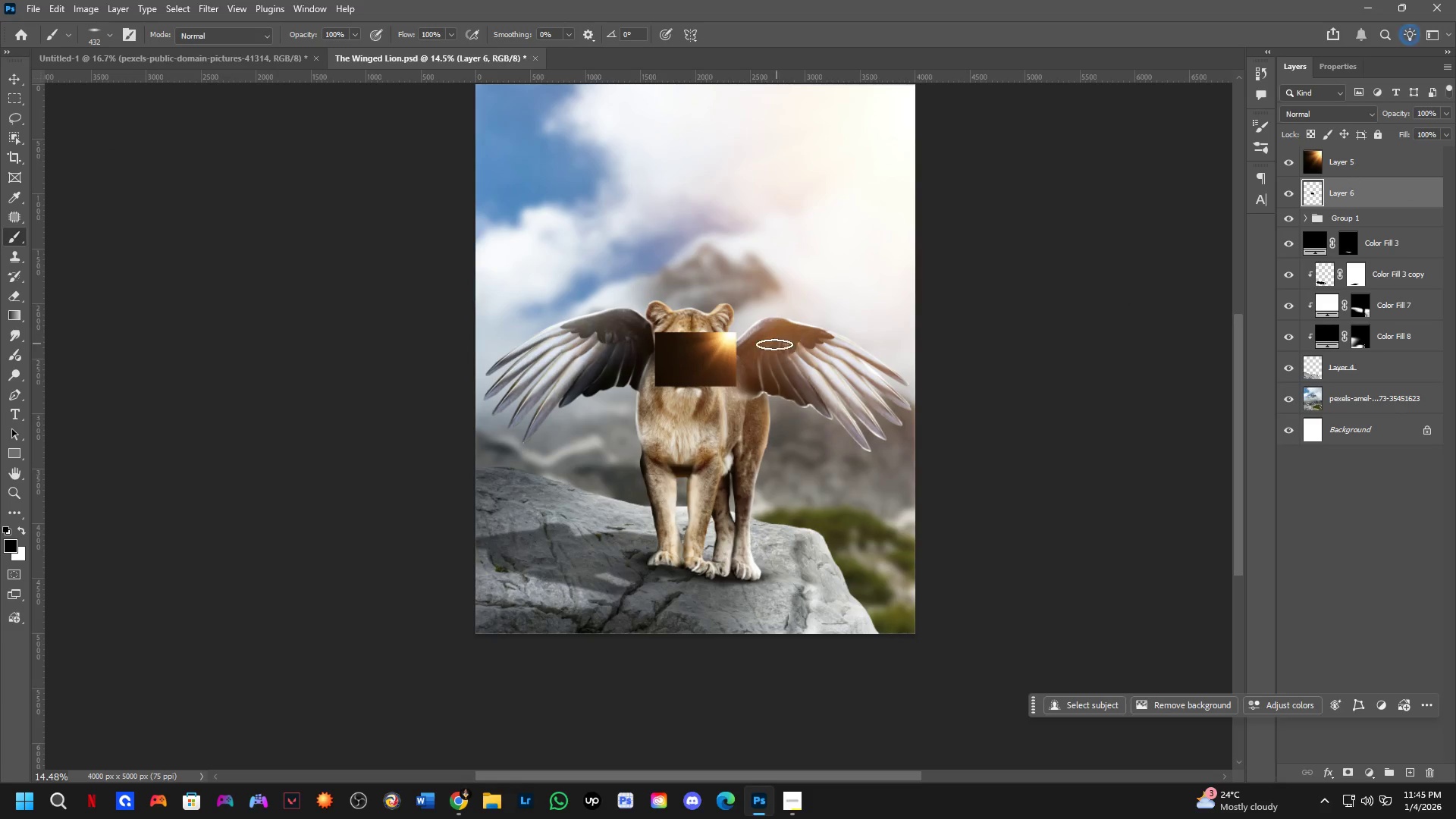 
key(Control+ControlLeft)
 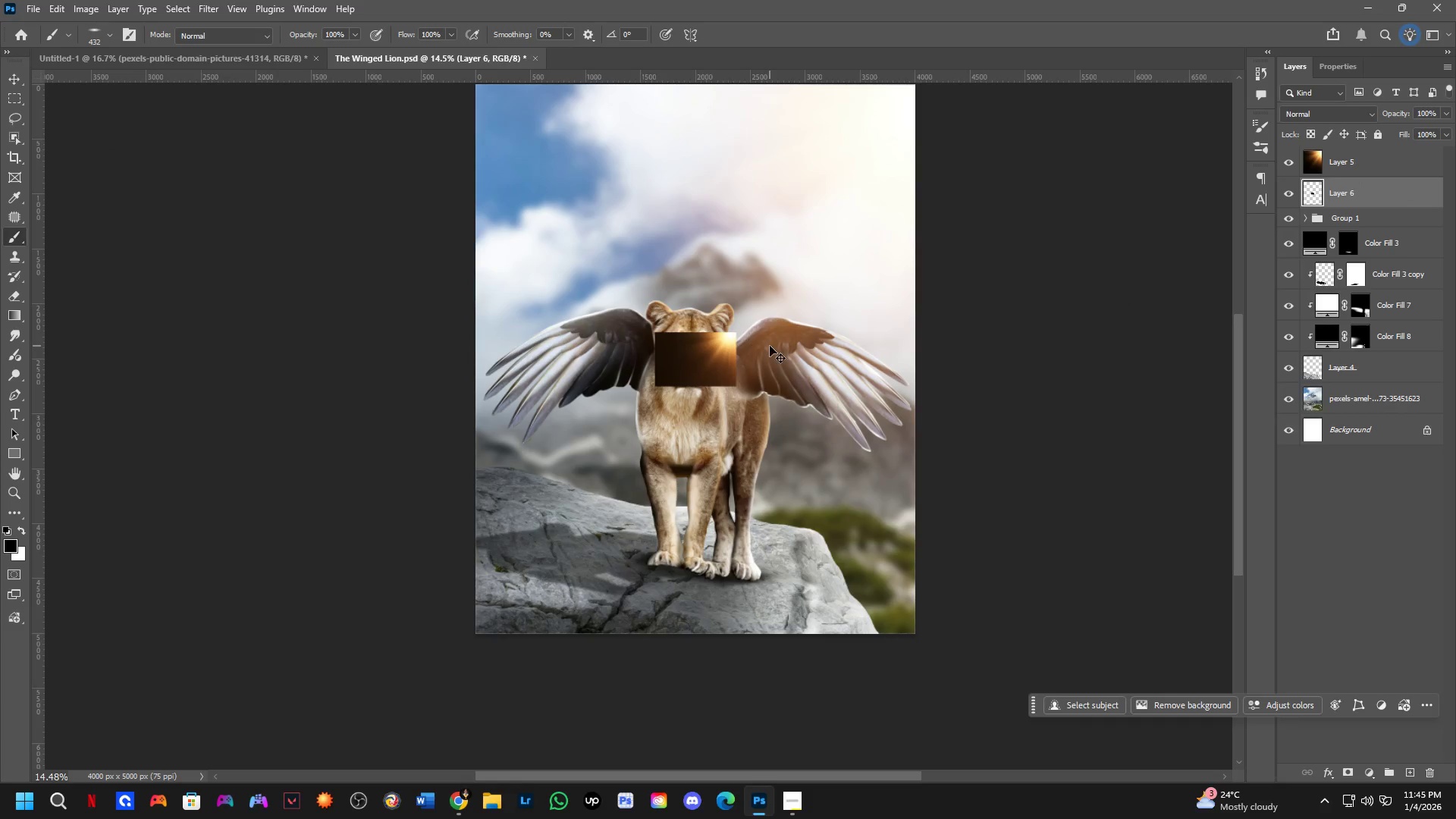 
key(Control+Z)
 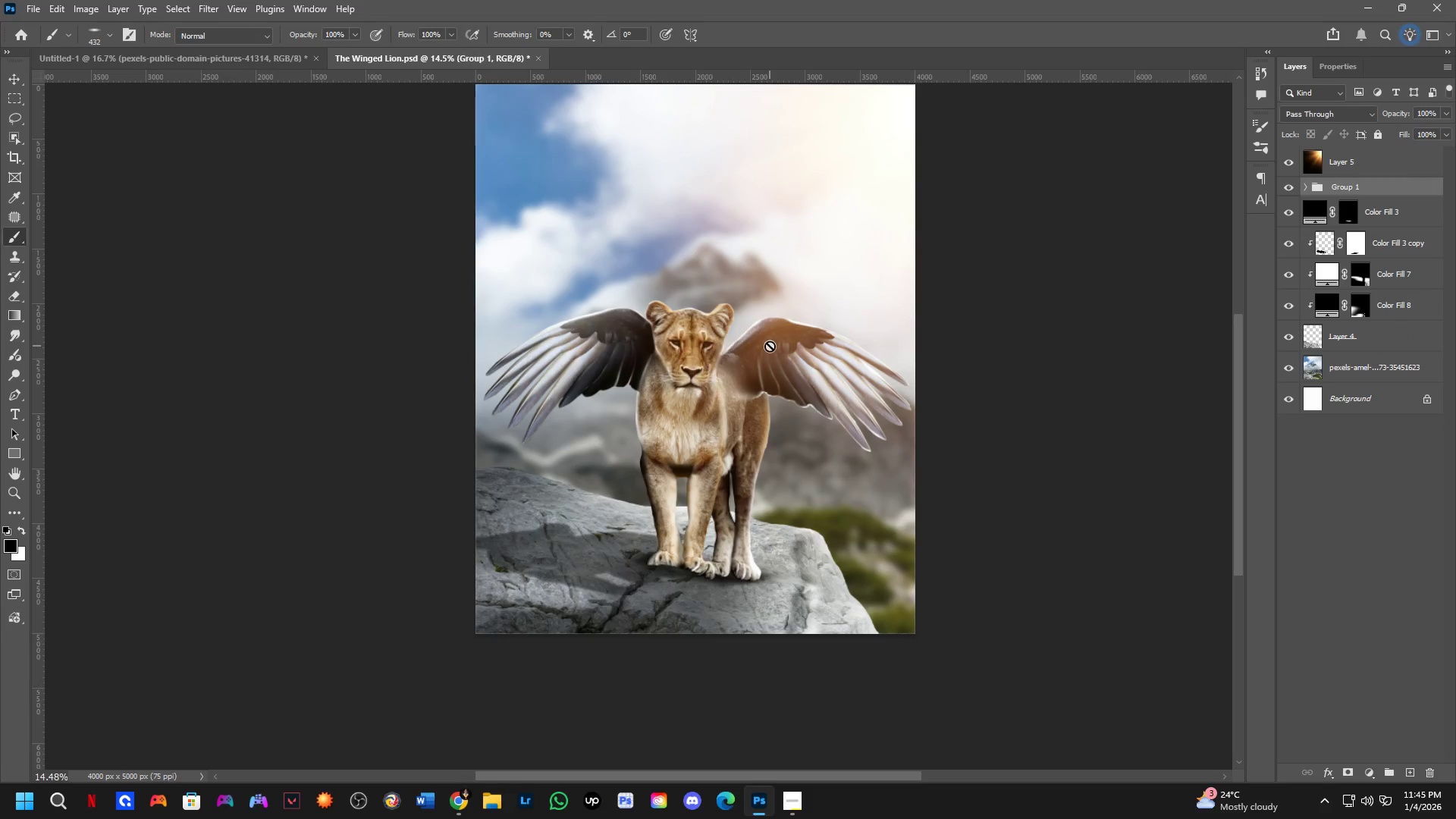 
key(Alt+AltLeft)
 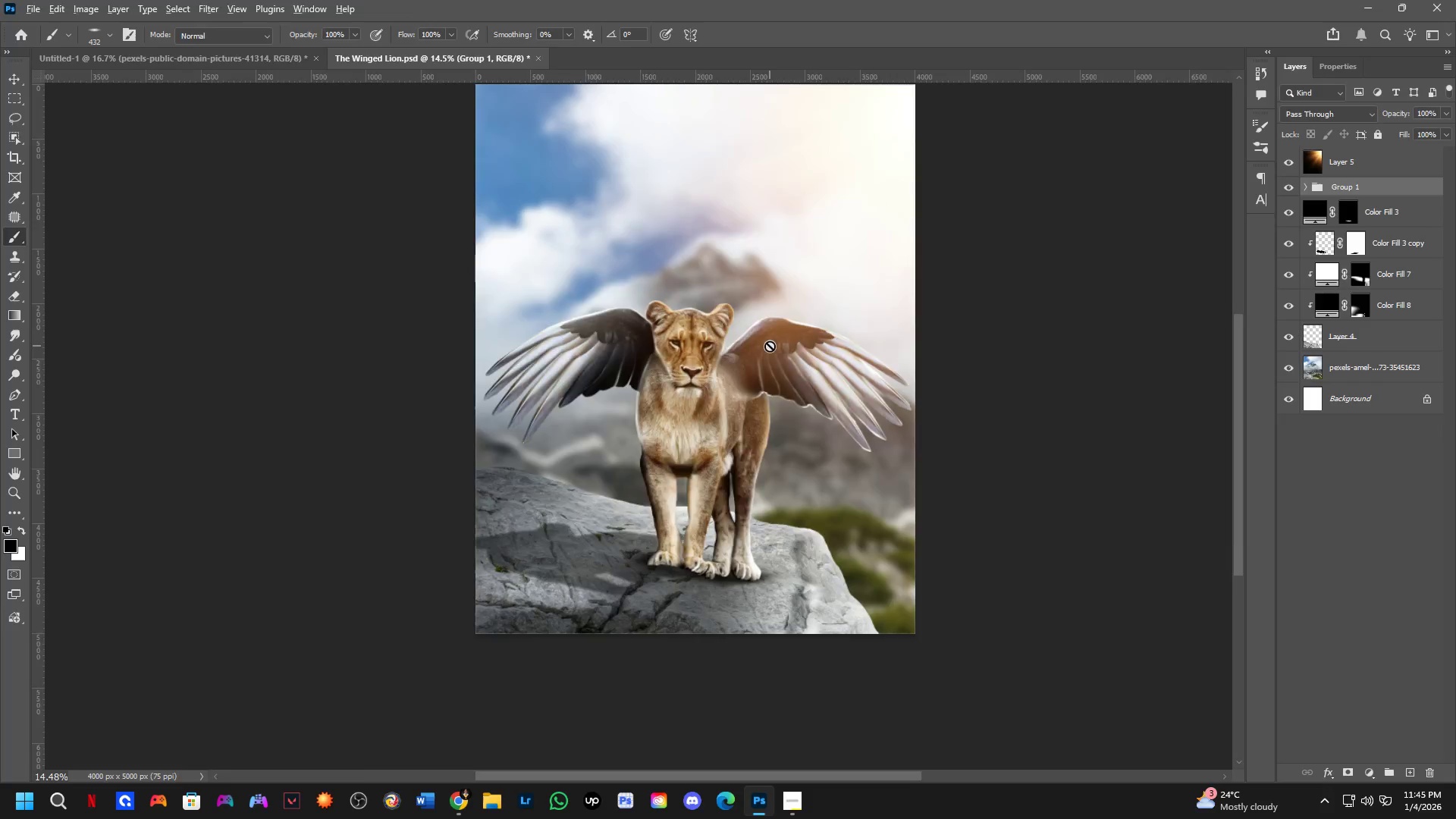 
key(Alt+Tab)
 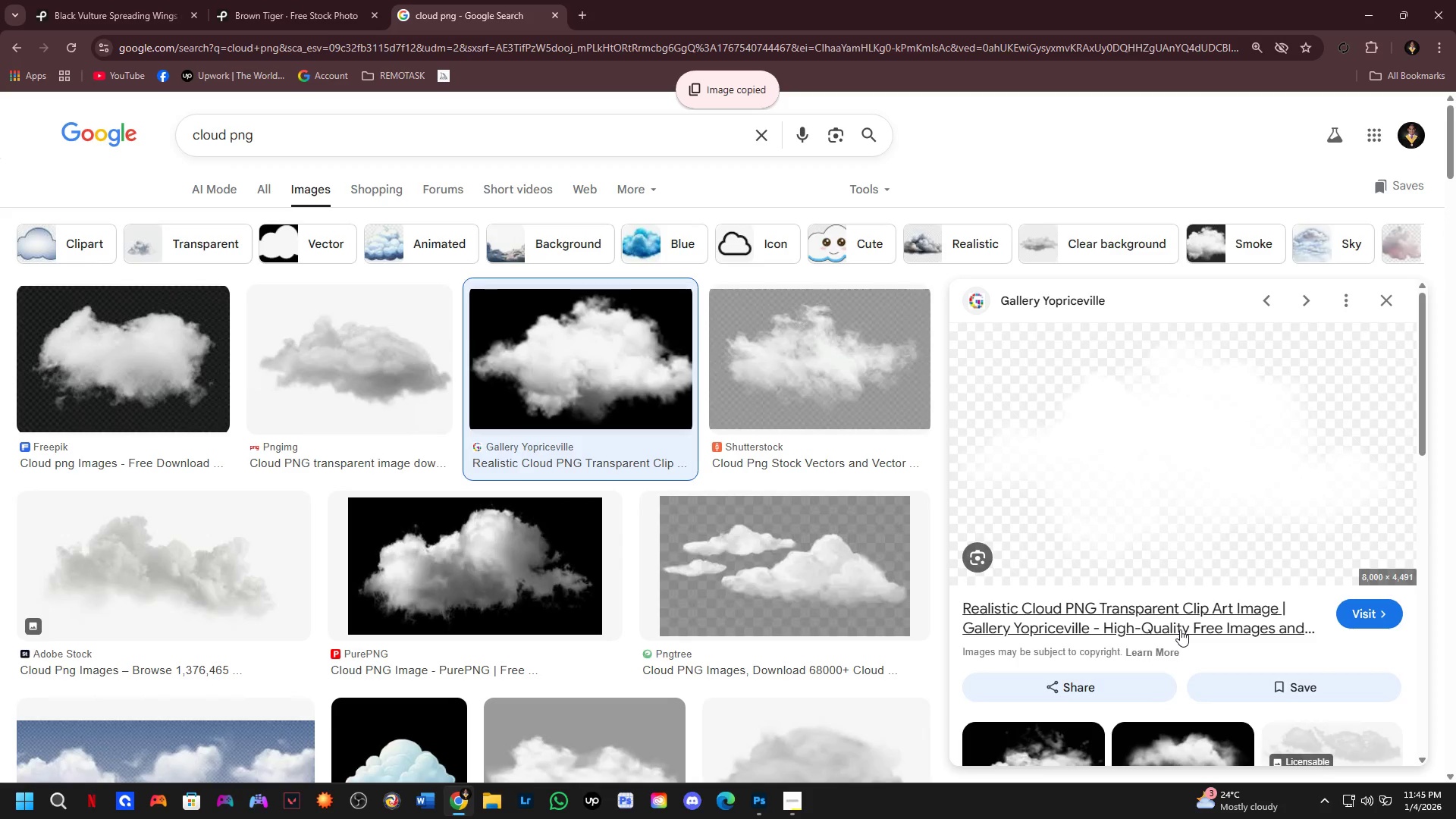 
key(Alt+AltLeft)
 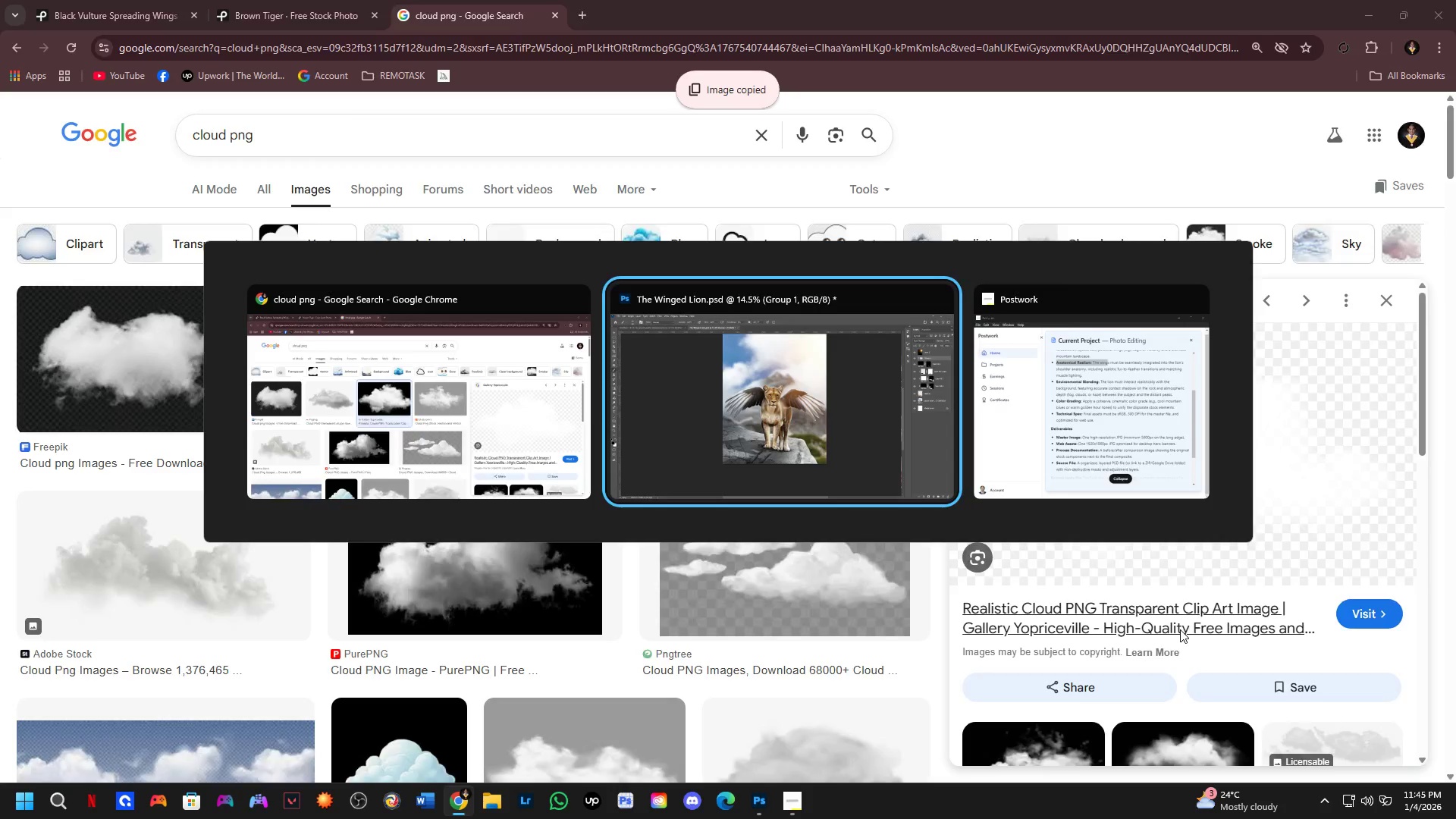 
key(Alt+Tab)
 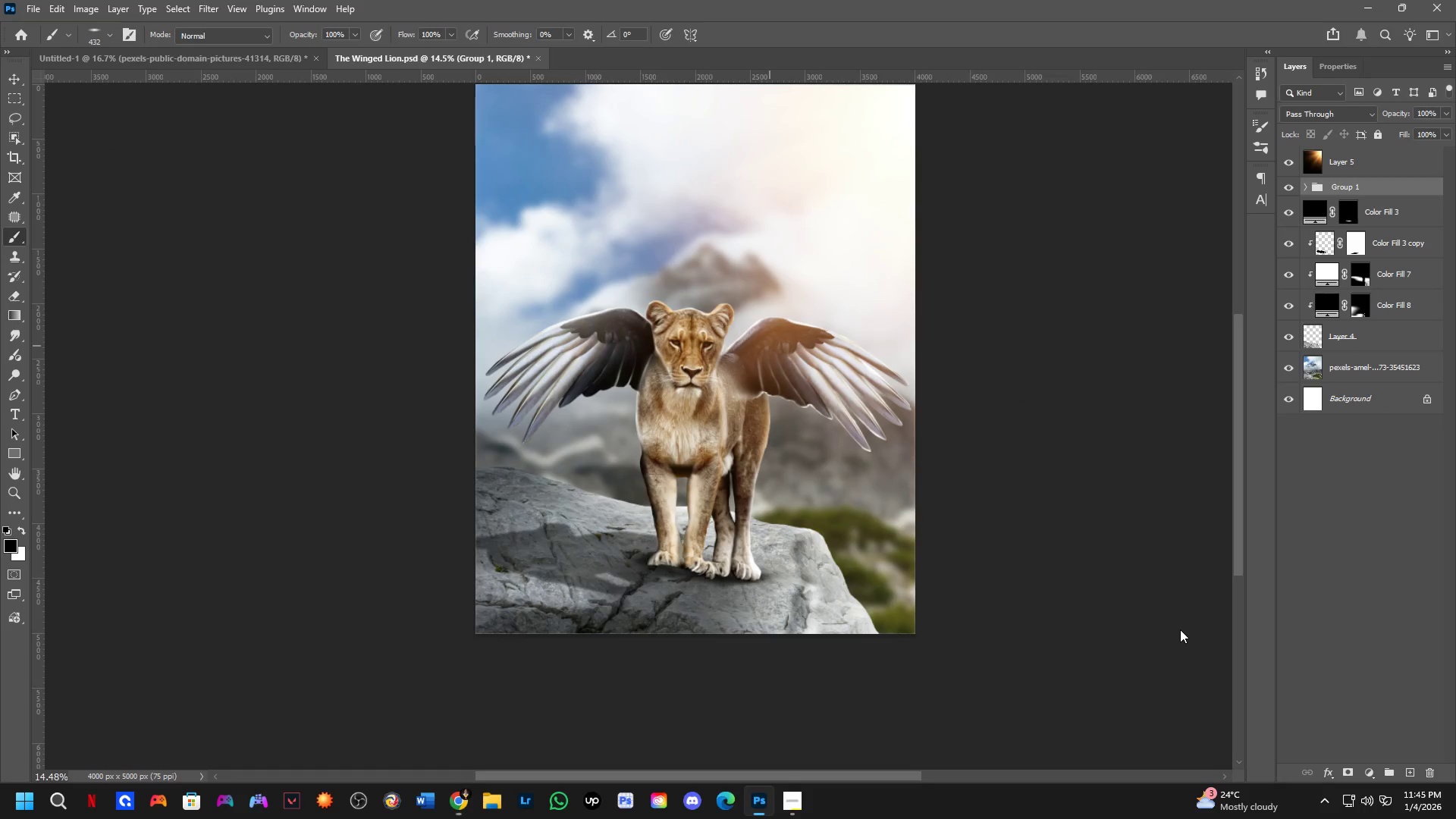 
key(Control+ControlLeft)
 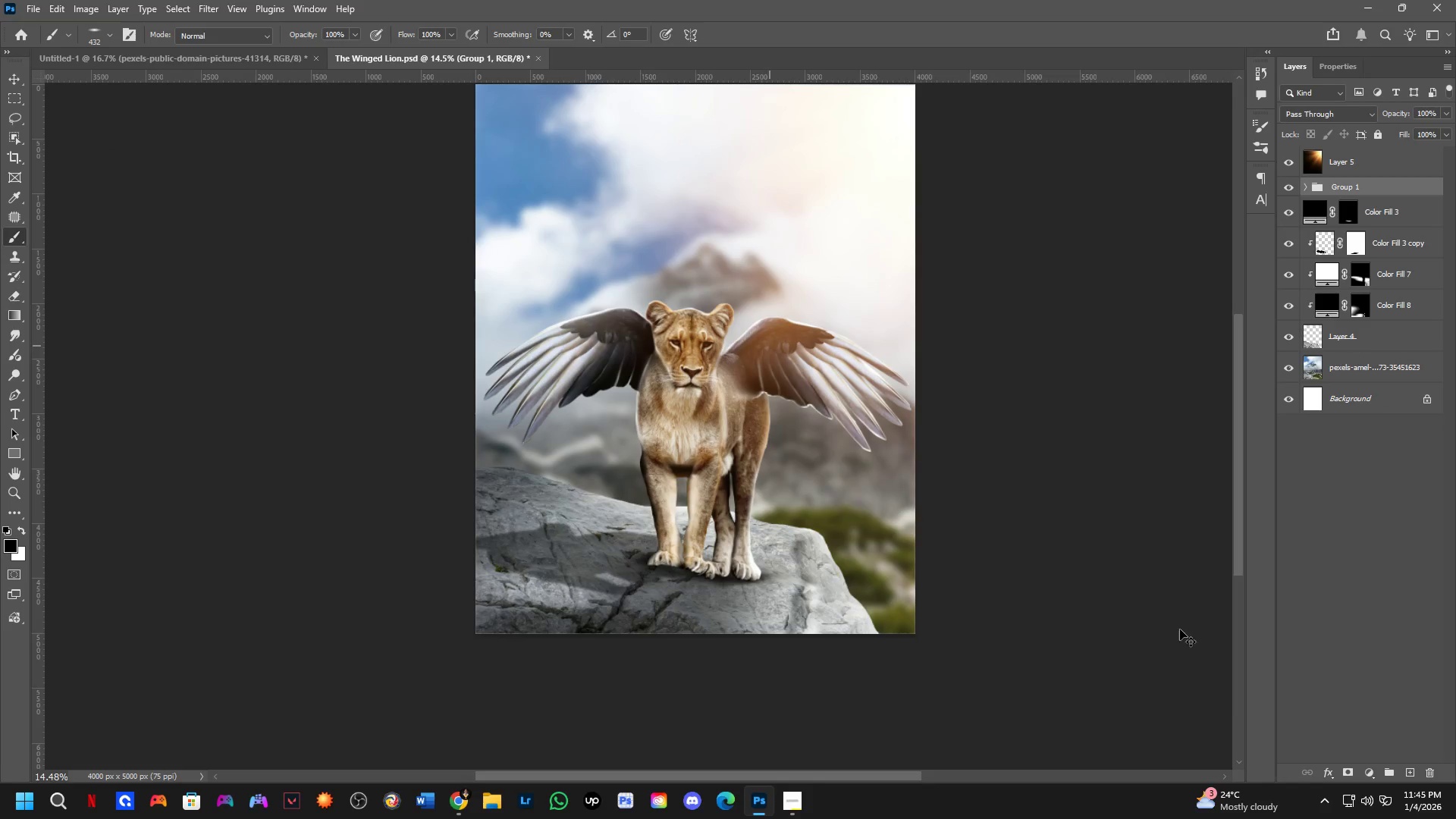 
key(Control+V)
 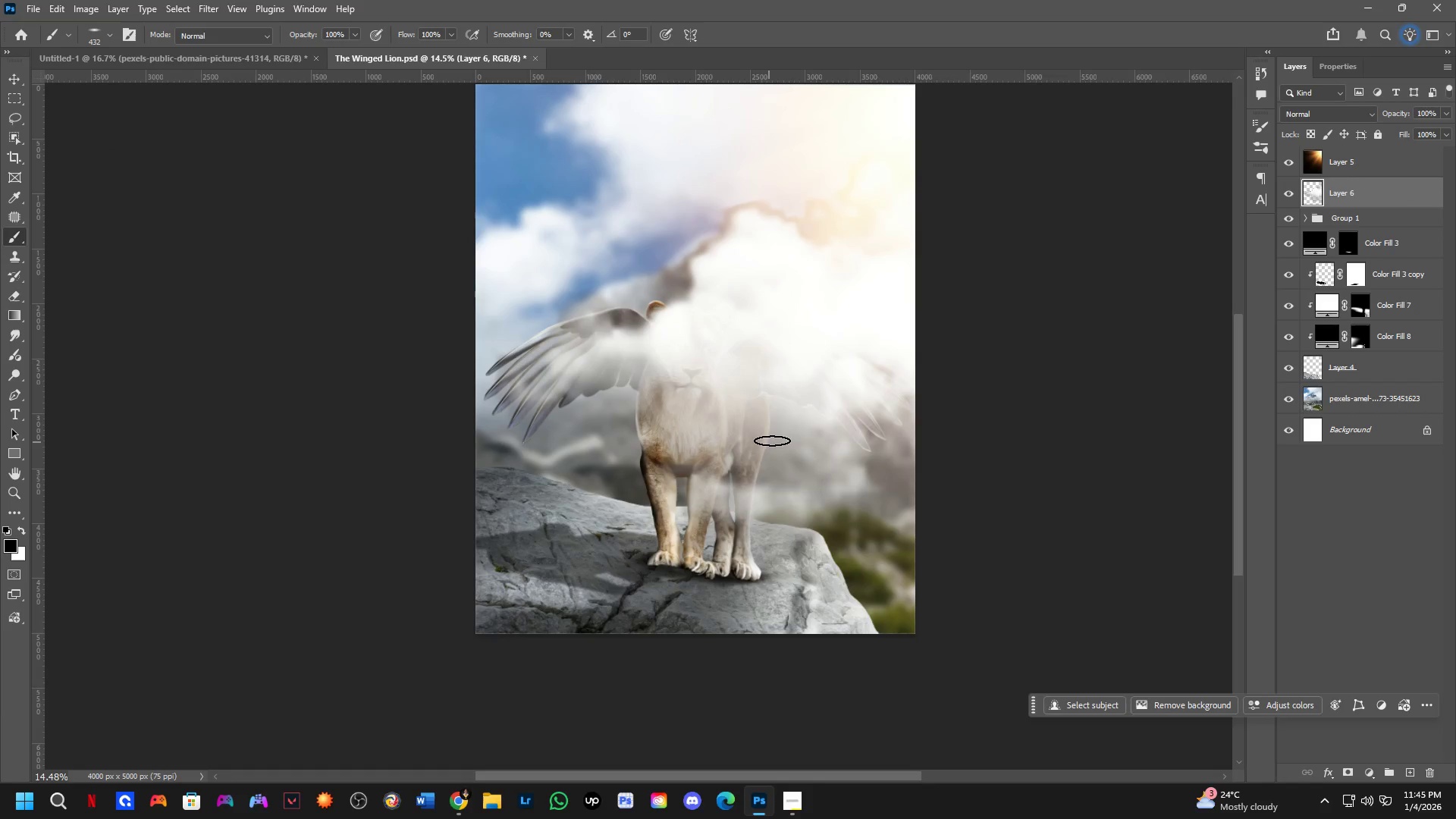 
left_click_drag(start_coordinate=[859, 357], to_coordinate=[890, 501])
 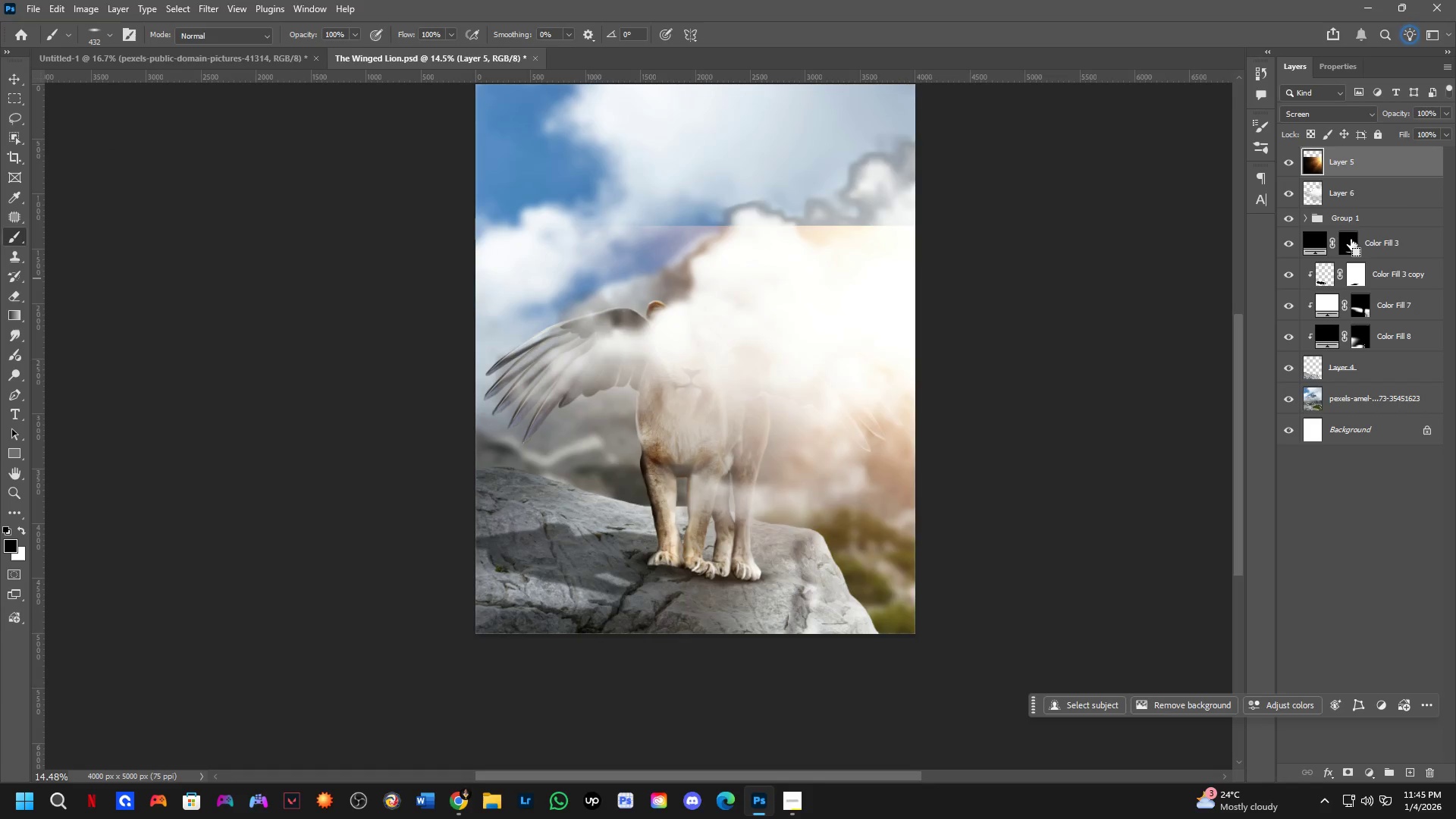 
key(Control+Z)
 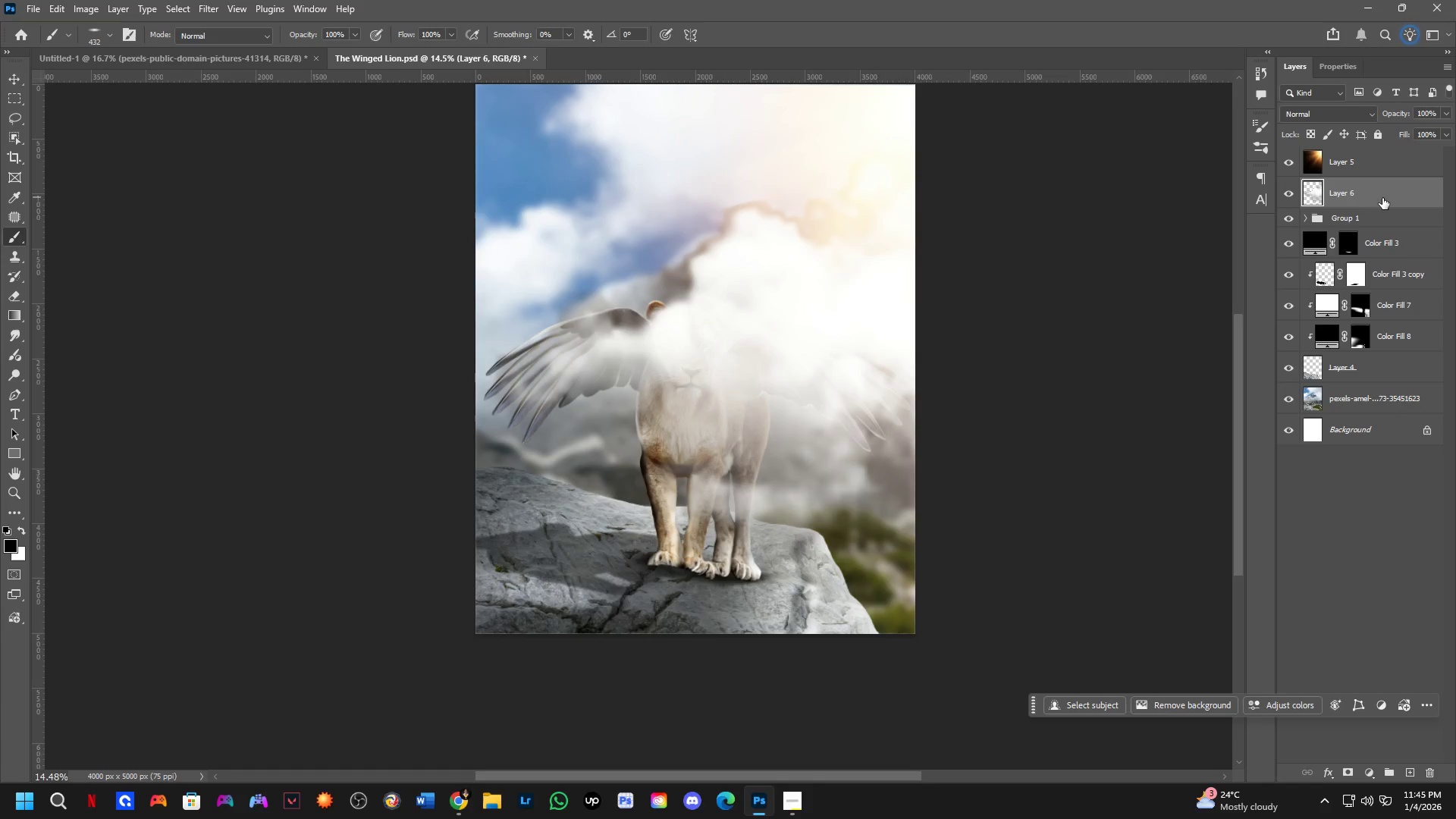 
key(Control+T)
 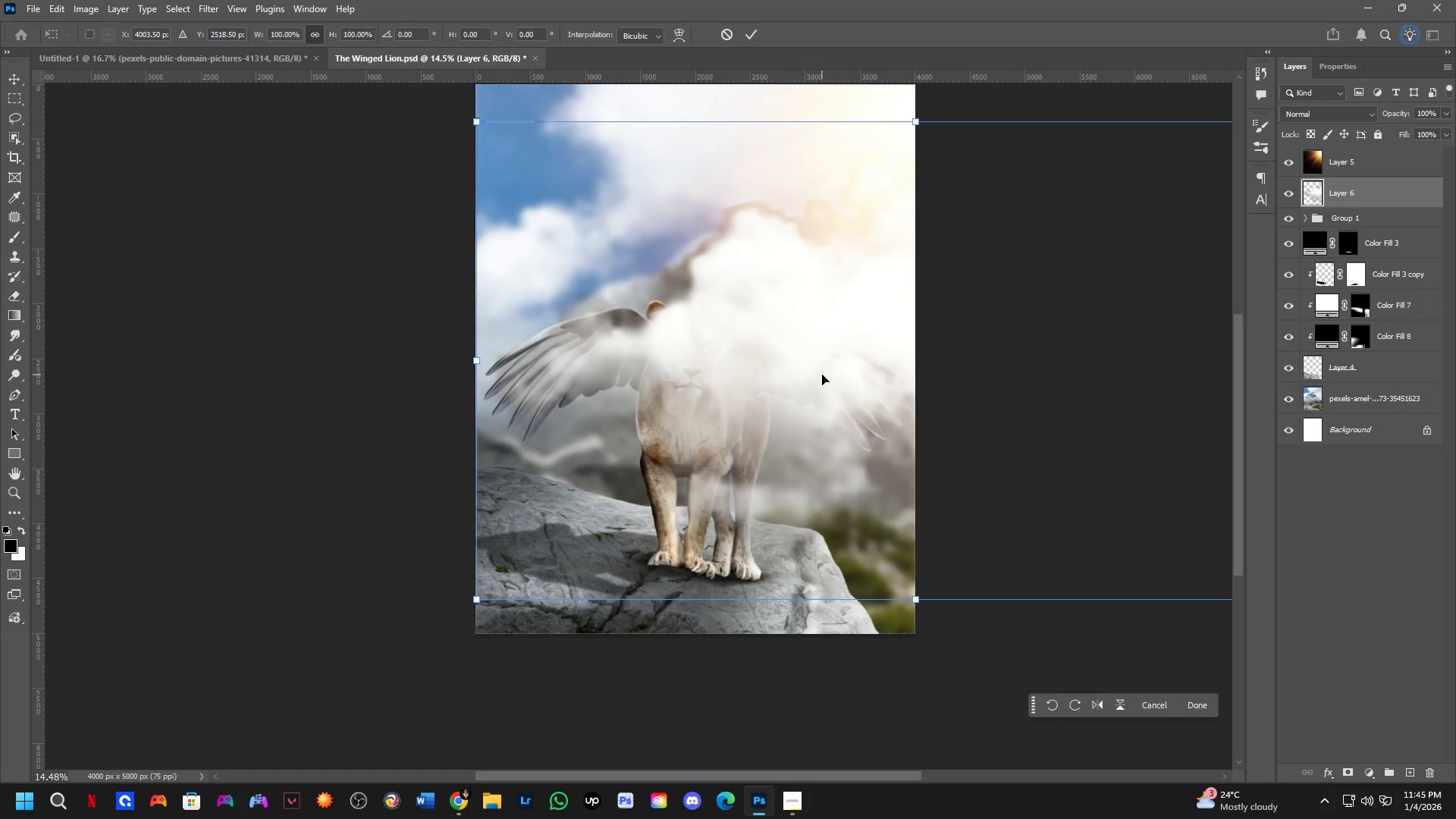 
left_click_drag(start_coordinate=[822, 375], to_coordinate=[829, 487])
 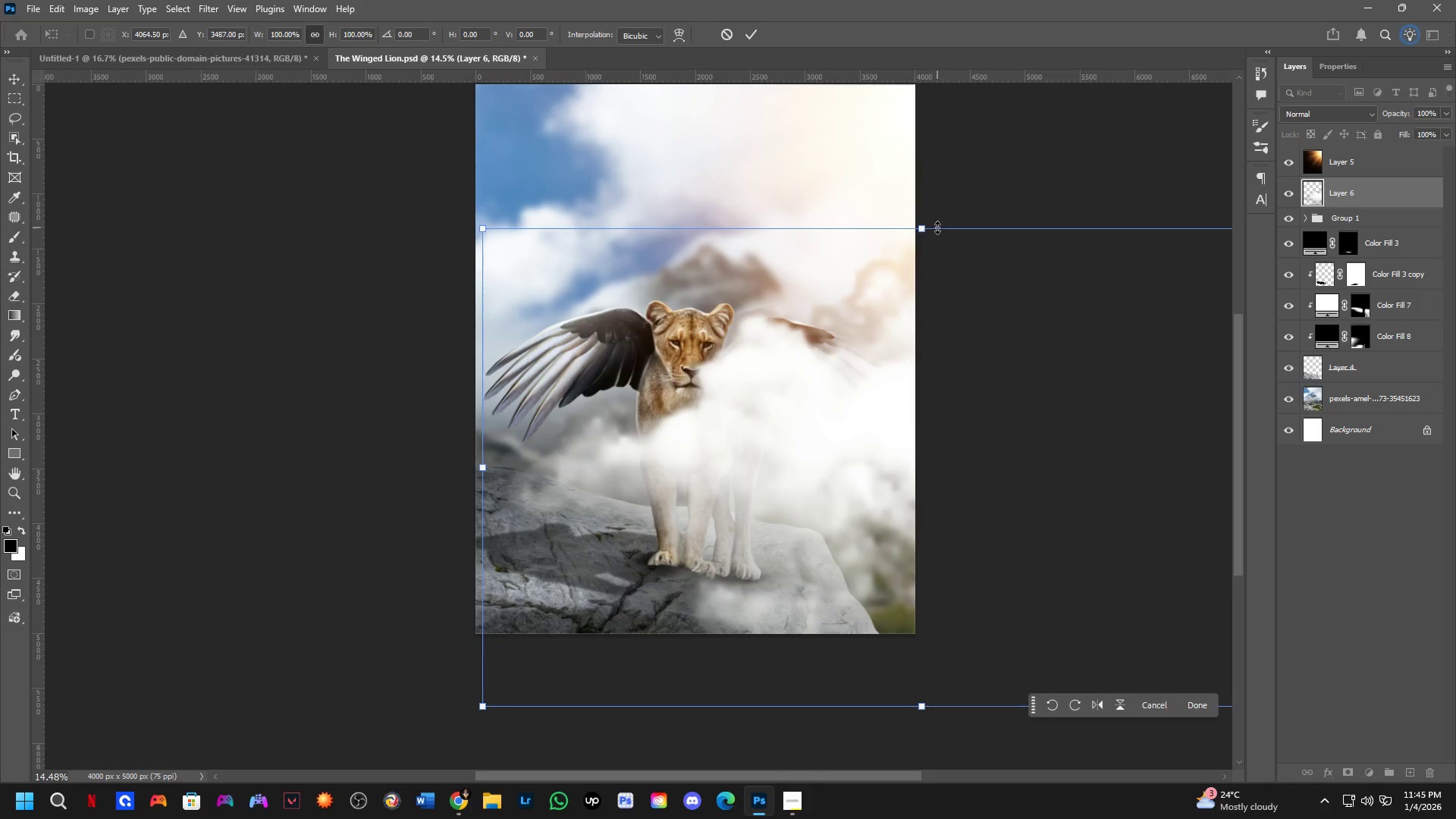 
left_click_drag(start_coordinate=[926, 222], to_coordinate=[929, 419])
 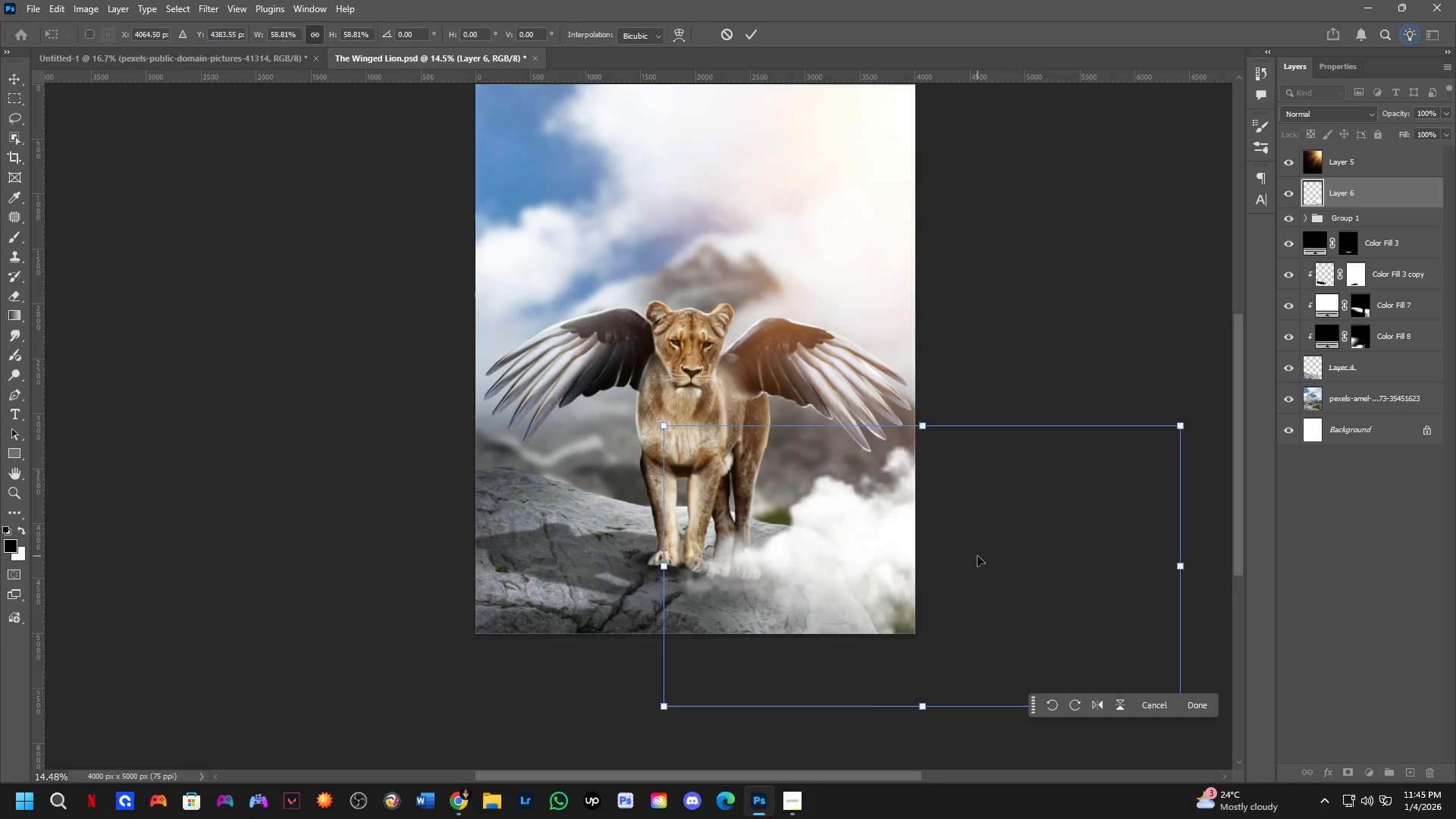 
left_click_drag(start_coordinate=[966, 551], to_coordinate=[935, 507])
 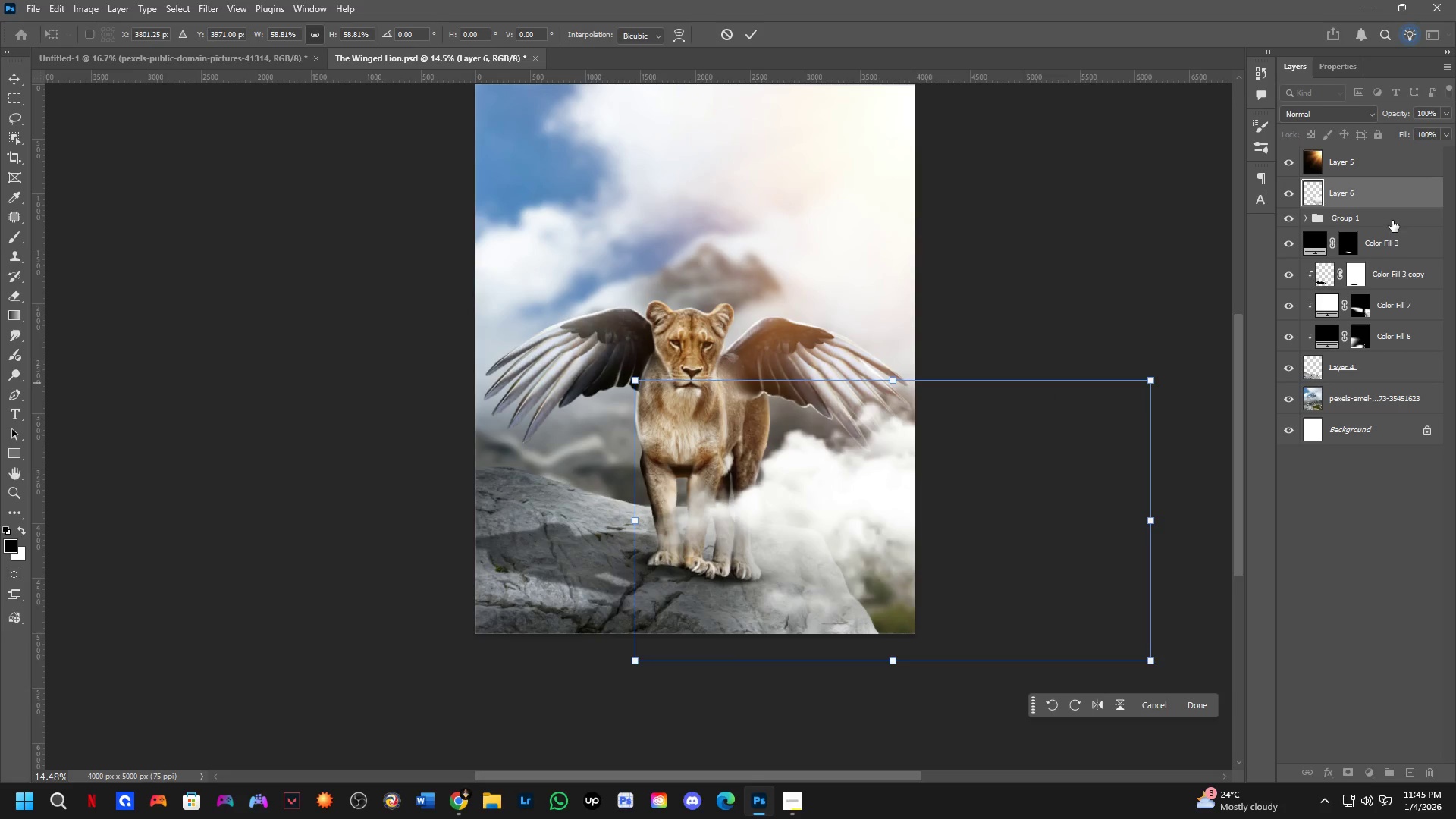 
left_click_drag(start_coordinate=[1391, 204], to_coordinate=[1392, 370])
 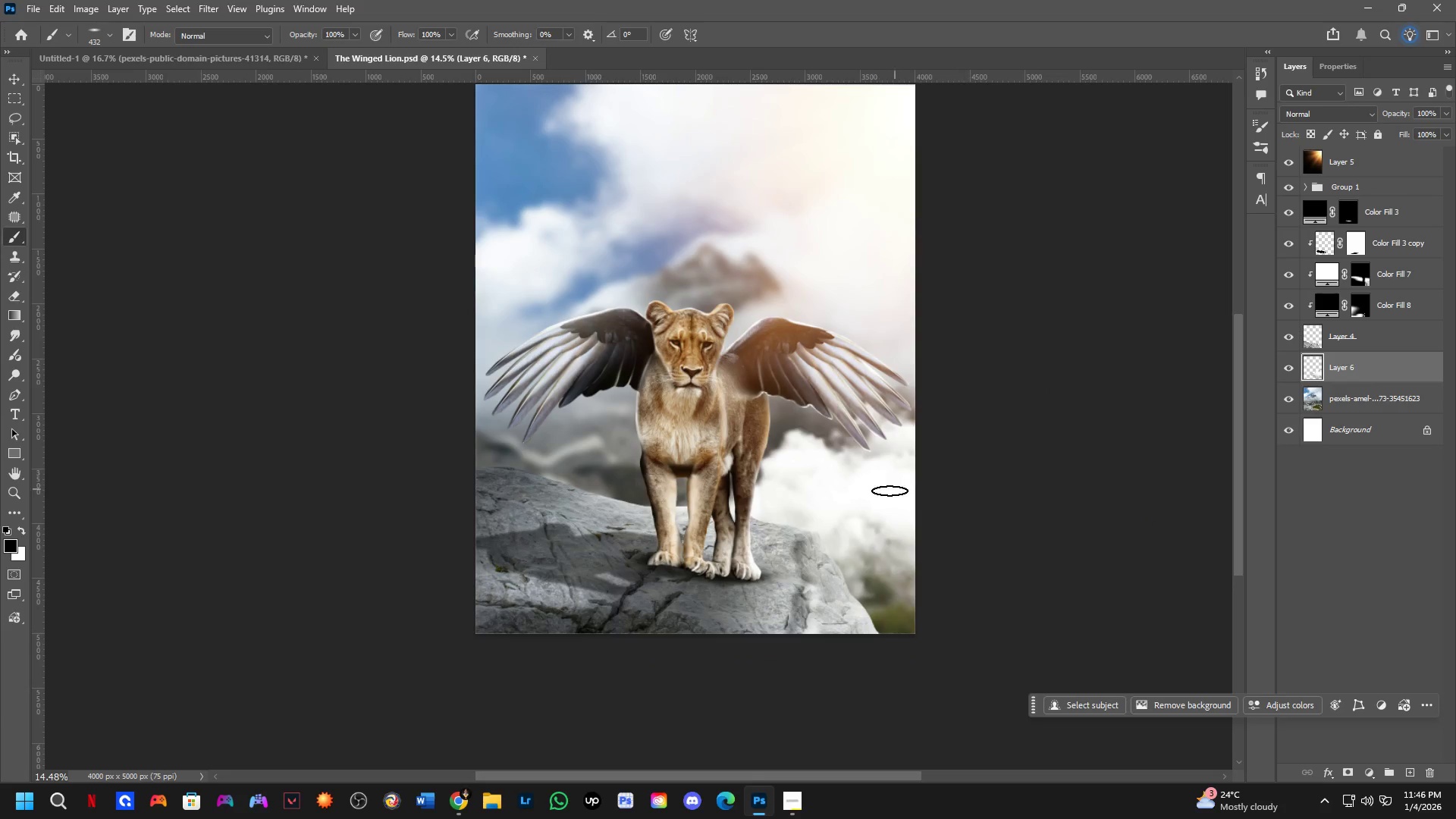 
left_click_drag(start_coordinate=[867, 499], to_coordinate=[783, 480])
 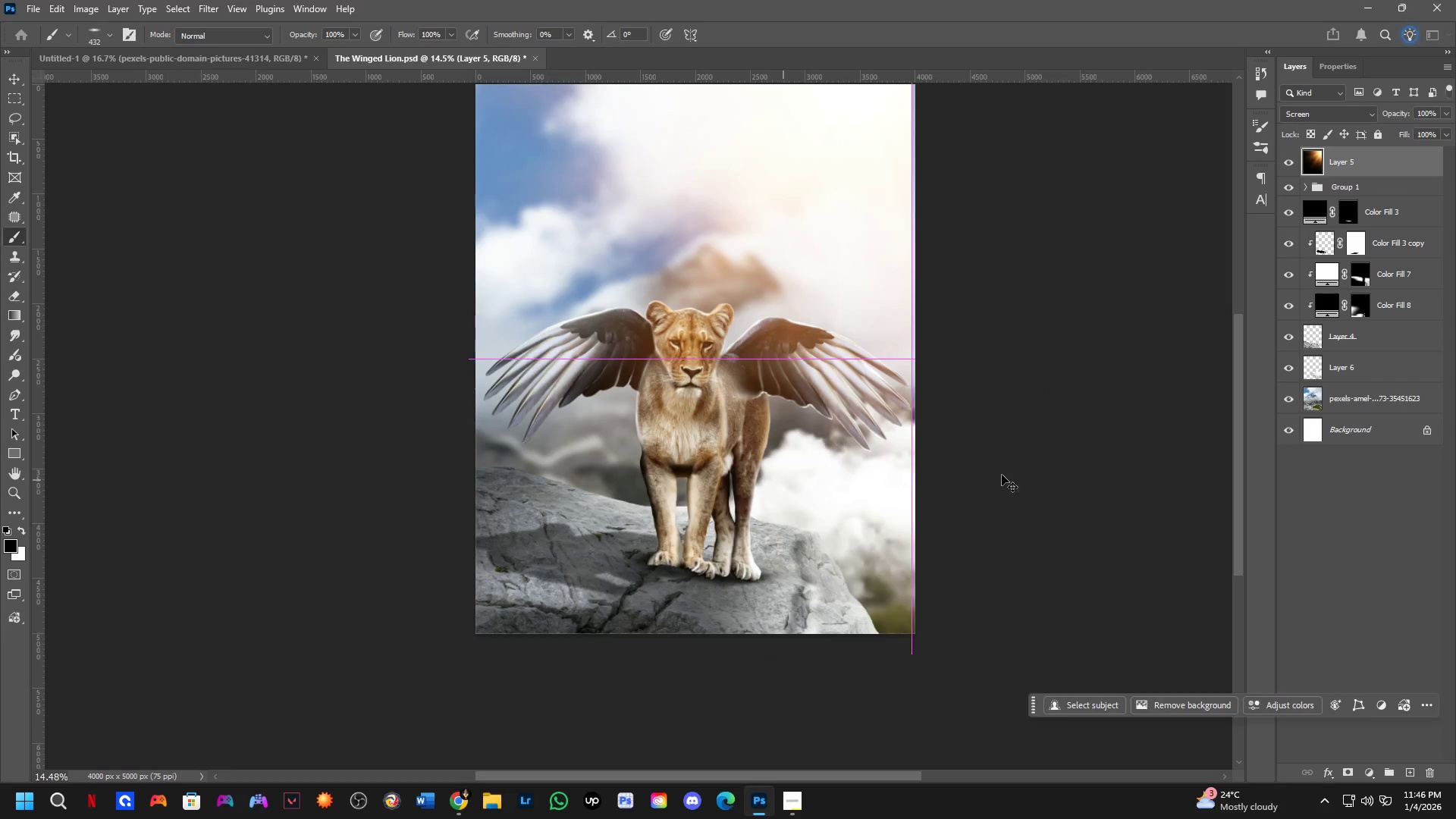 
key(Control+Z)
 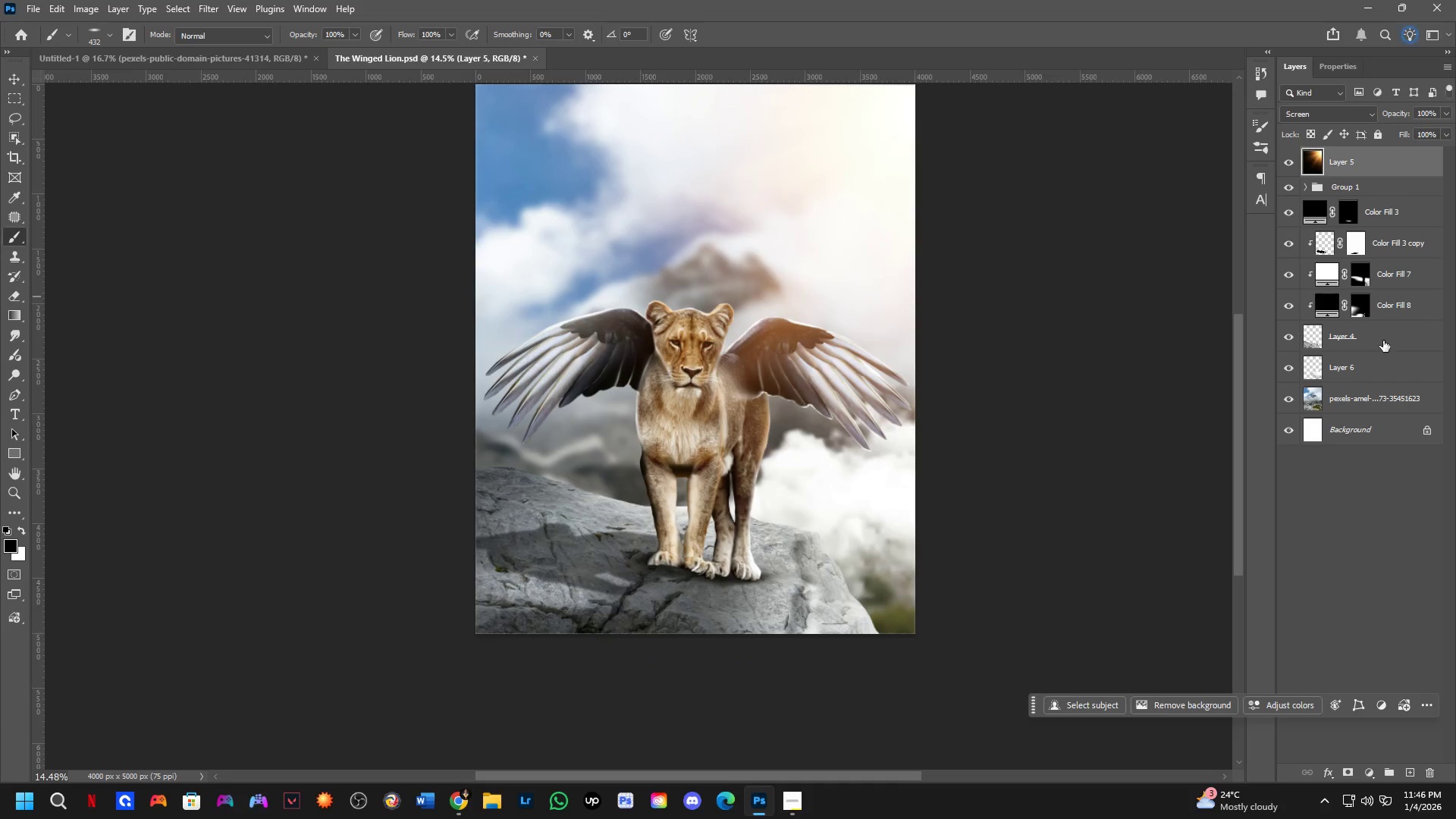 
left_click([1382, 341])
 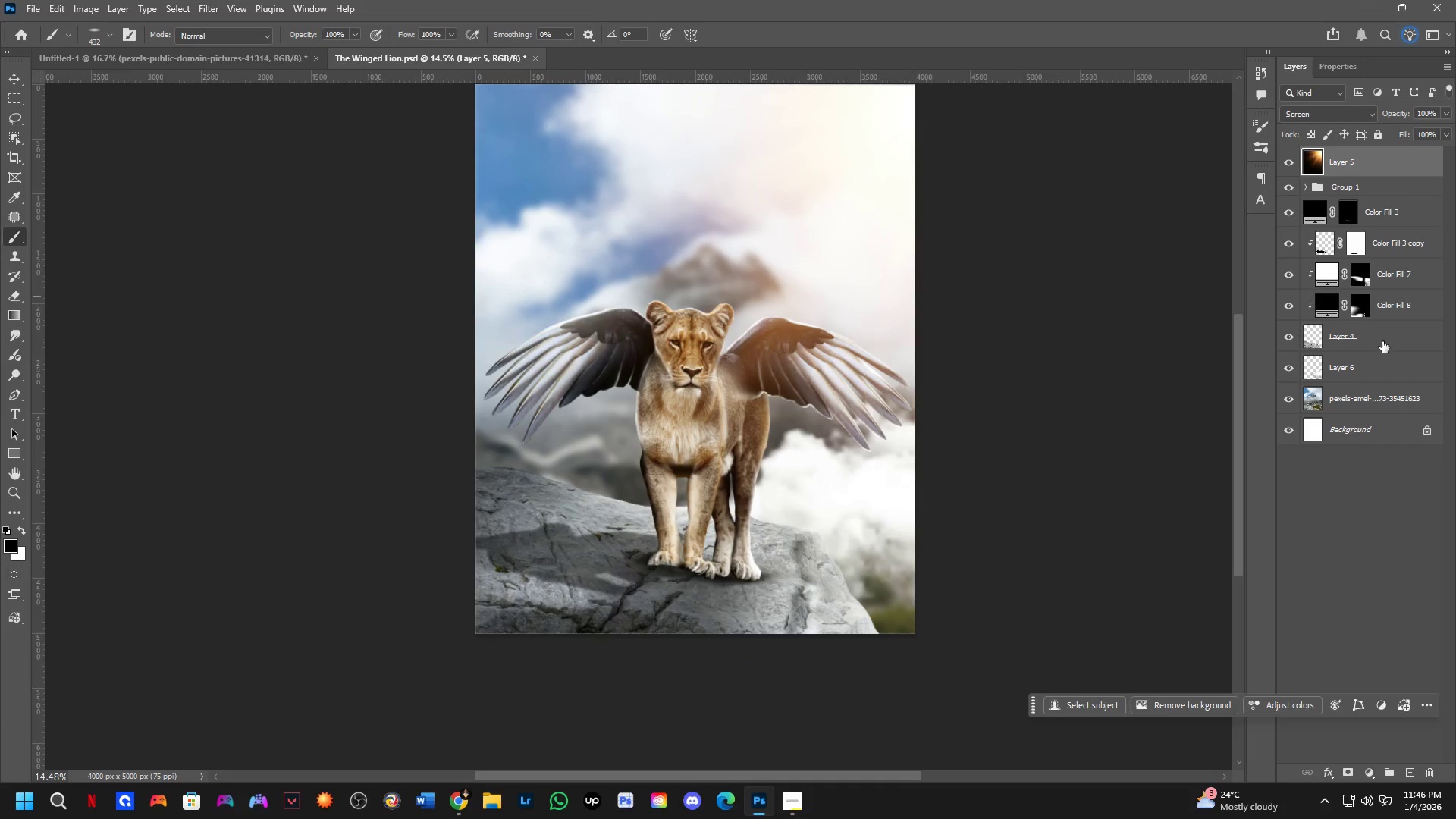 
hold_key(key=ControlLeft, duration=0.53)
 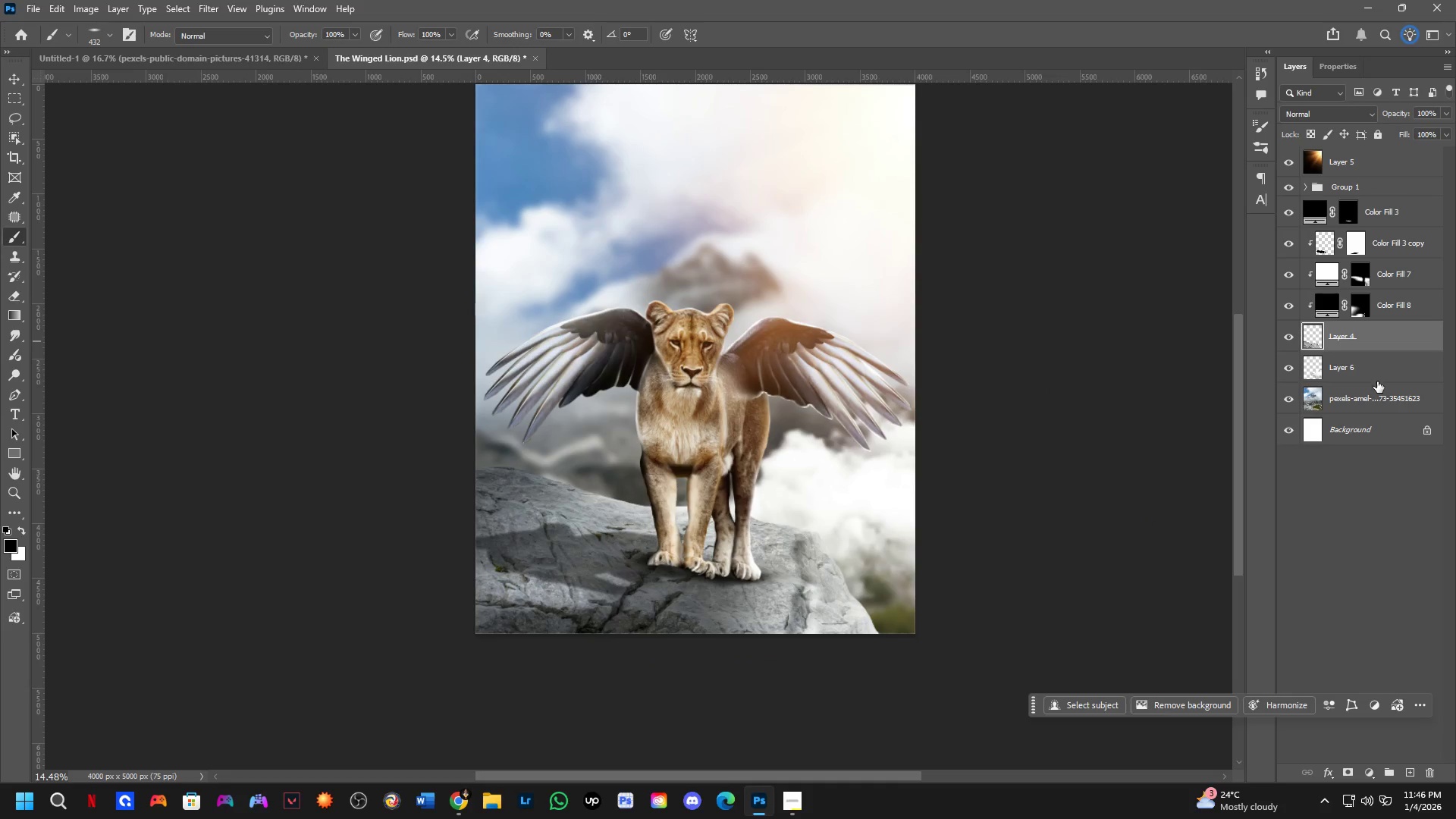 
left_click([1377, 381])
 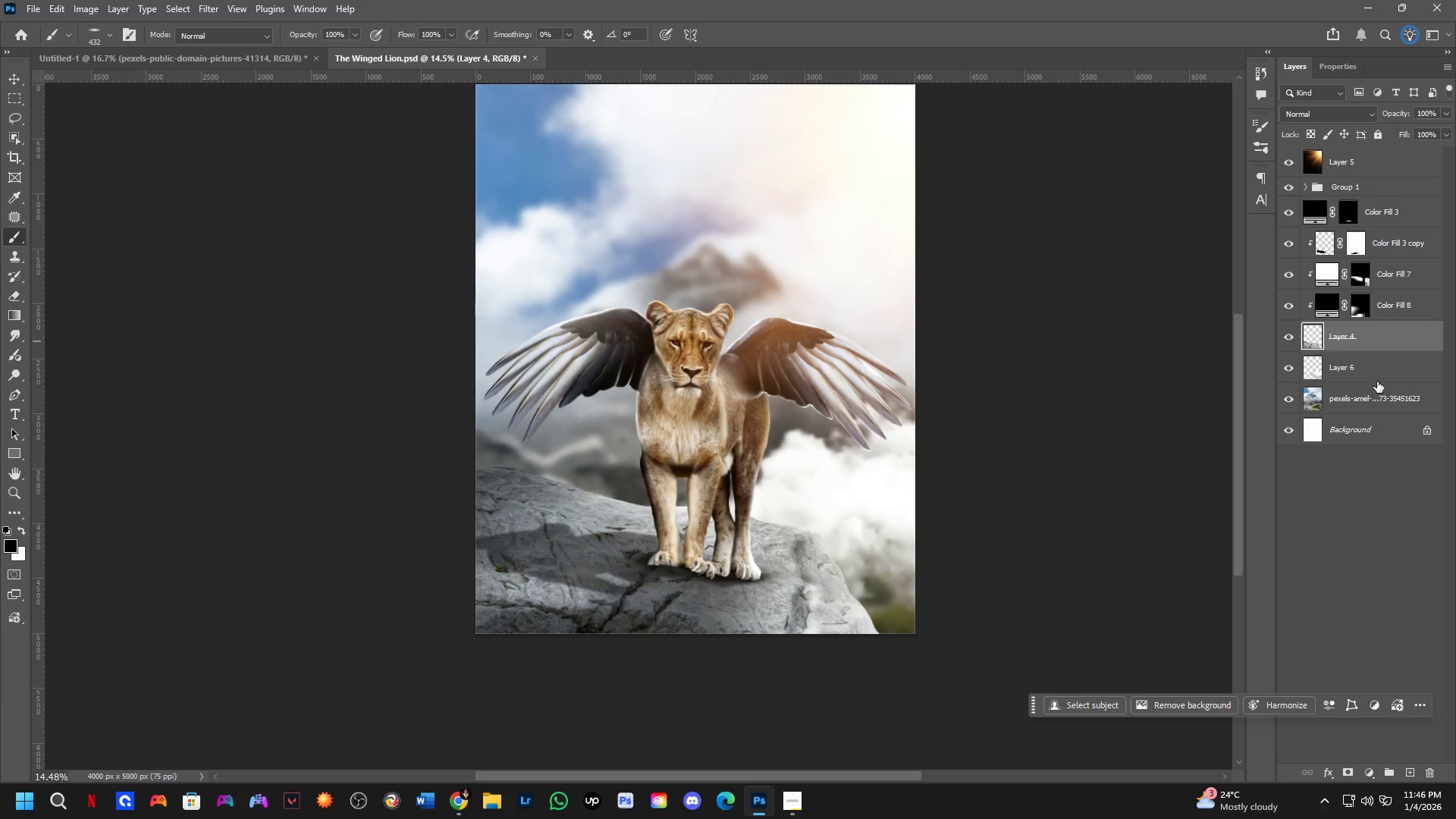 
key(Control+ControlLeft)
 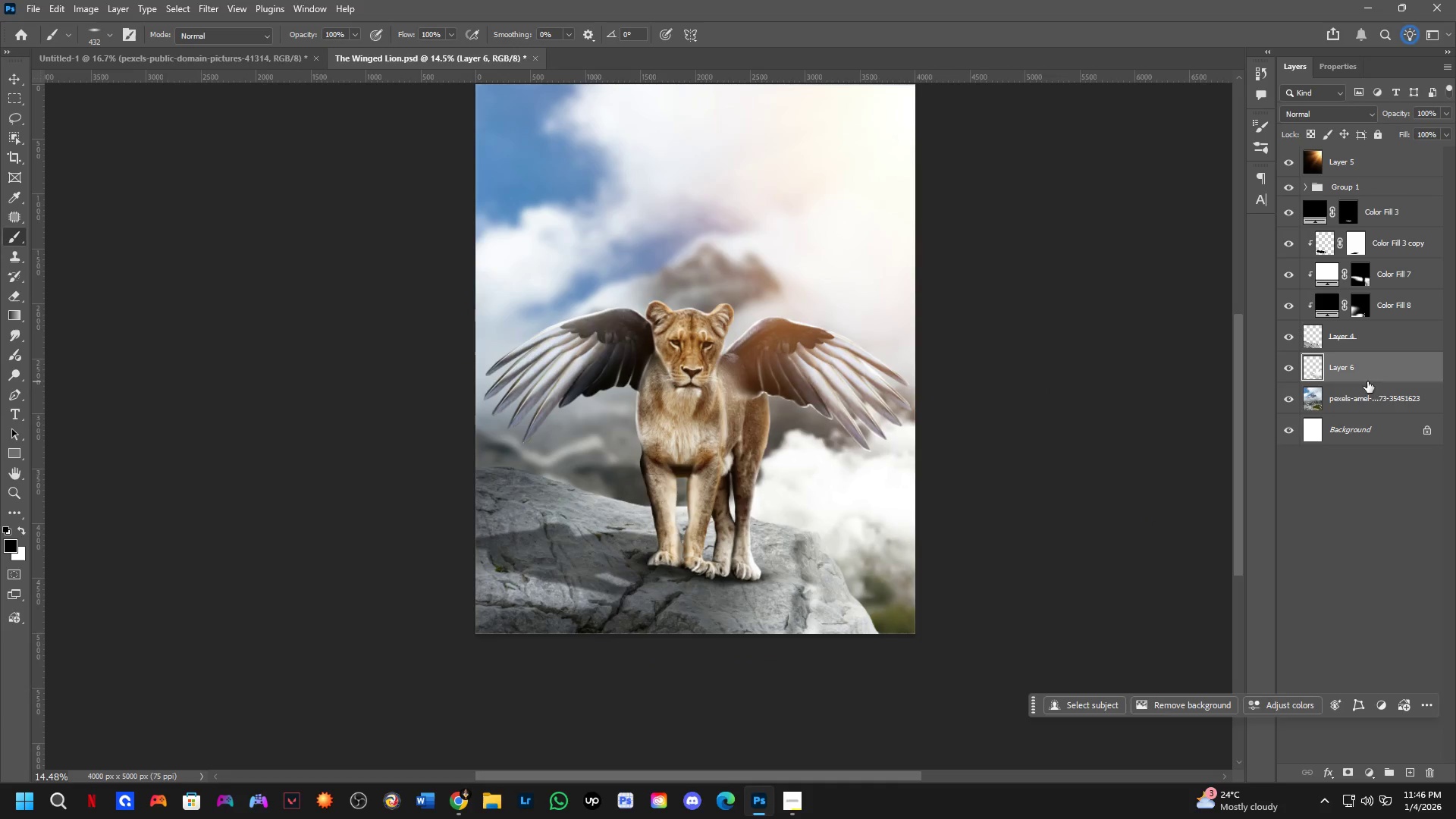 
key(Control+Y)
 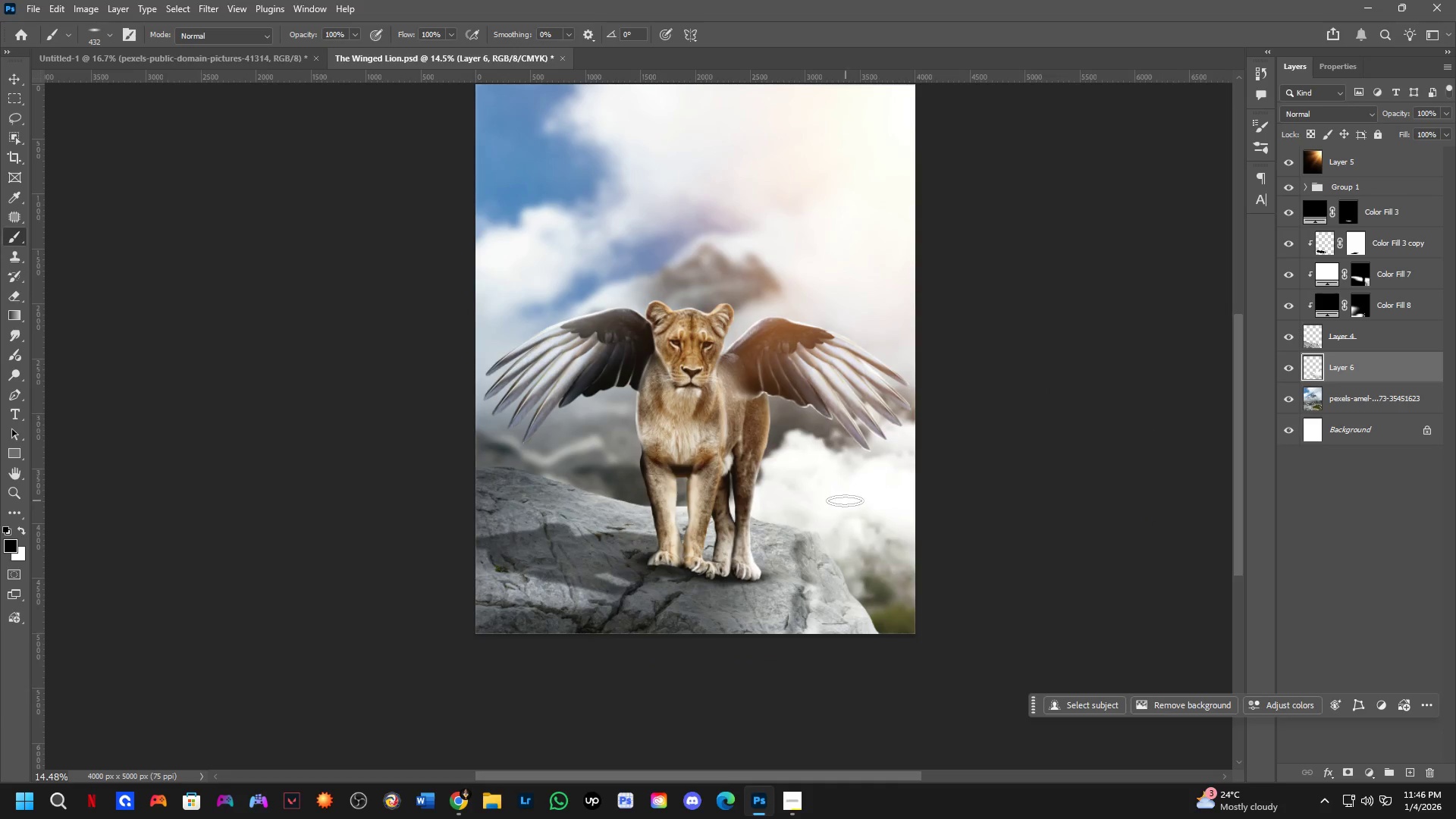 
left_click_drag(start_coordinate=[843, 500], to_coordinate=[729, 472])
 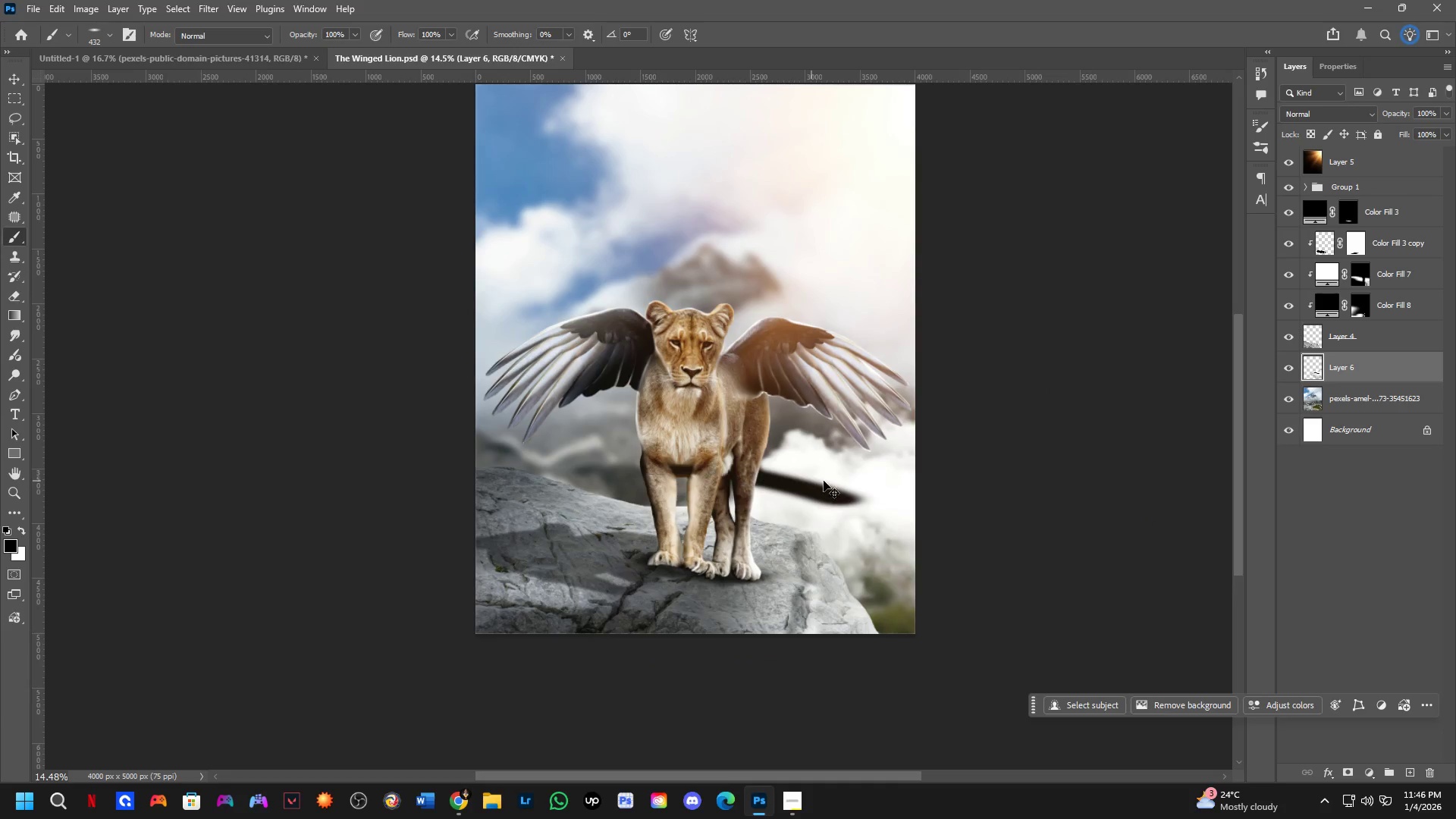 
key(Control+ControlLeft)
 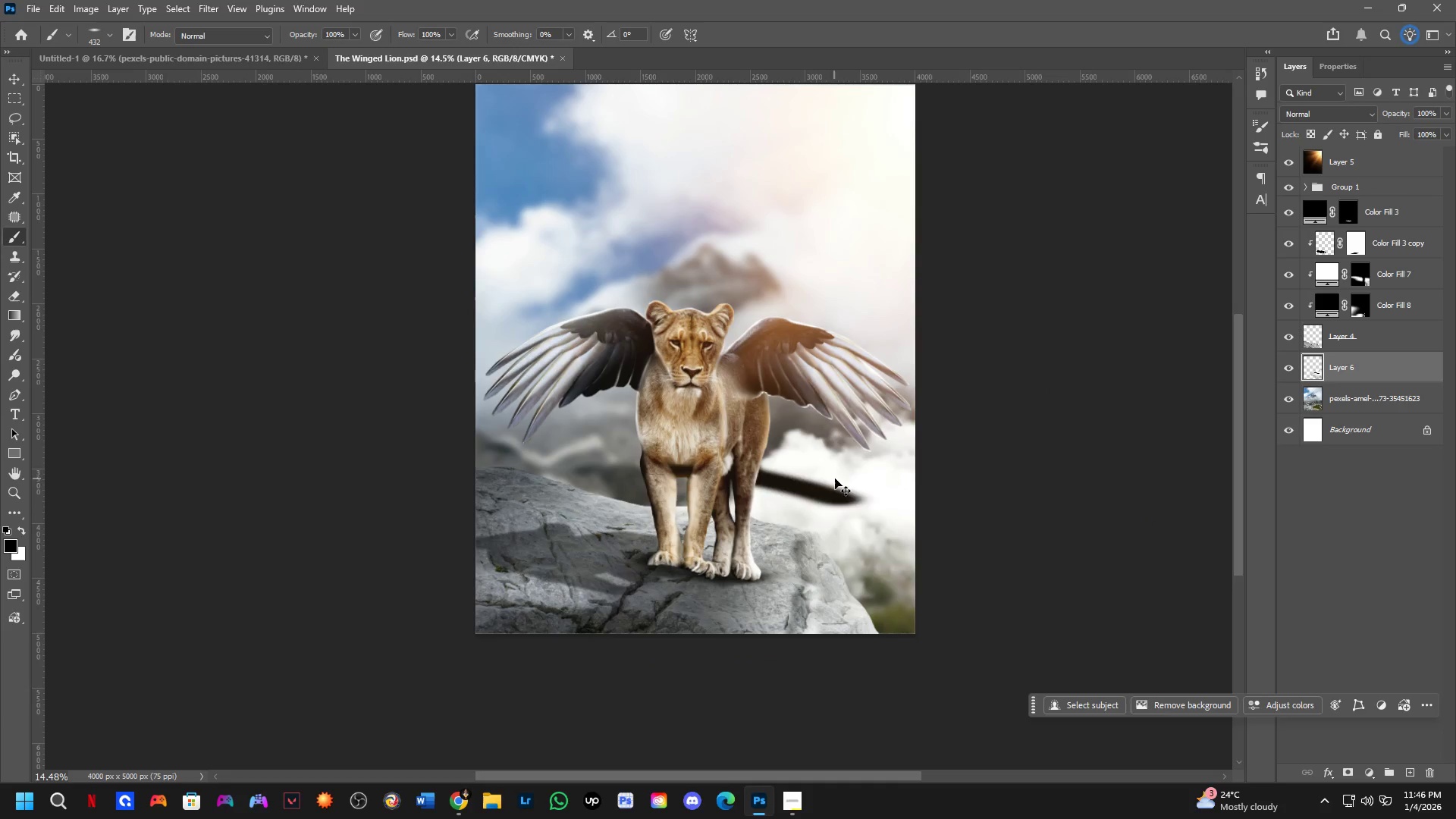 
key(Control+Z)
 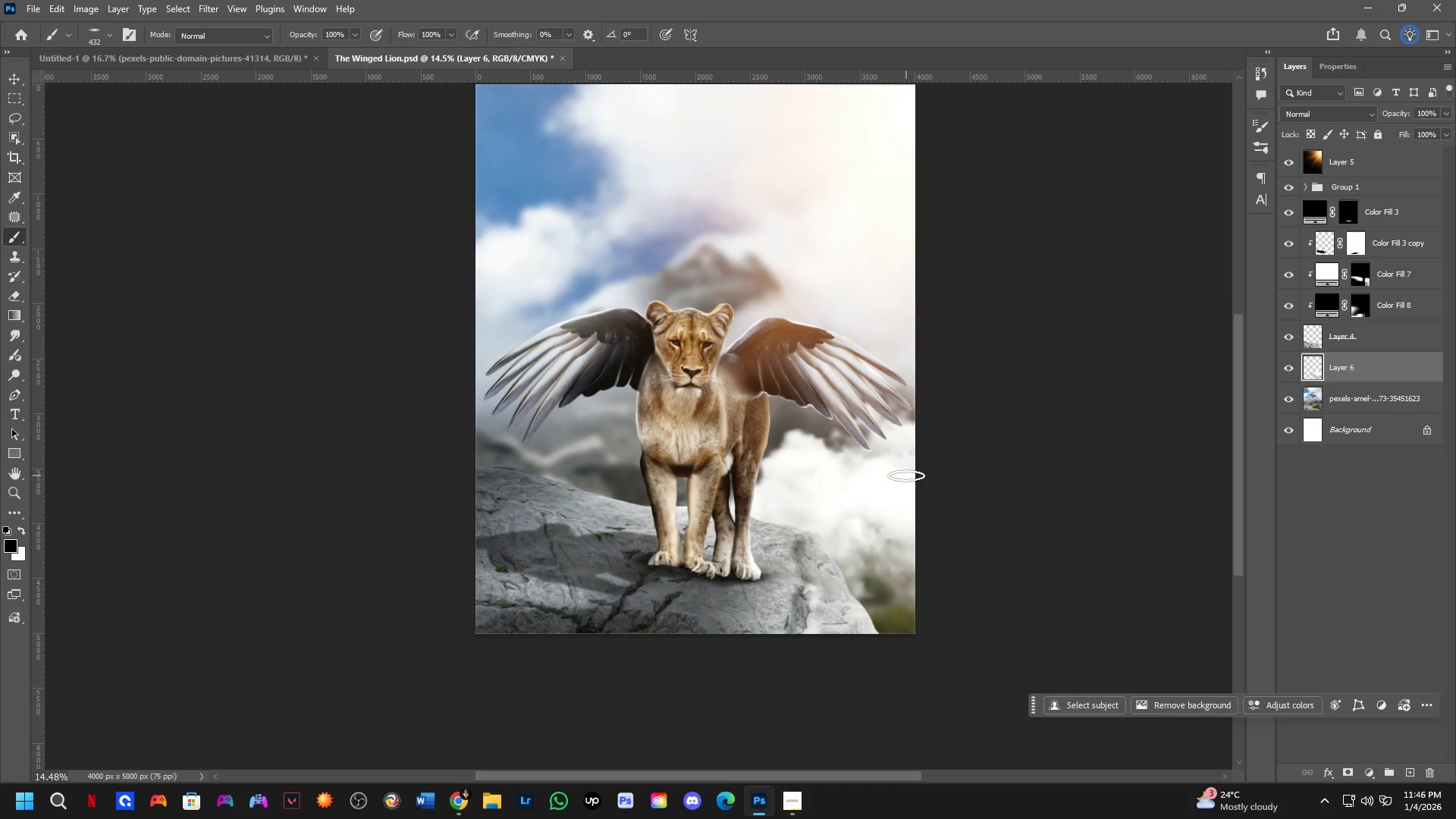 
key(Control+ControlLeft)
 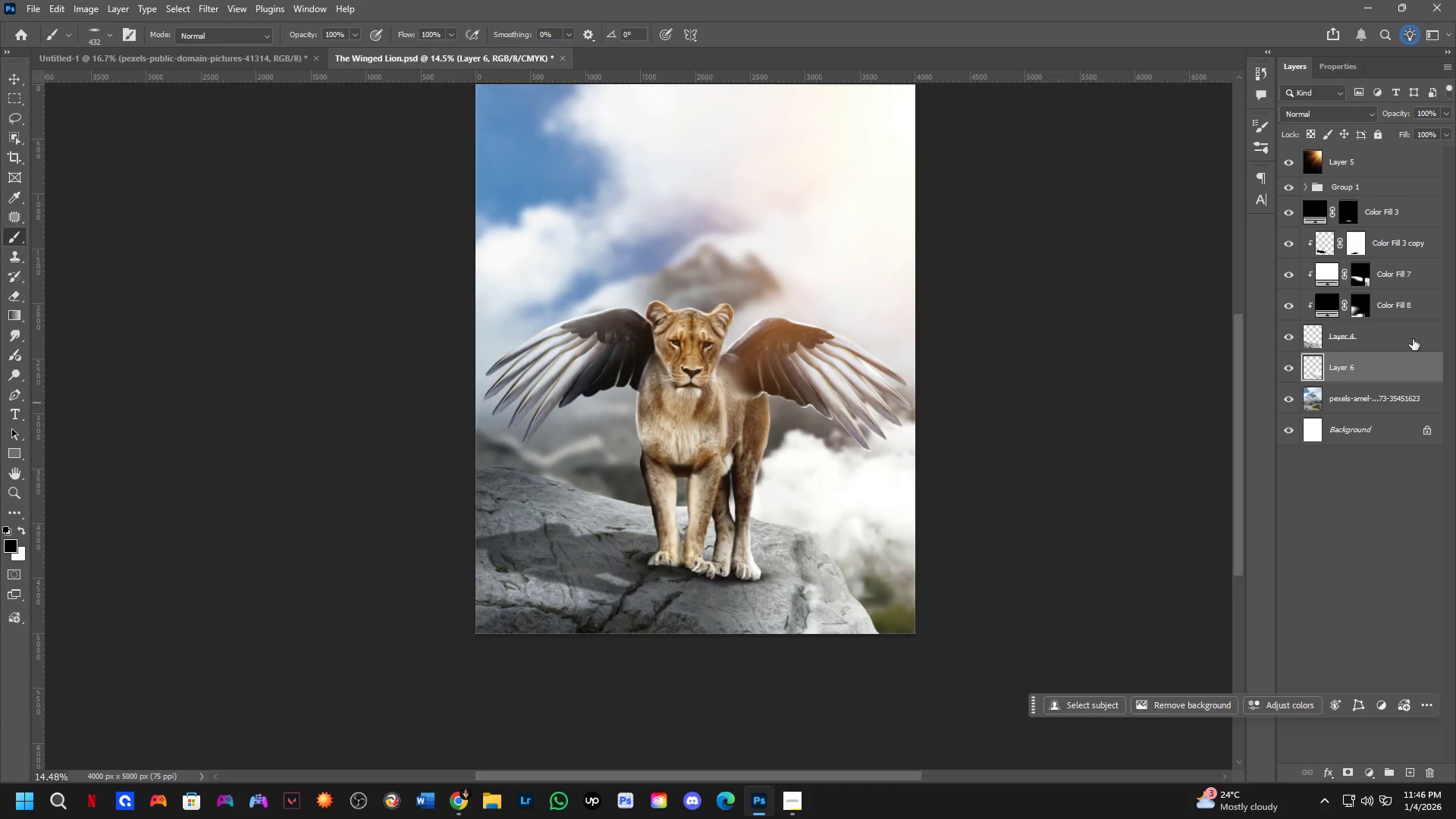 
key(Control+Z)
 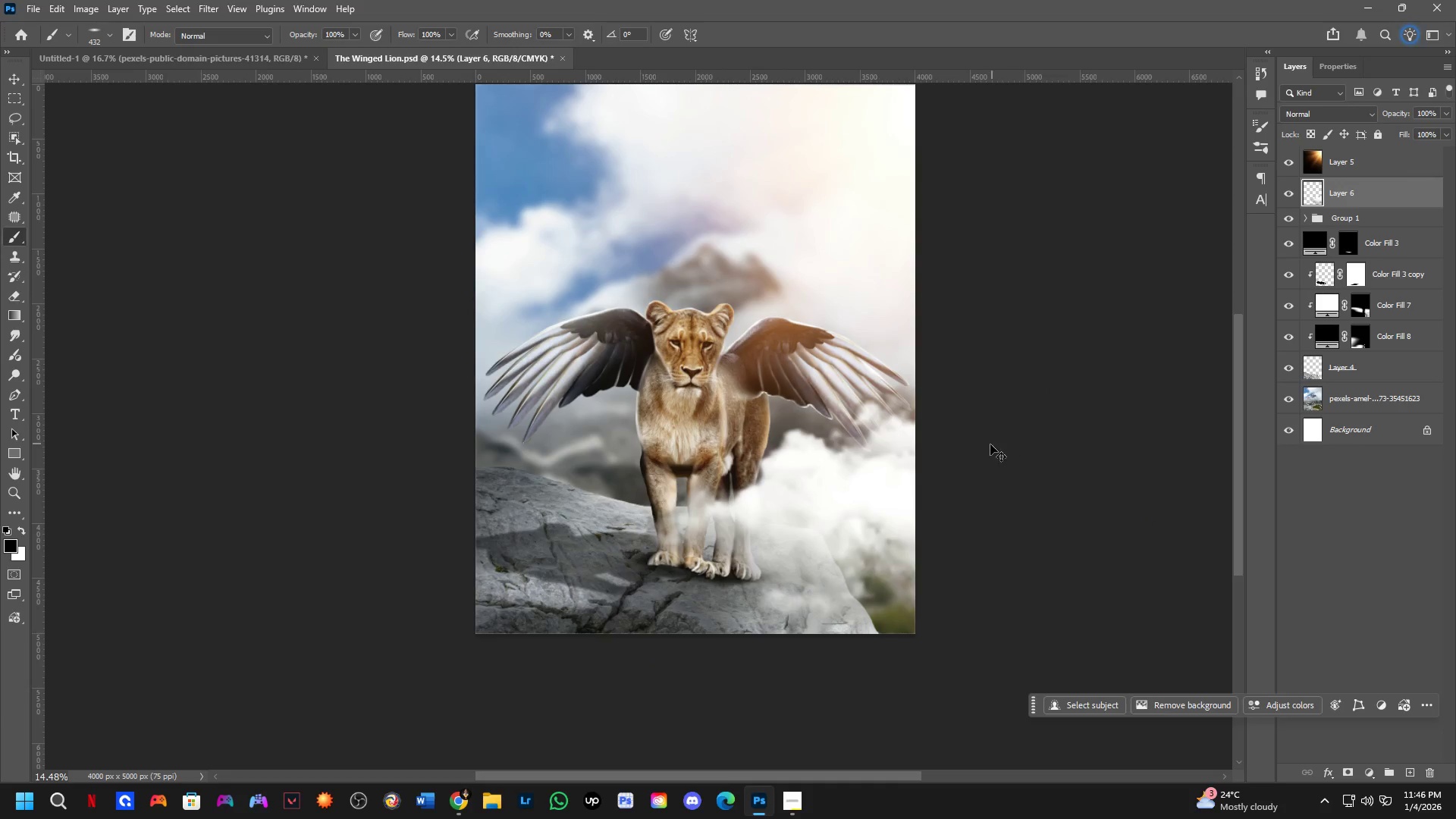 
key(Control+Shift+ShiftLeft)
 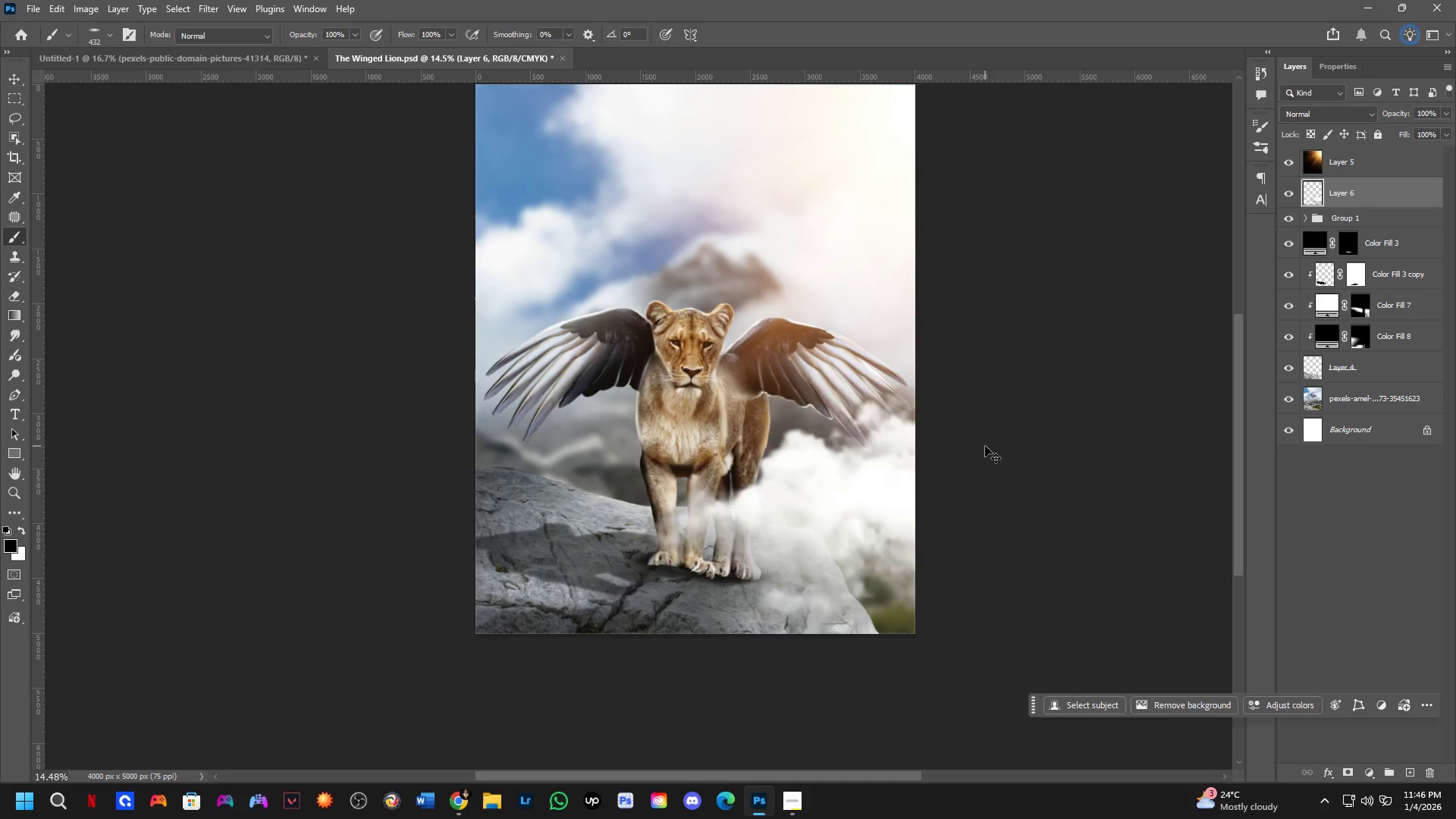 
key(Control+Shift+Z)
 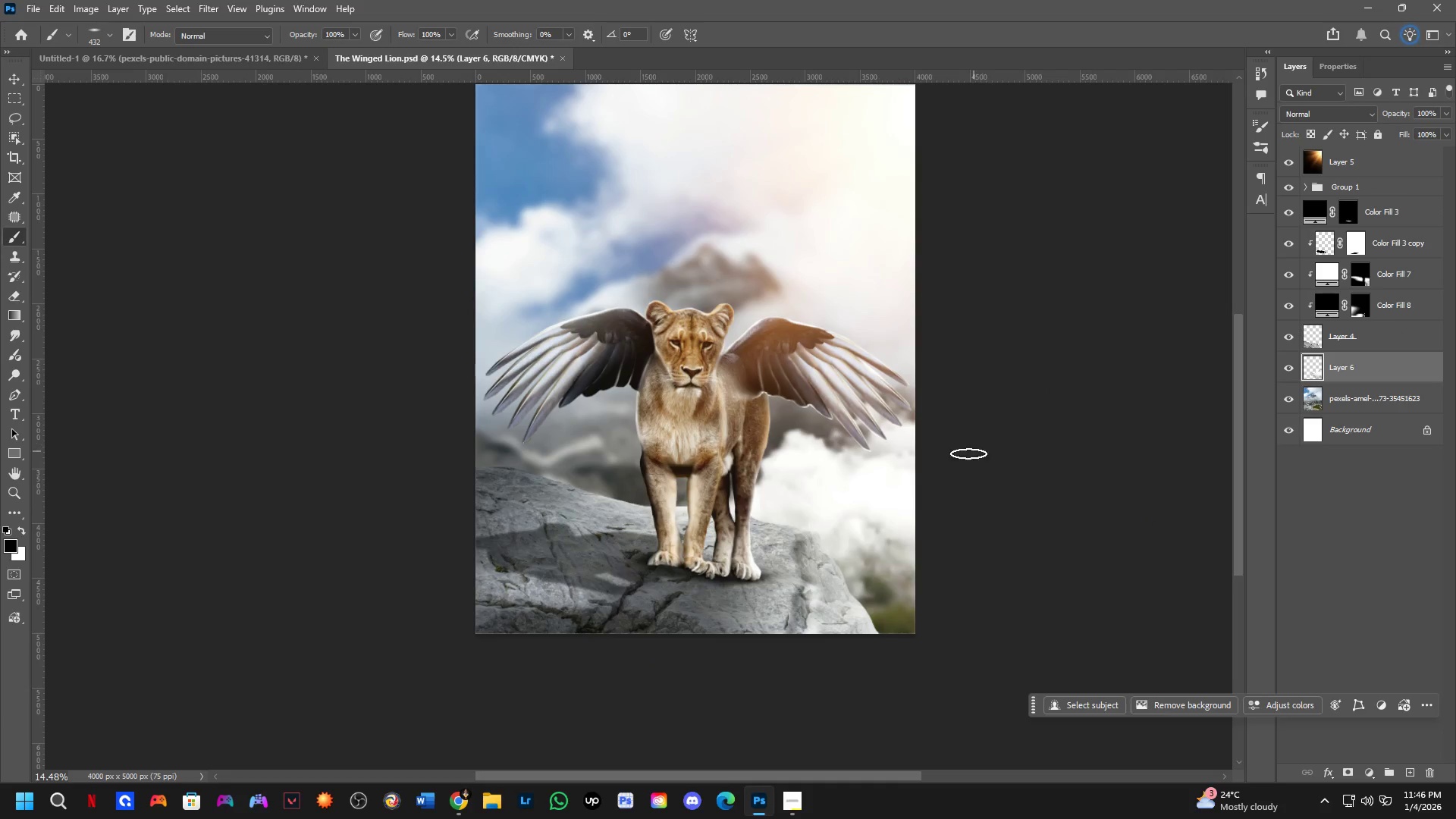 
key(Control+T)
 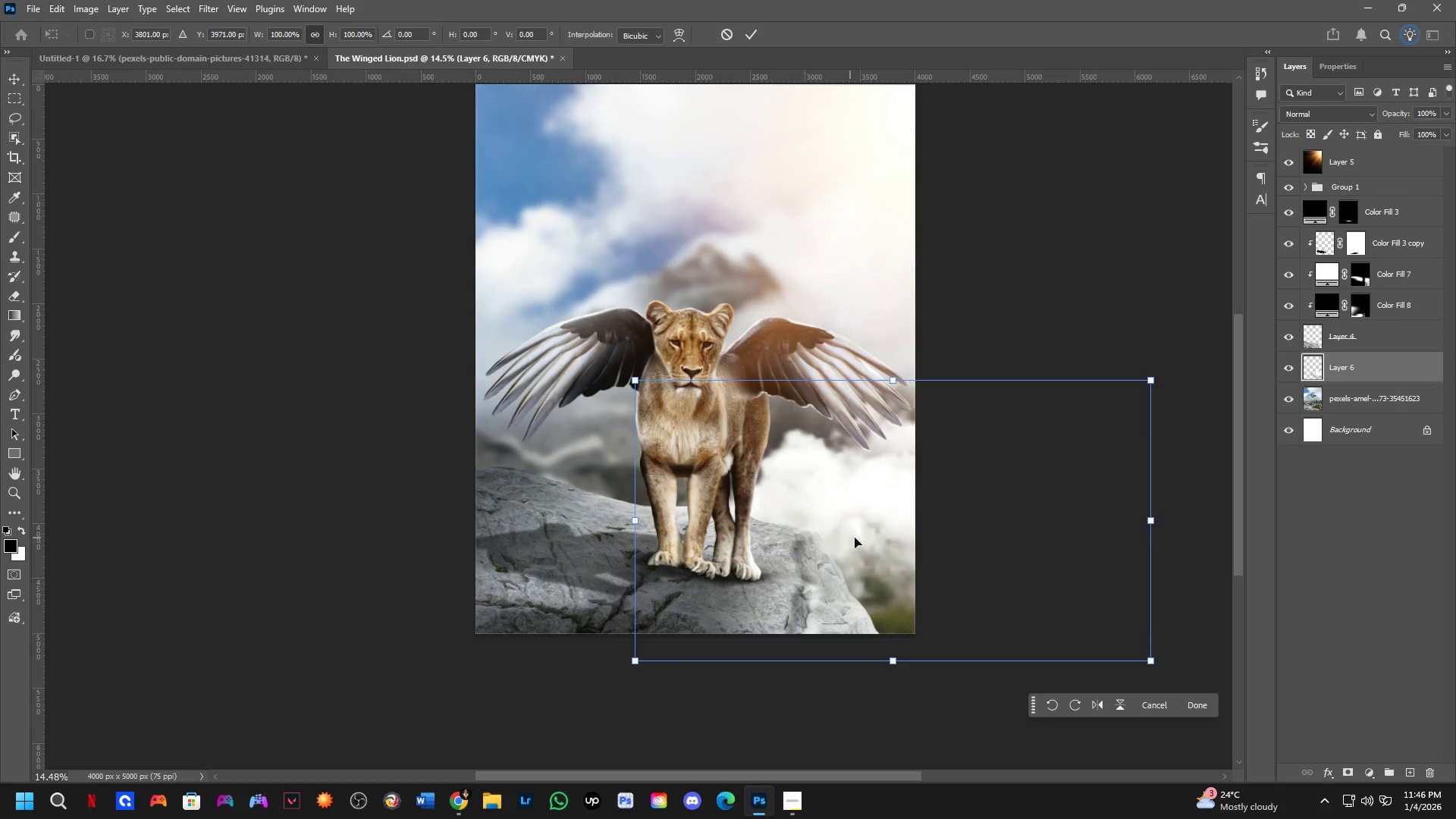 
left_click_drag(start_coordinate=[861, 538], to_coordinate=[816, 566])
 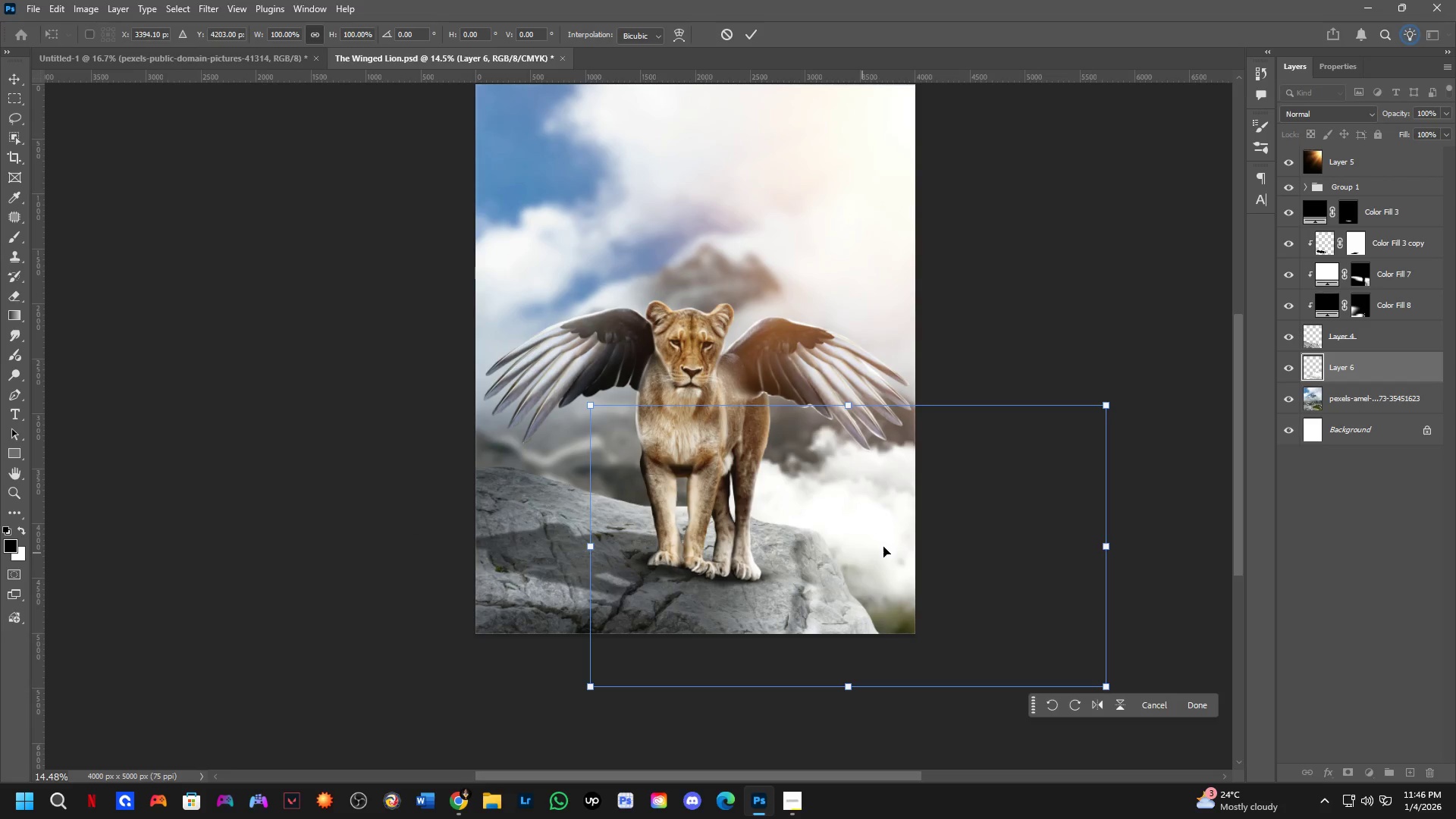 
key(Control+Z)
 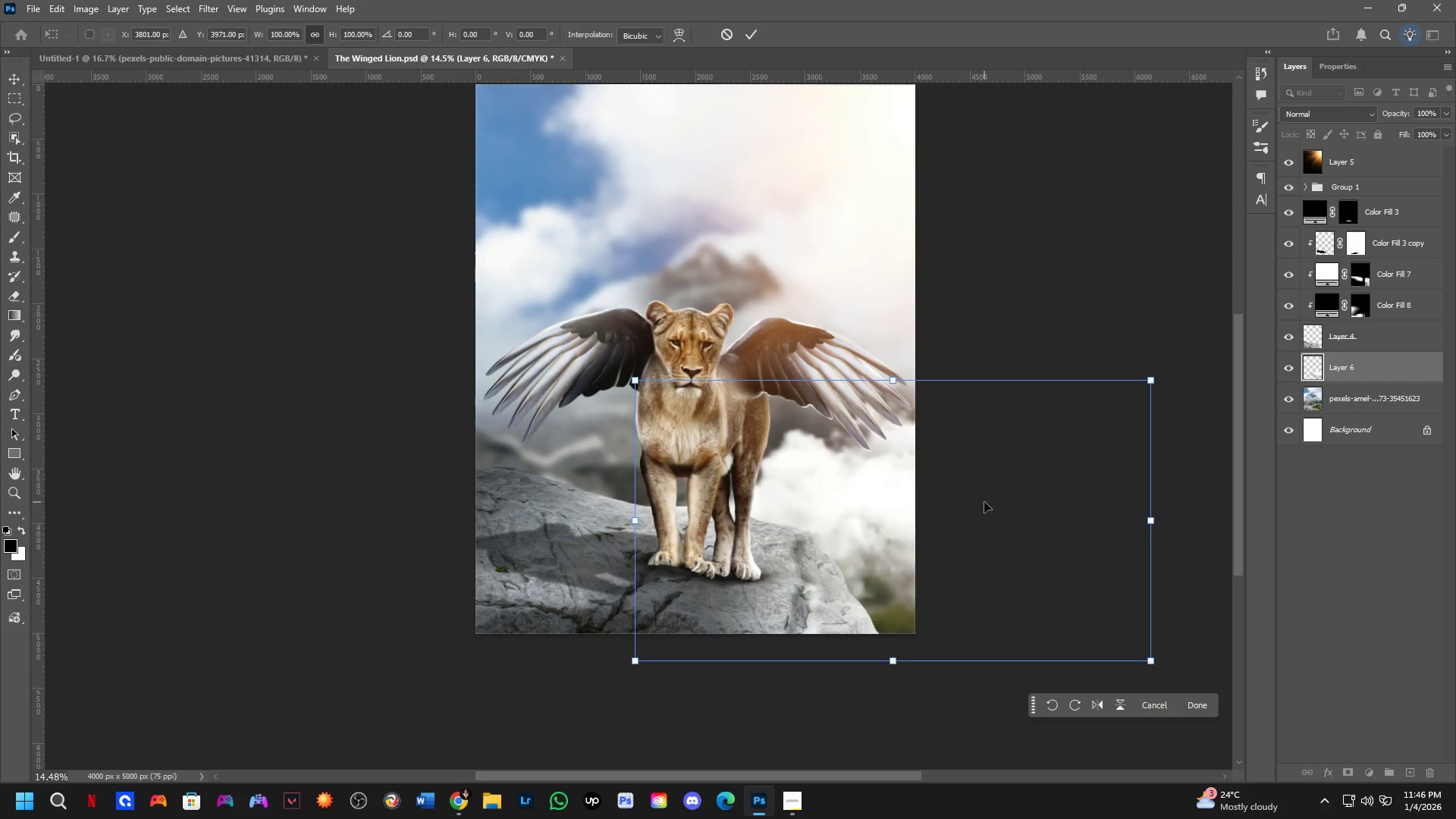 
hold_key(key=ControlLeft, duration=0.33)
left_click_drag(start_coordinate=[855, 509], to_coordinate=[807, 522])
 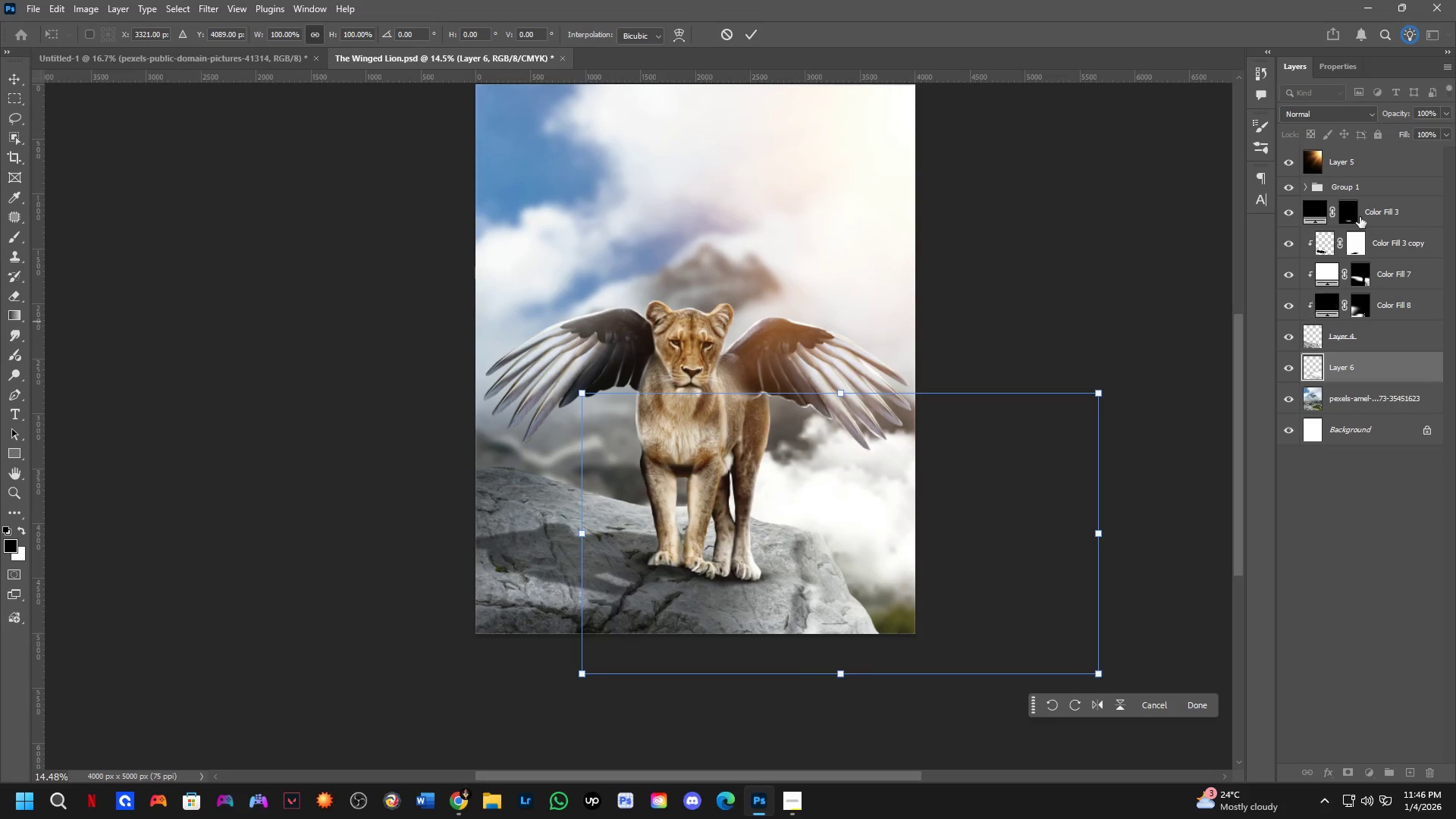 
left_click([1345, 111])
 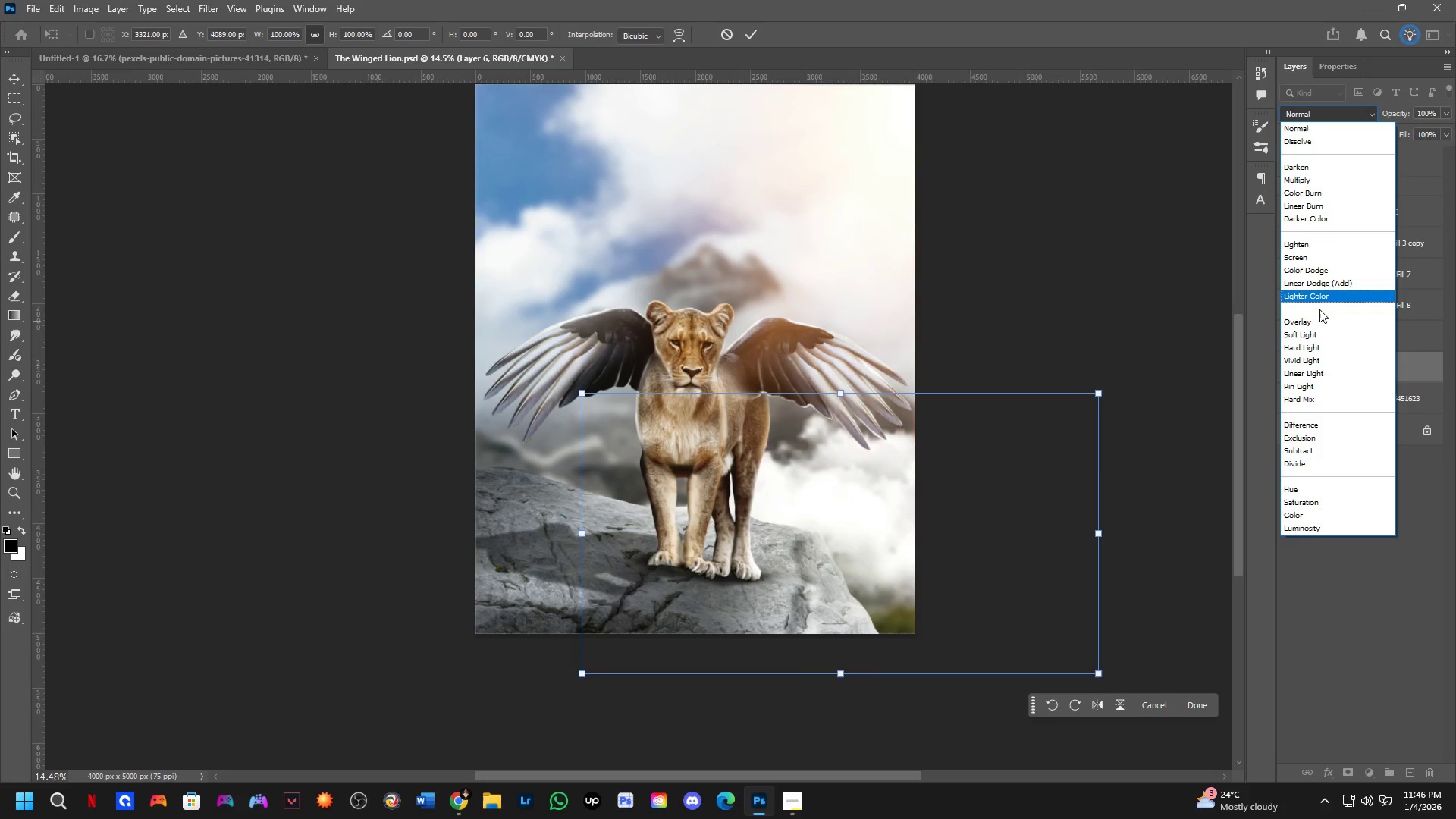 
left_click([1318, 315])
 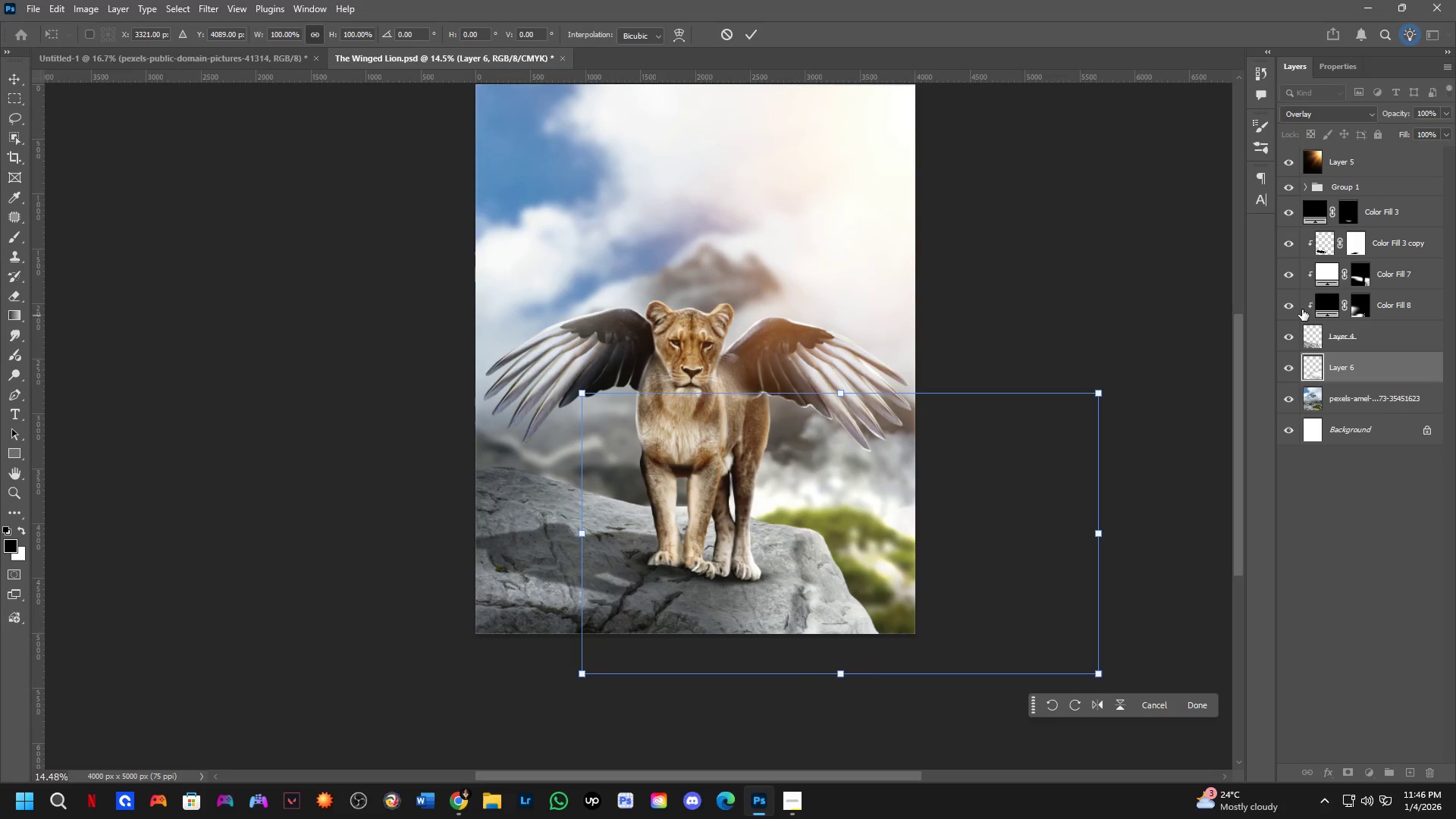 
key(NumpadEnter)
 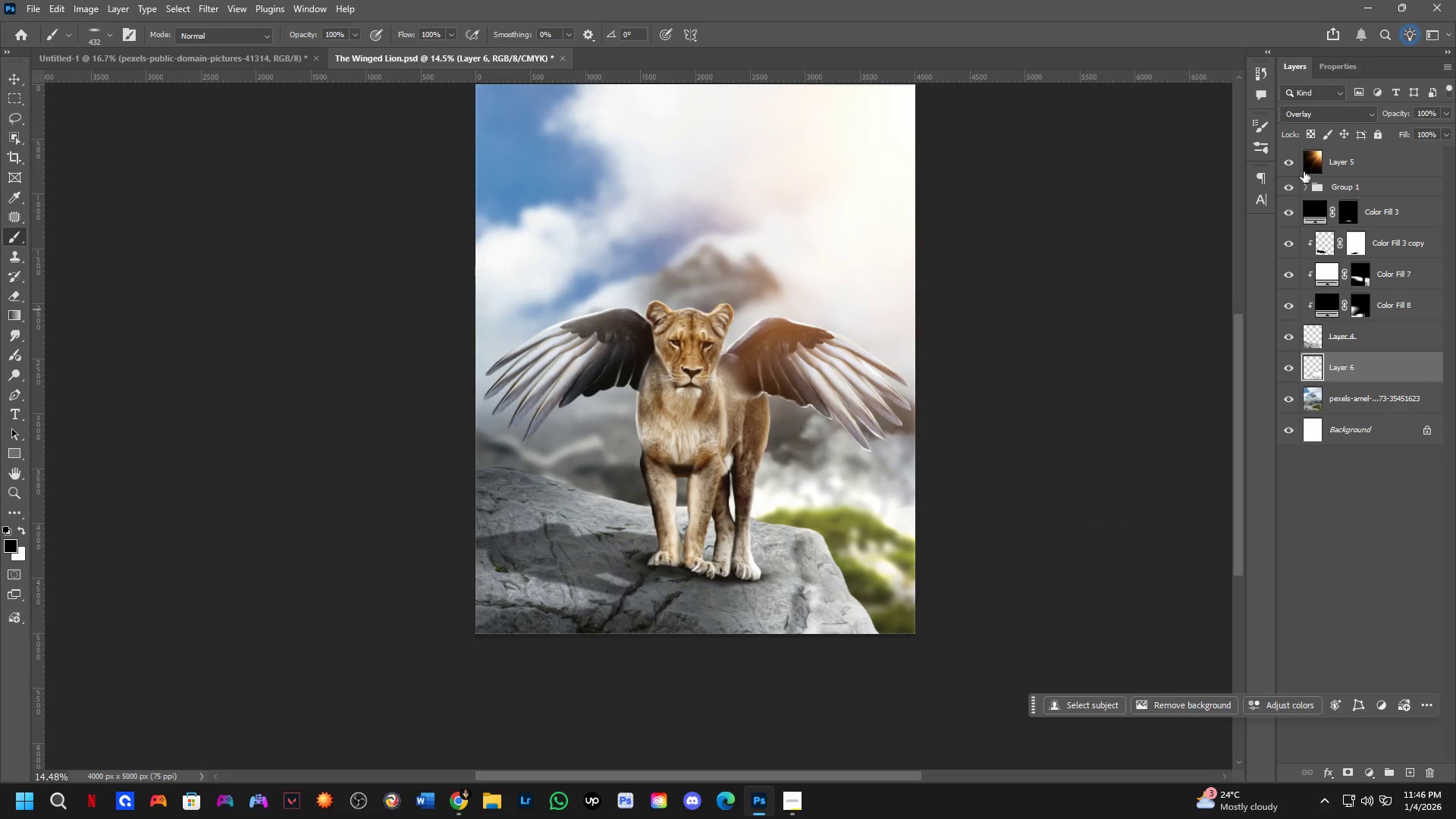 
left_click([1332, 115])
 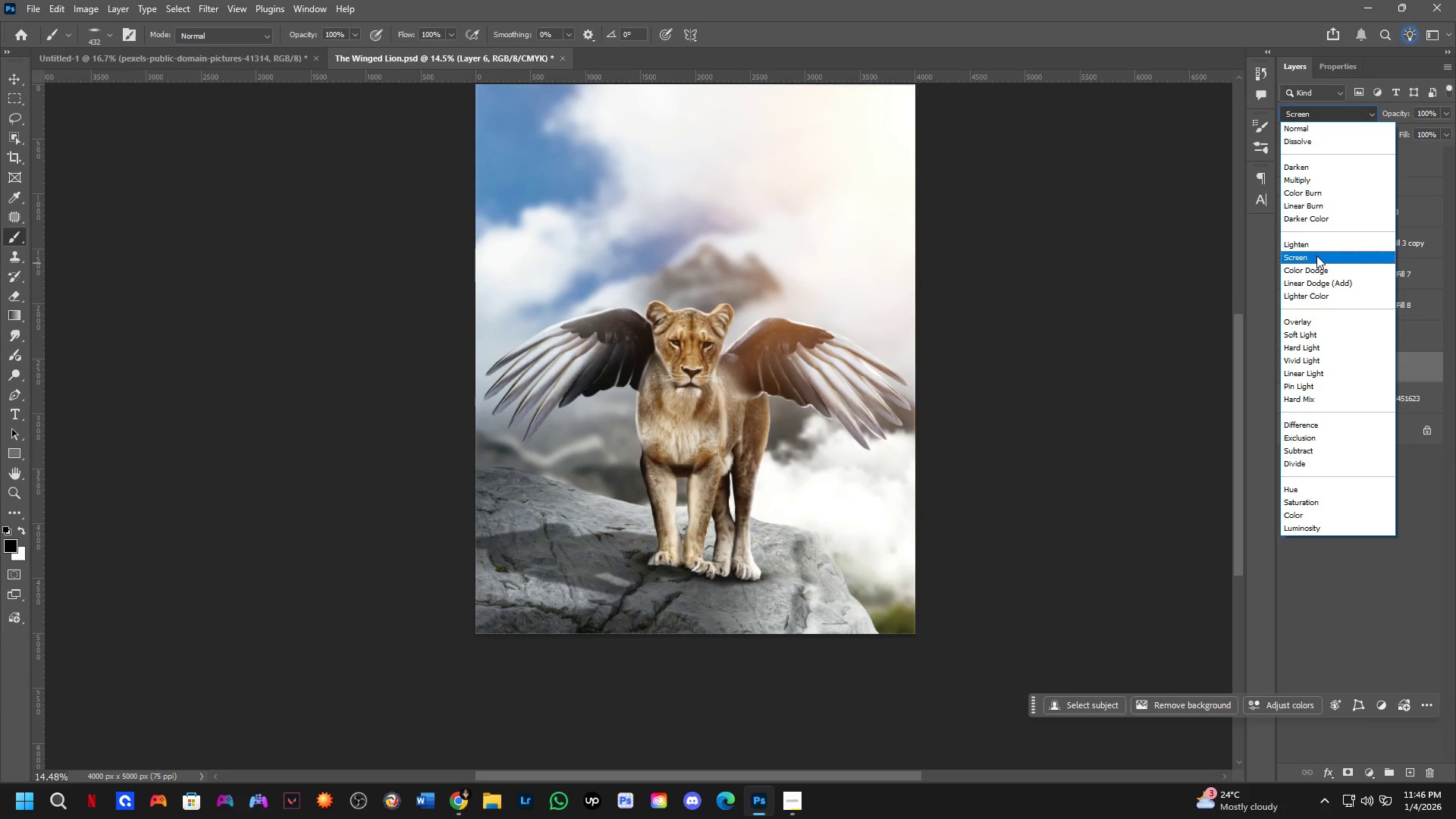 
left_click([1316, 256])
 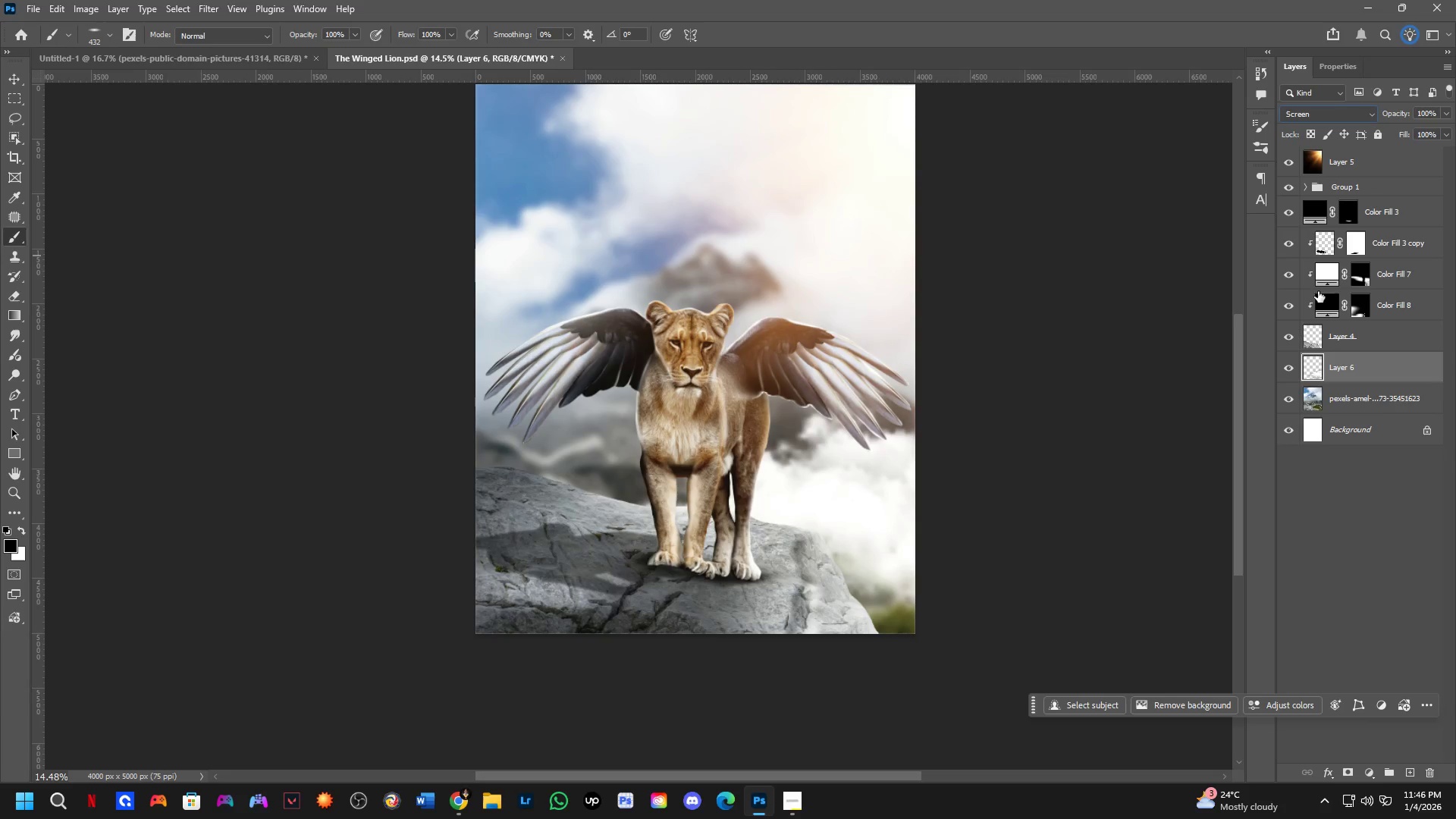 
hold_key(key=Space, duration=0.52)
 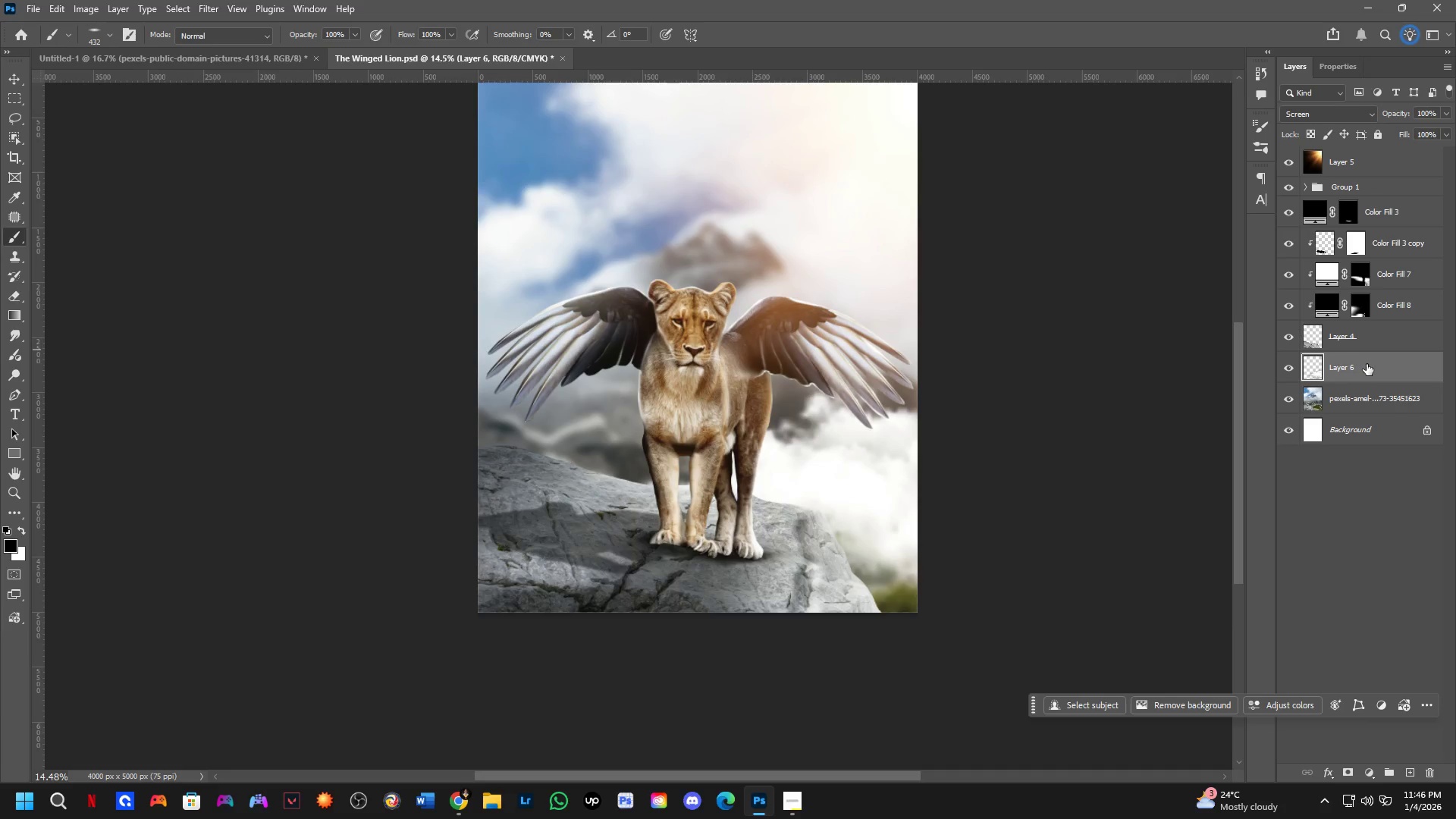 
left_click_drag(start_coordinate=[802, 566], to_coordinate=[805, 545])
 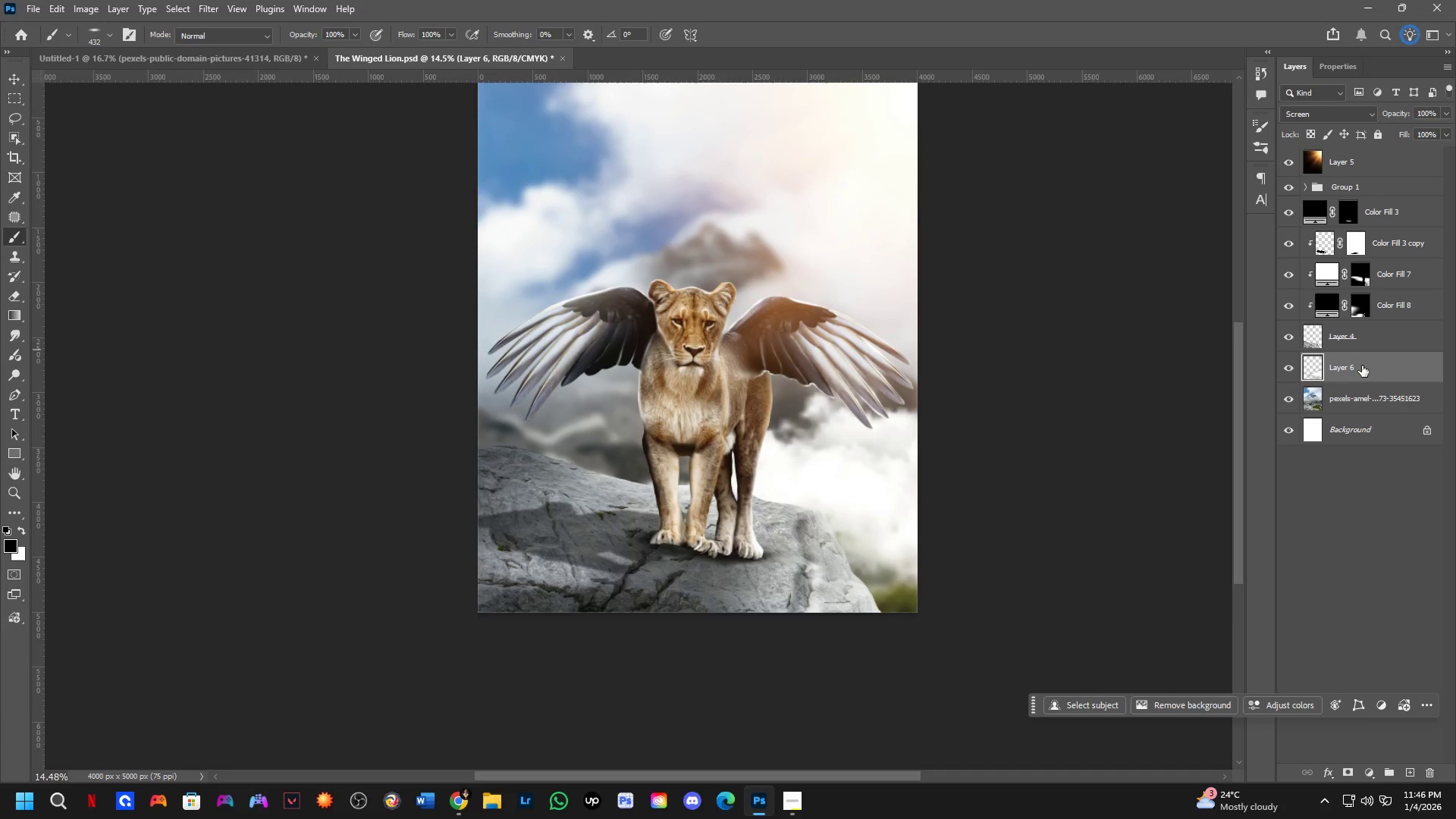 
key(Control+ControlLeft)
 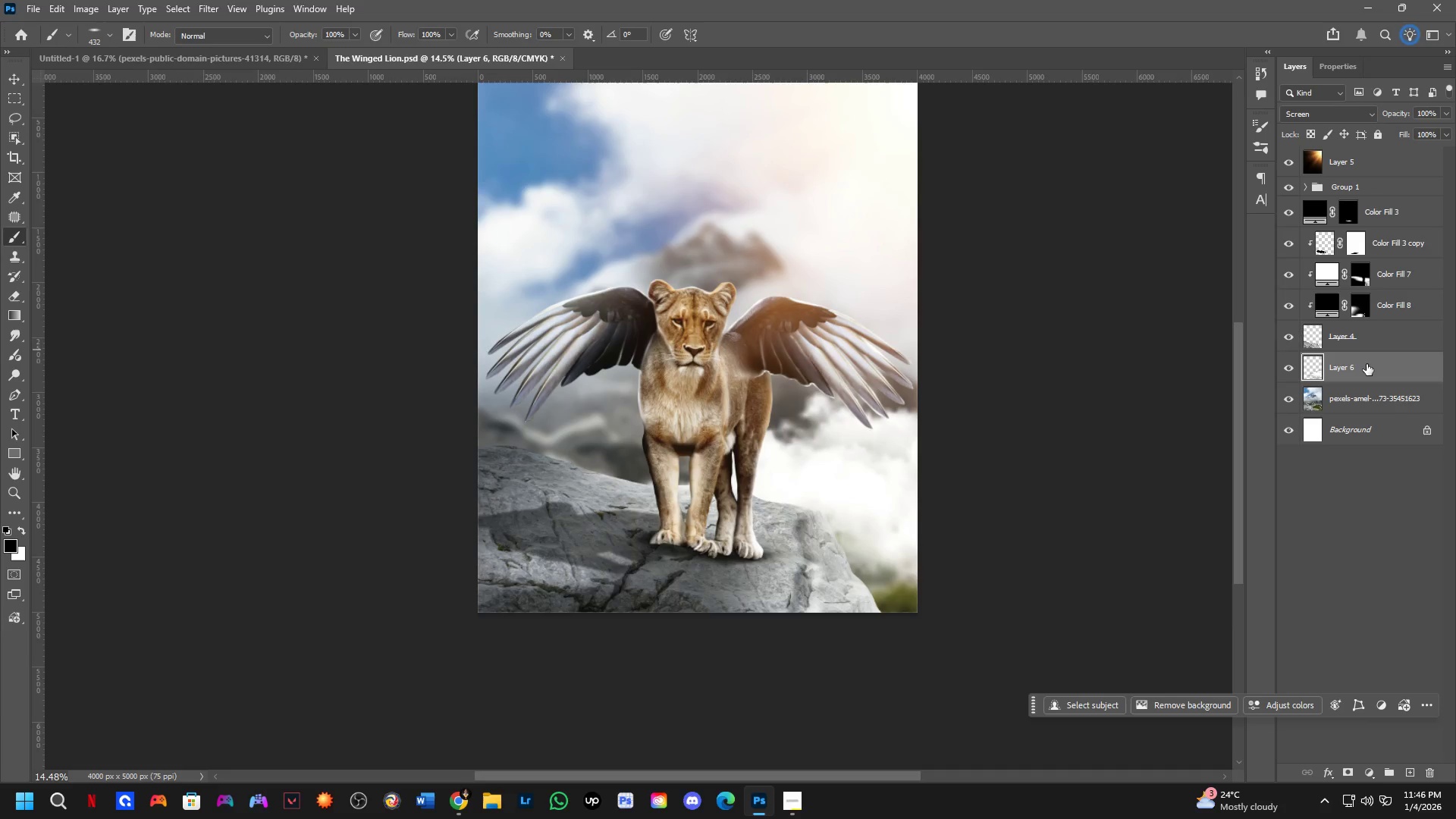 
key(Alt+Control+AltLeft)
 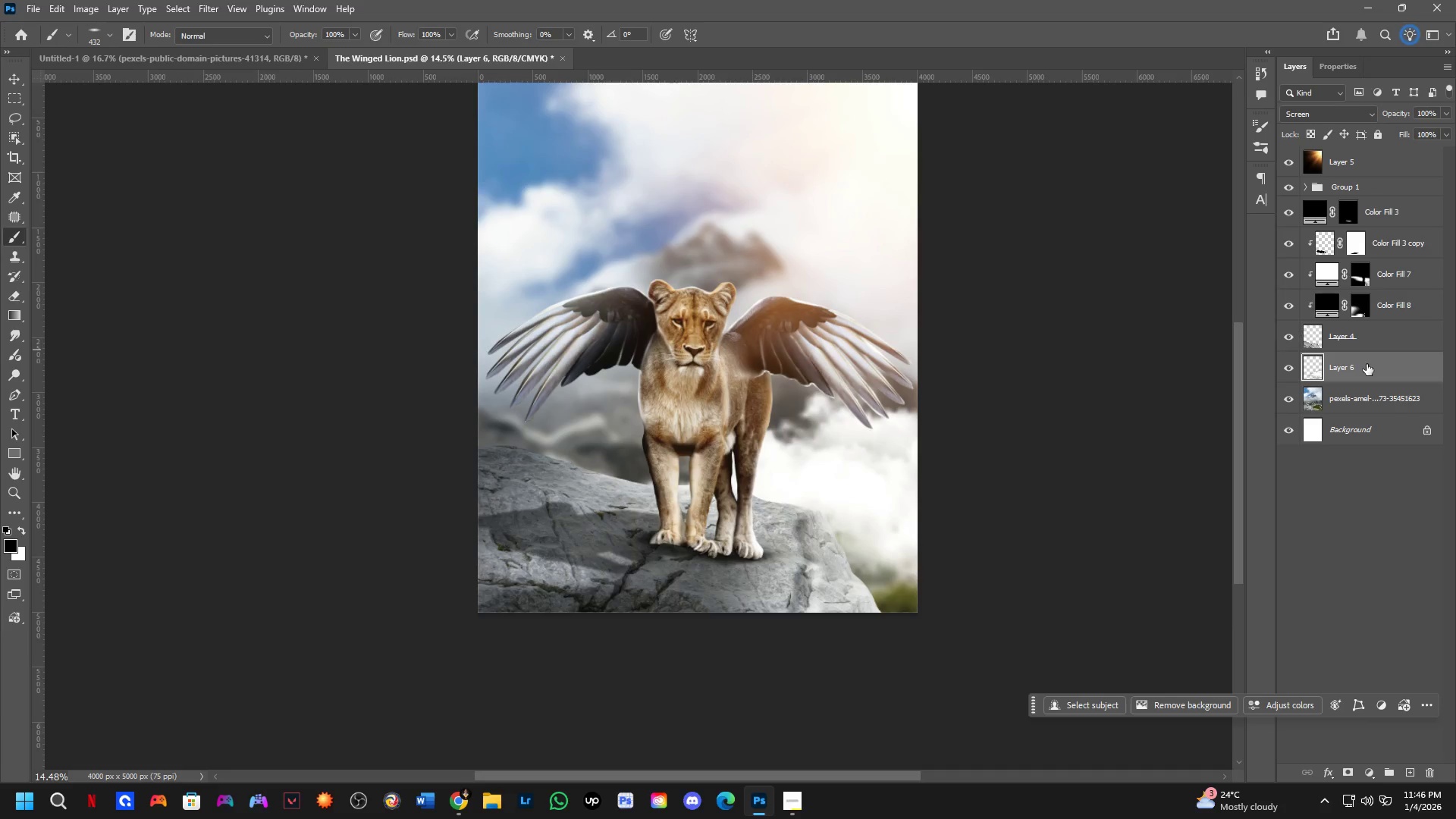 
left_click_drag(start_coordinate=[1367, 364], to_coordinate=[1382, 131])
 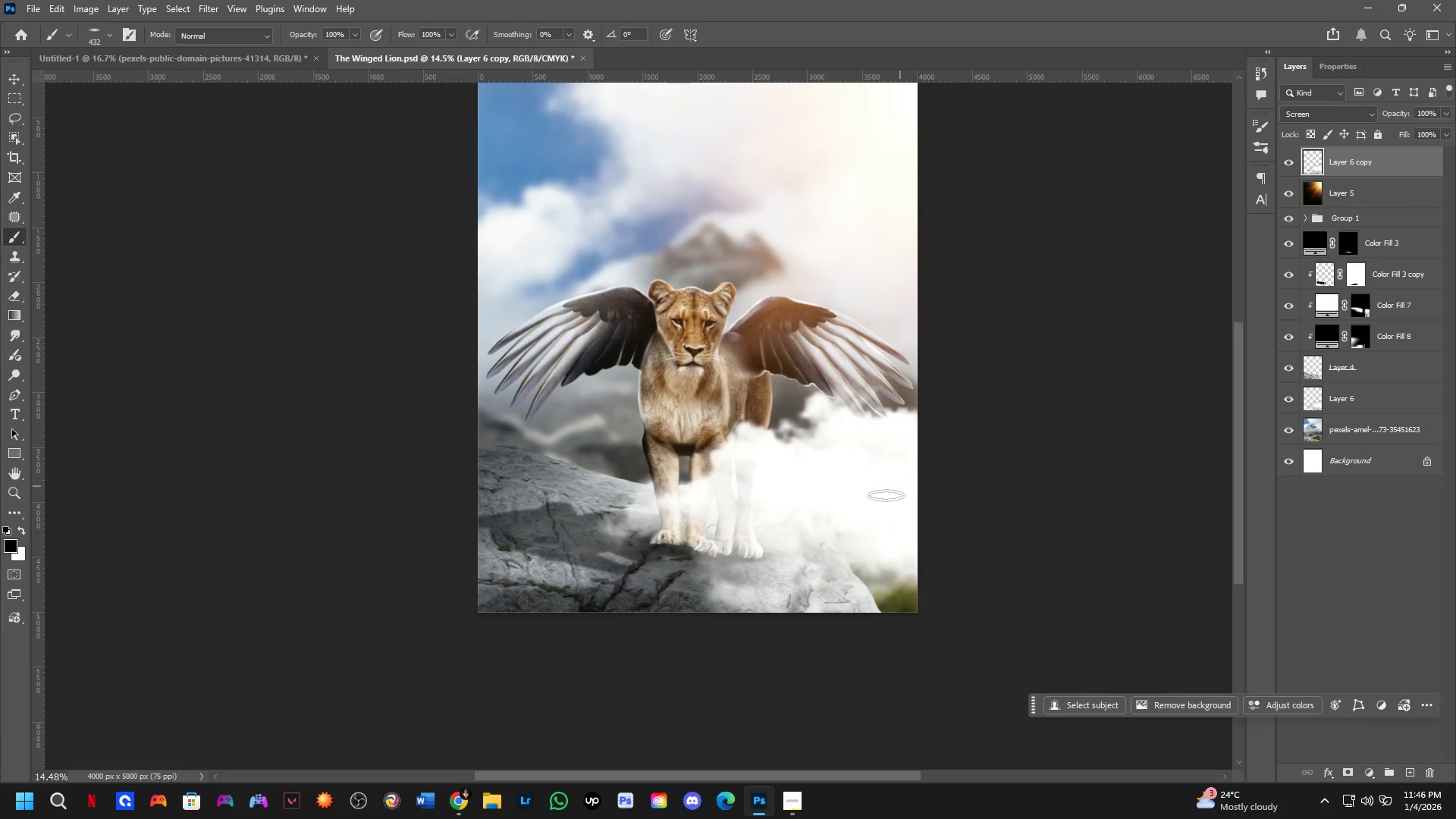 
hold_key(key=ControlLeft, duration=0.31)
left_click_drag(start_coordinate=[874, 505], to_coordinate=[536, 494])
 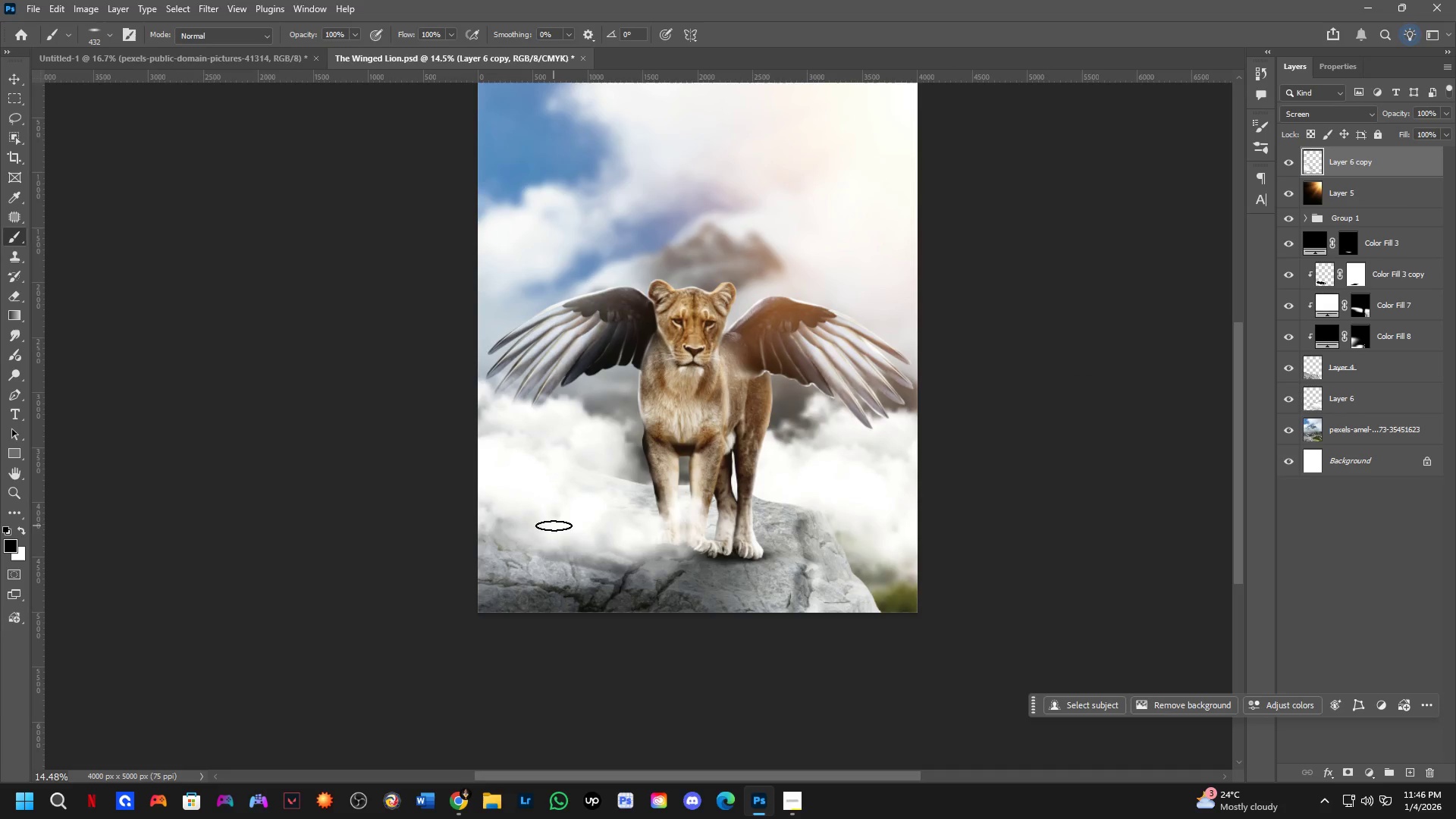 
hold_key(key=ControlLeft, duration=1.3)
left_click_drag(start_coordinate=[551, 512], to_coordinate=[564, 535])
 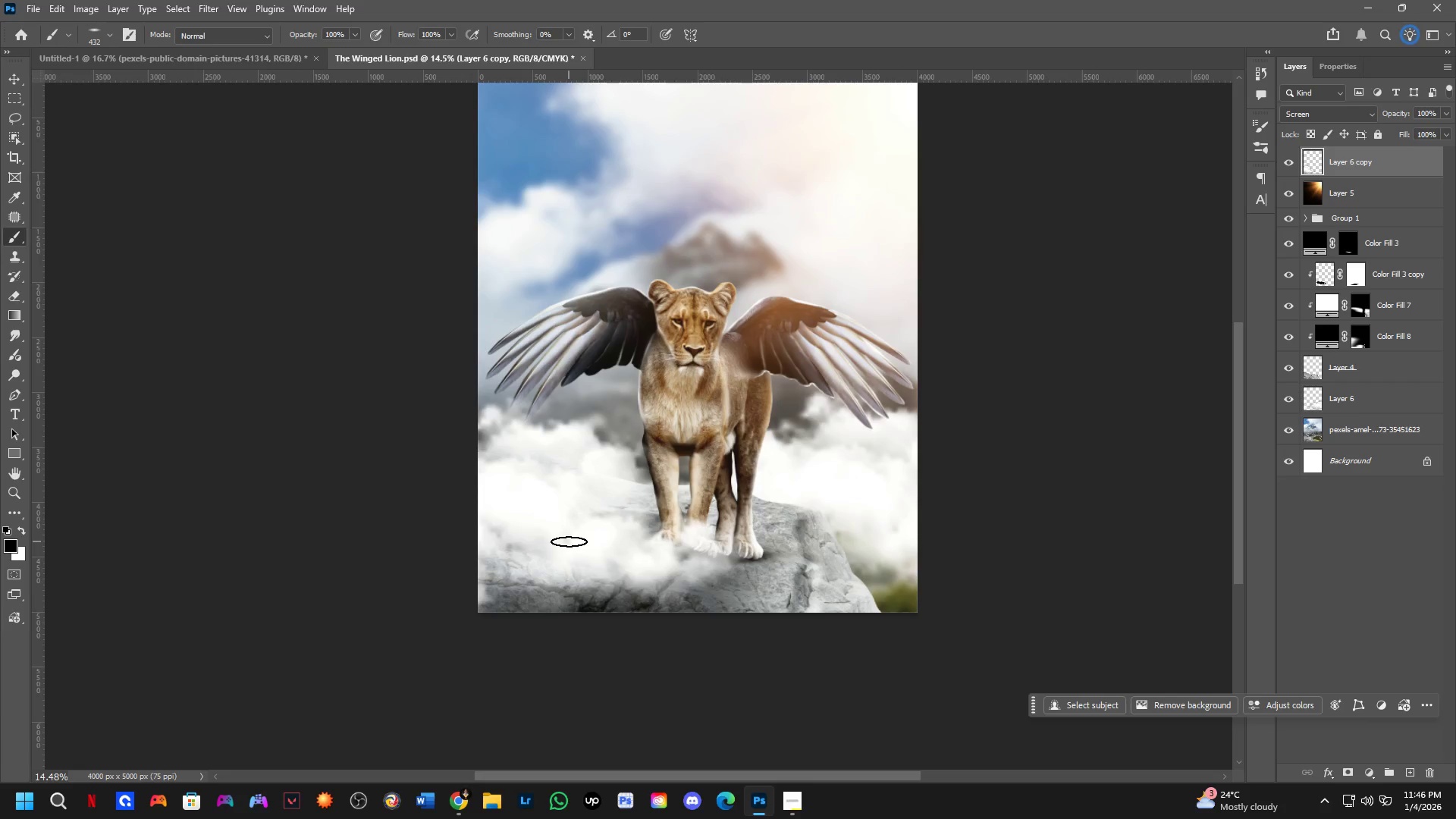 
hold_key(key=ControlLeft, duration=1.5)
left_click_drag(start_coordinate=[569, 541], to_coordinate=[930, 585])
 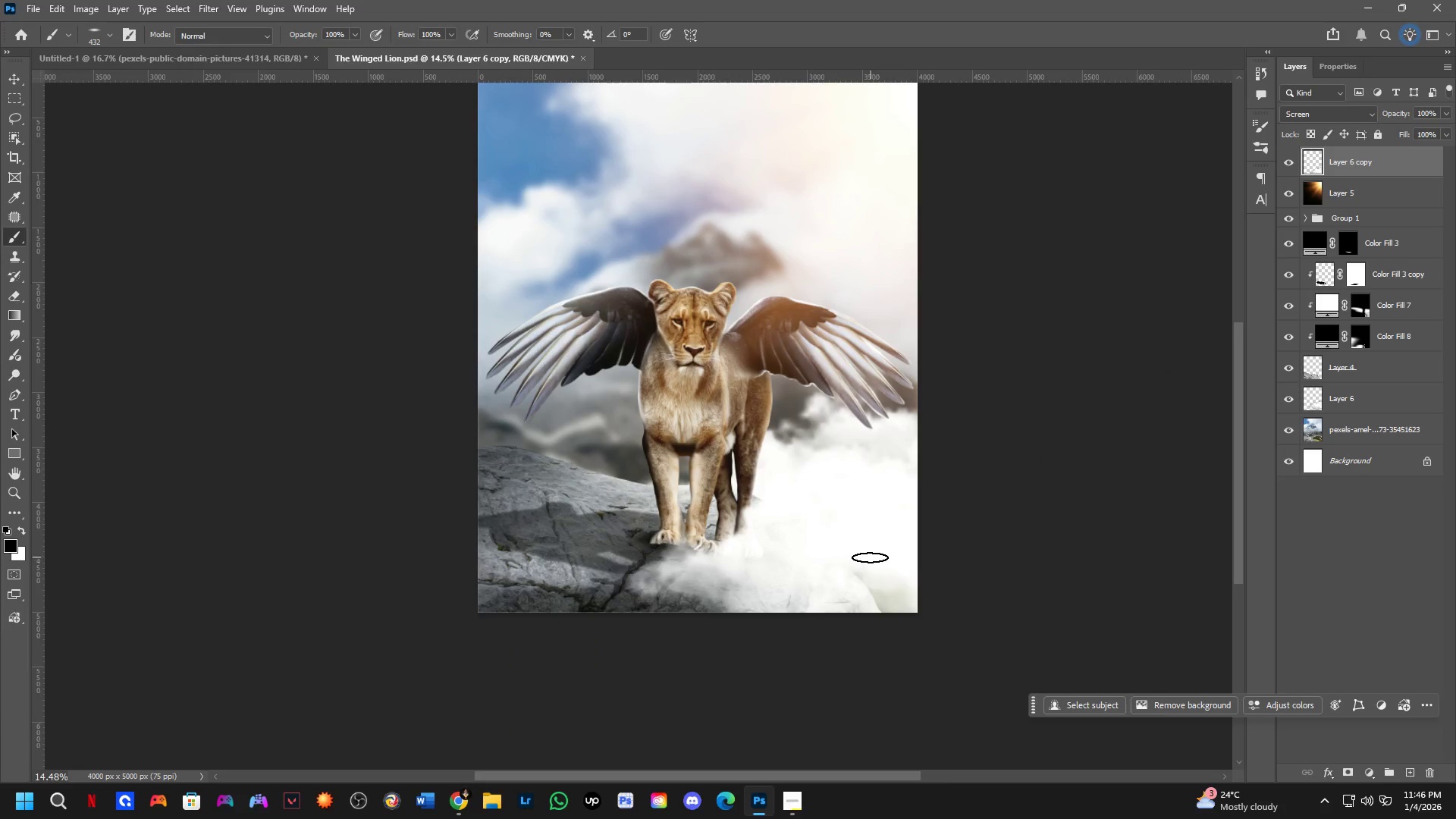 
hold_key(key=ControlLeft, duration=0.98)
 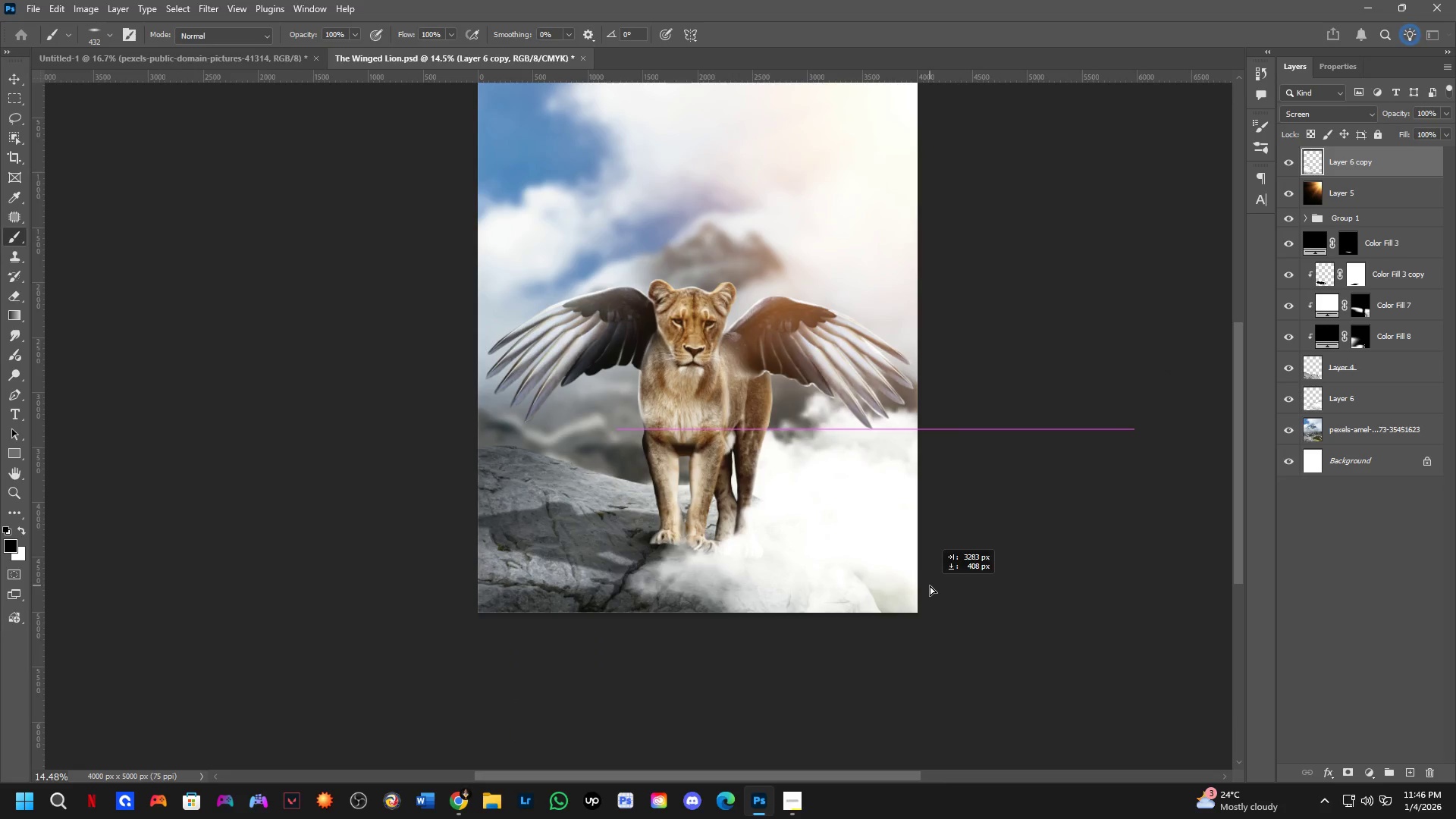 
key(Control+ControlLeft)
 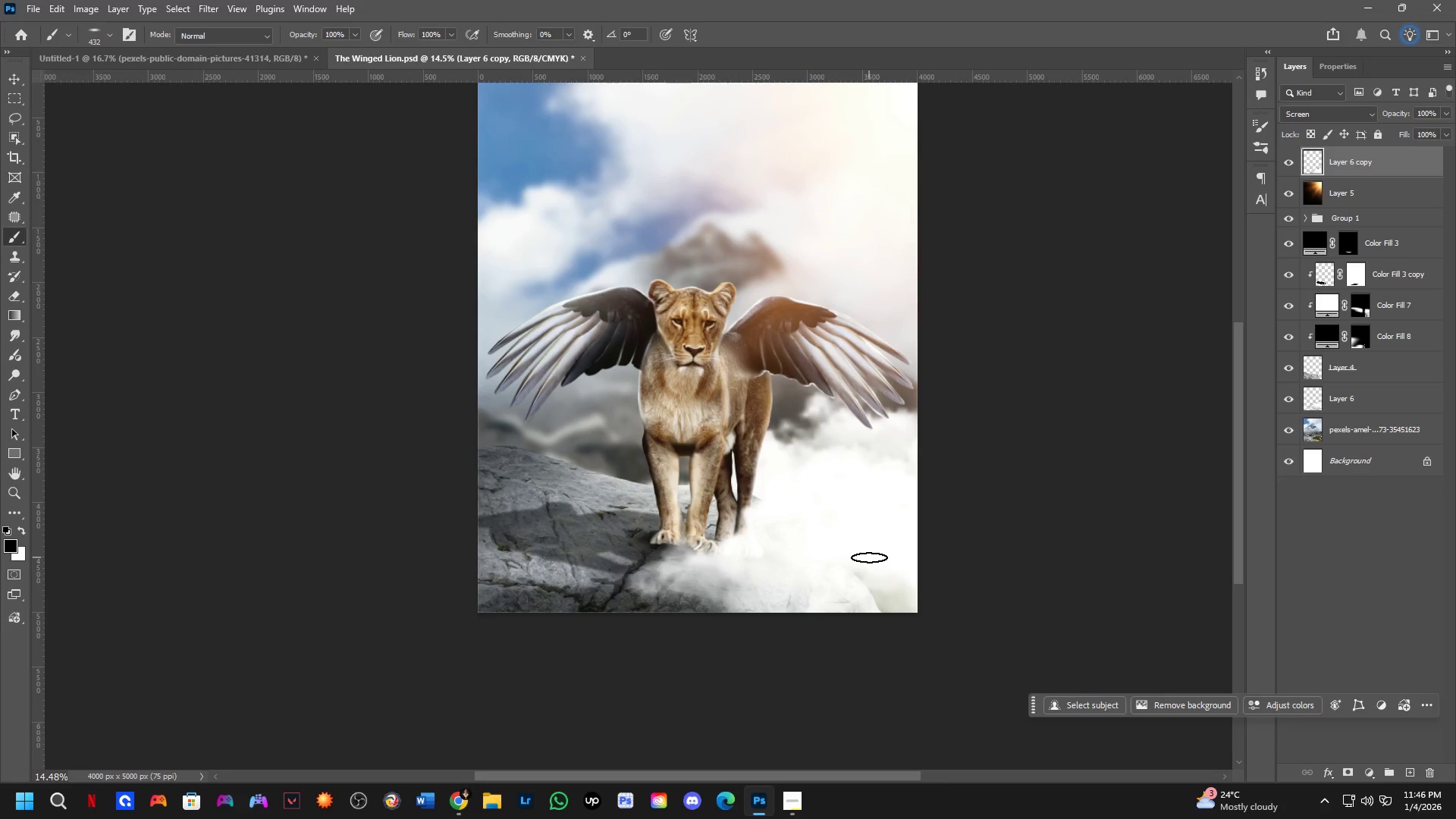 
key(Alt+Control+AltLeft)
 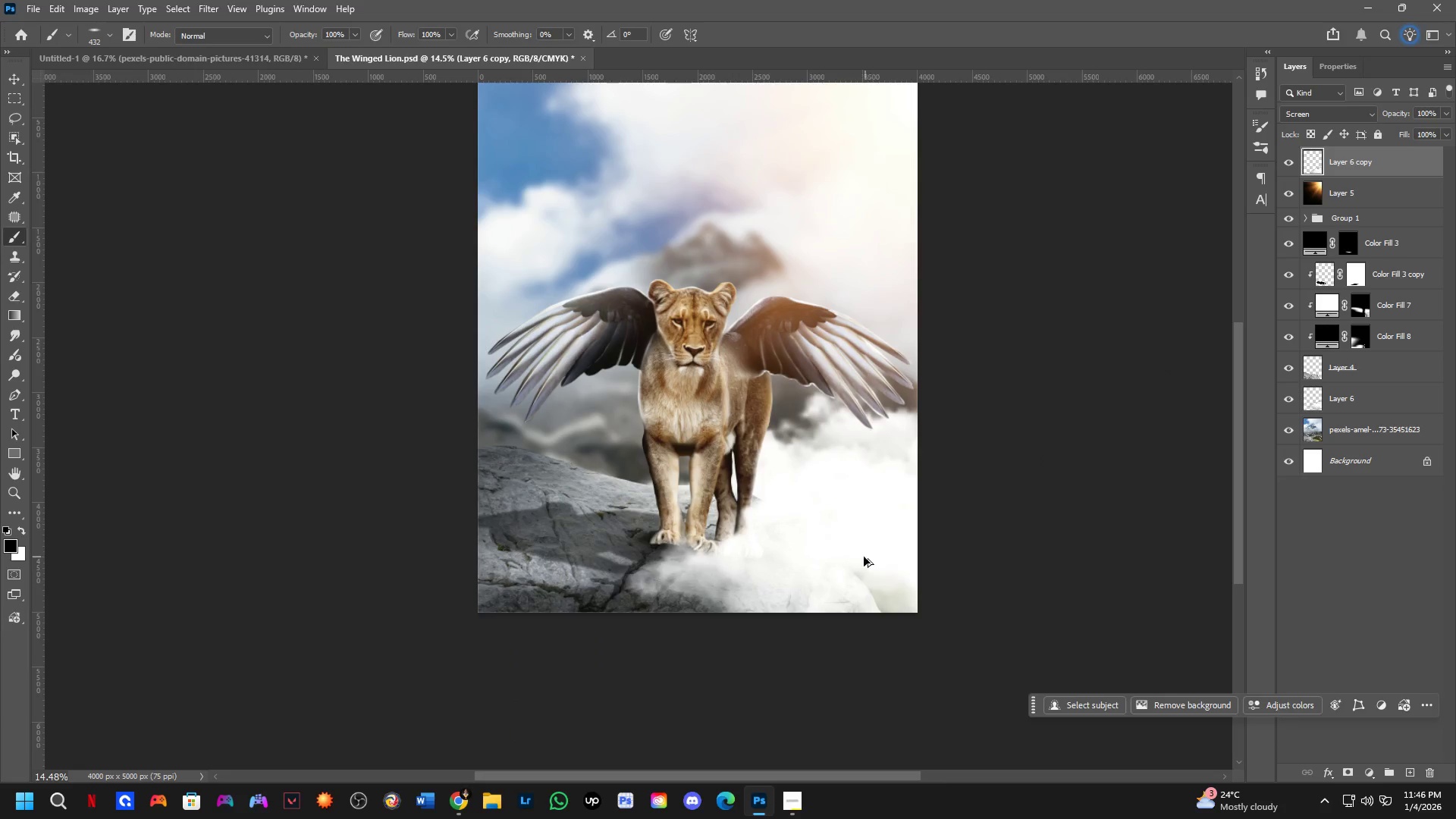 
left_click_drag(start_coordinate=[864, 557], to_coordinate=[570, 221])
 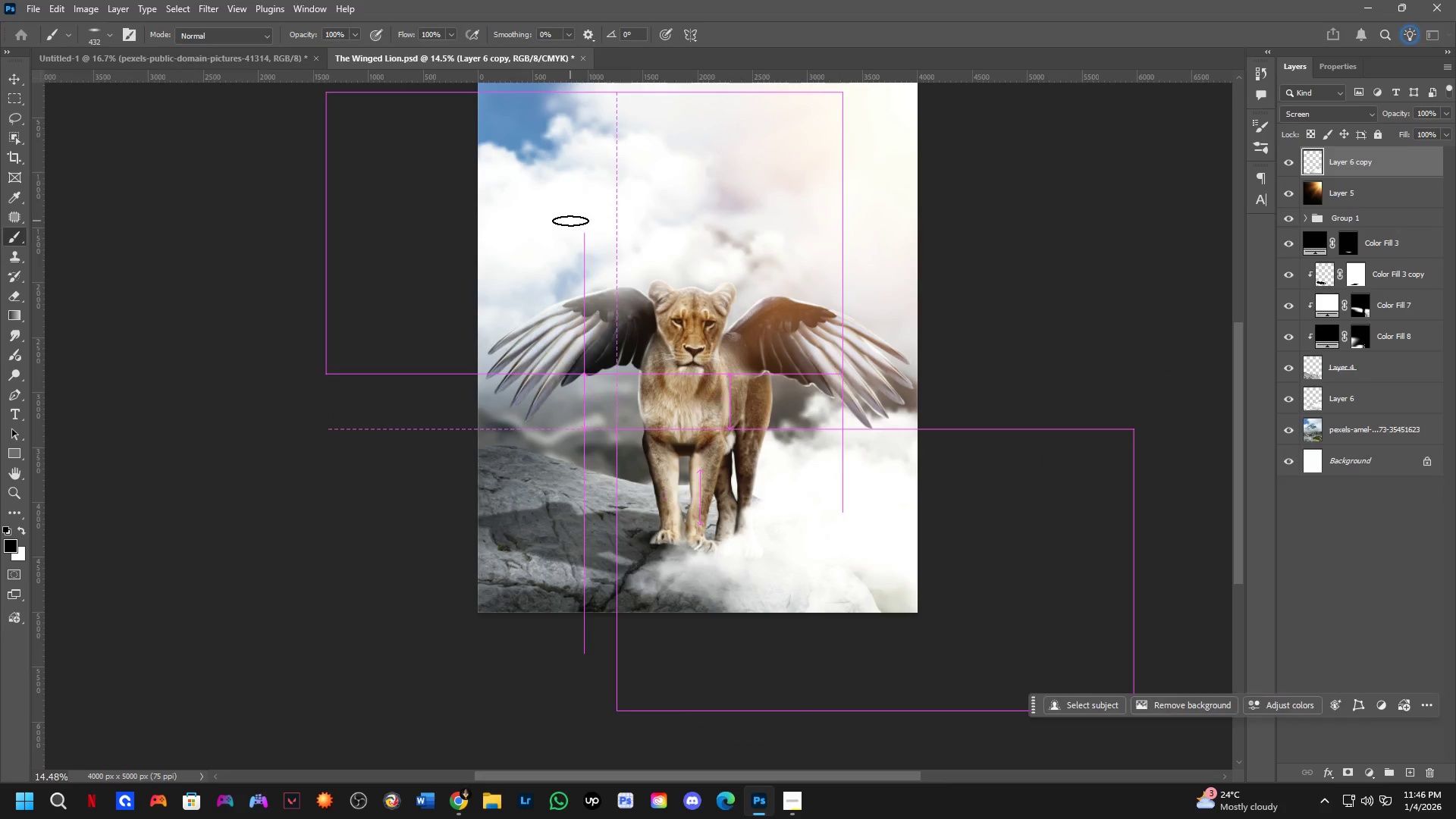 
hold_key(key=Space, duration=0.5)
 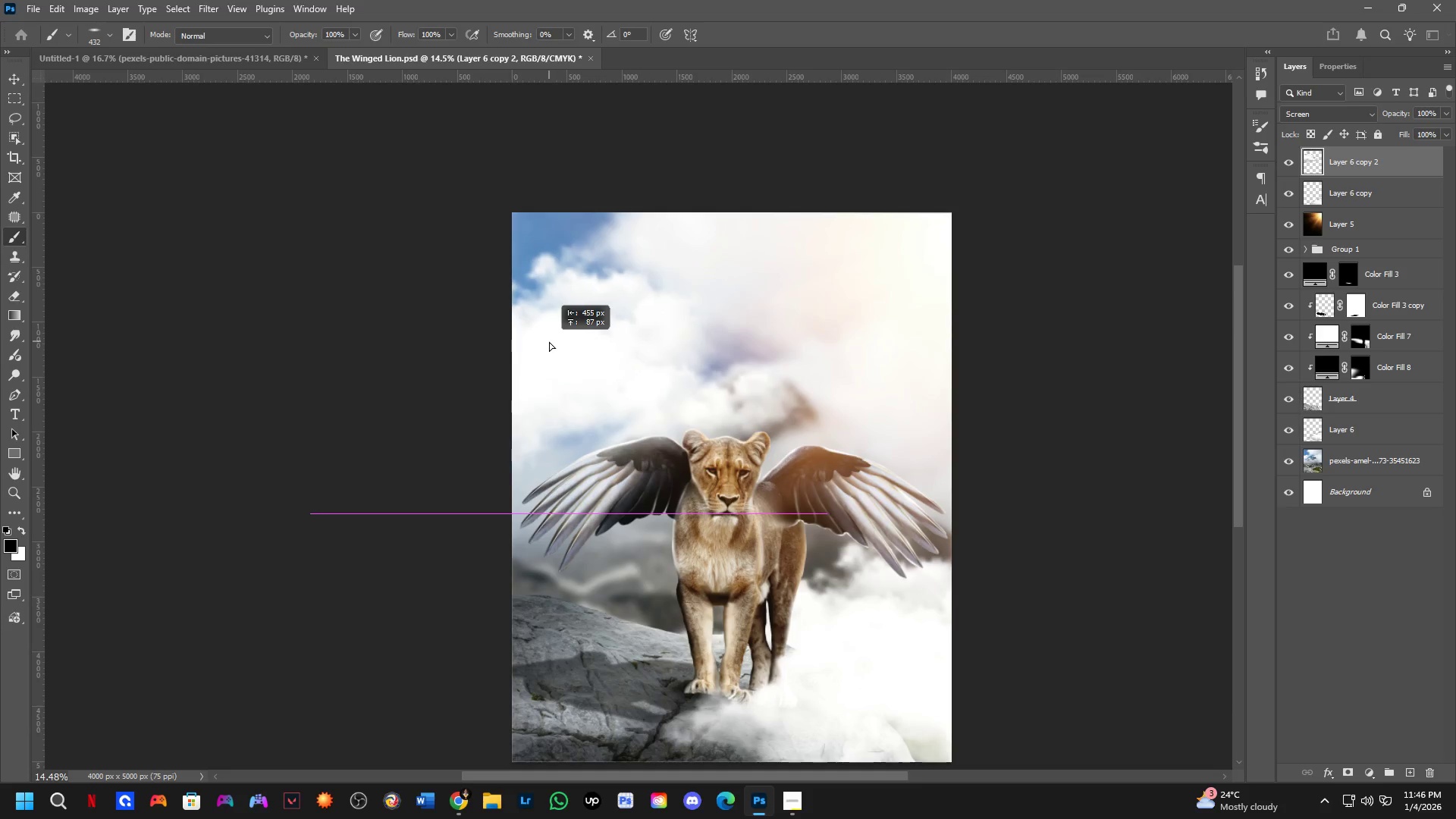 
left_click_drag(start_coordinate=[570, 221], to_coordinate=[604, 370])
 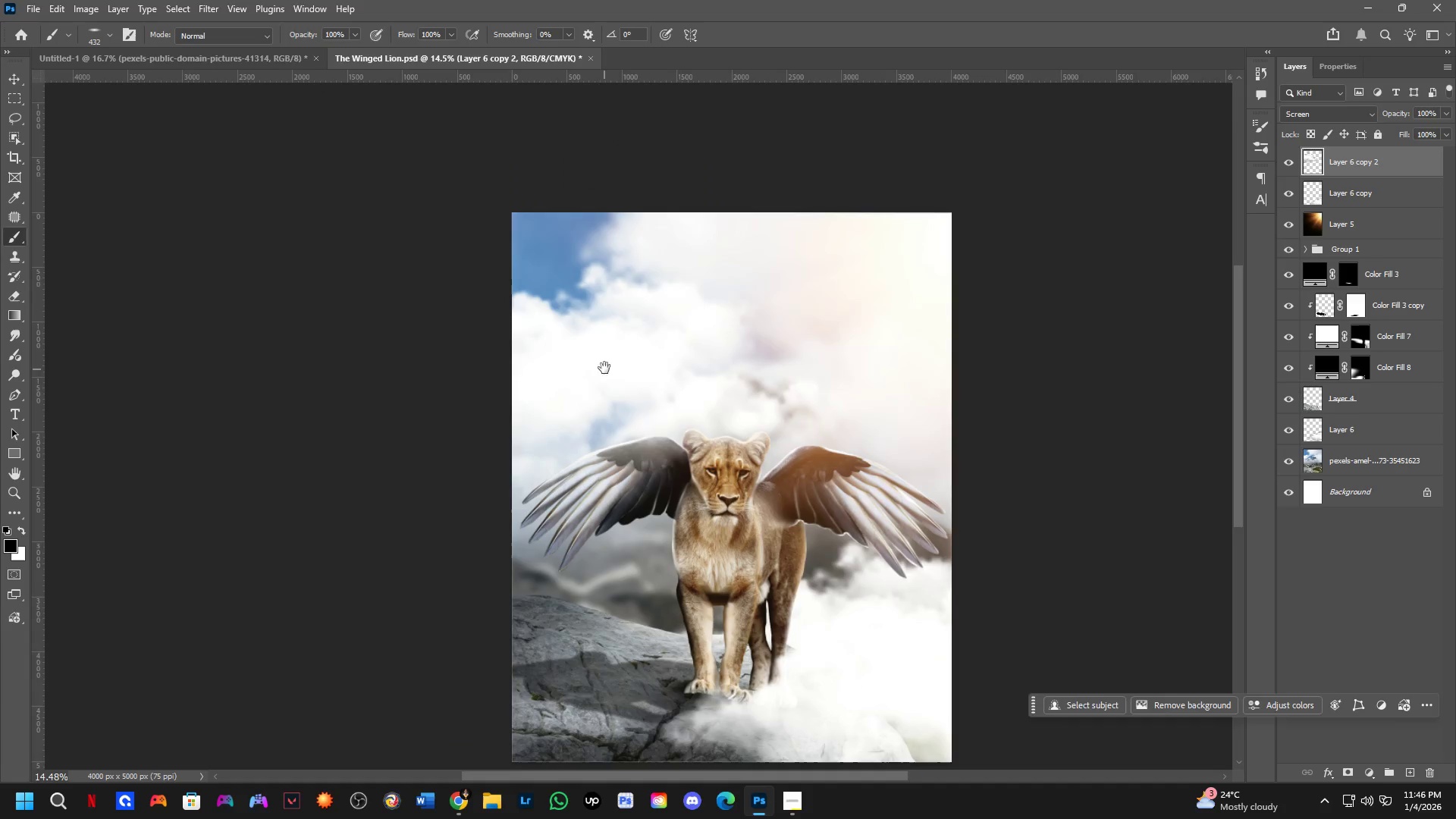 
hold_key(key=Space, duration=3.56)
 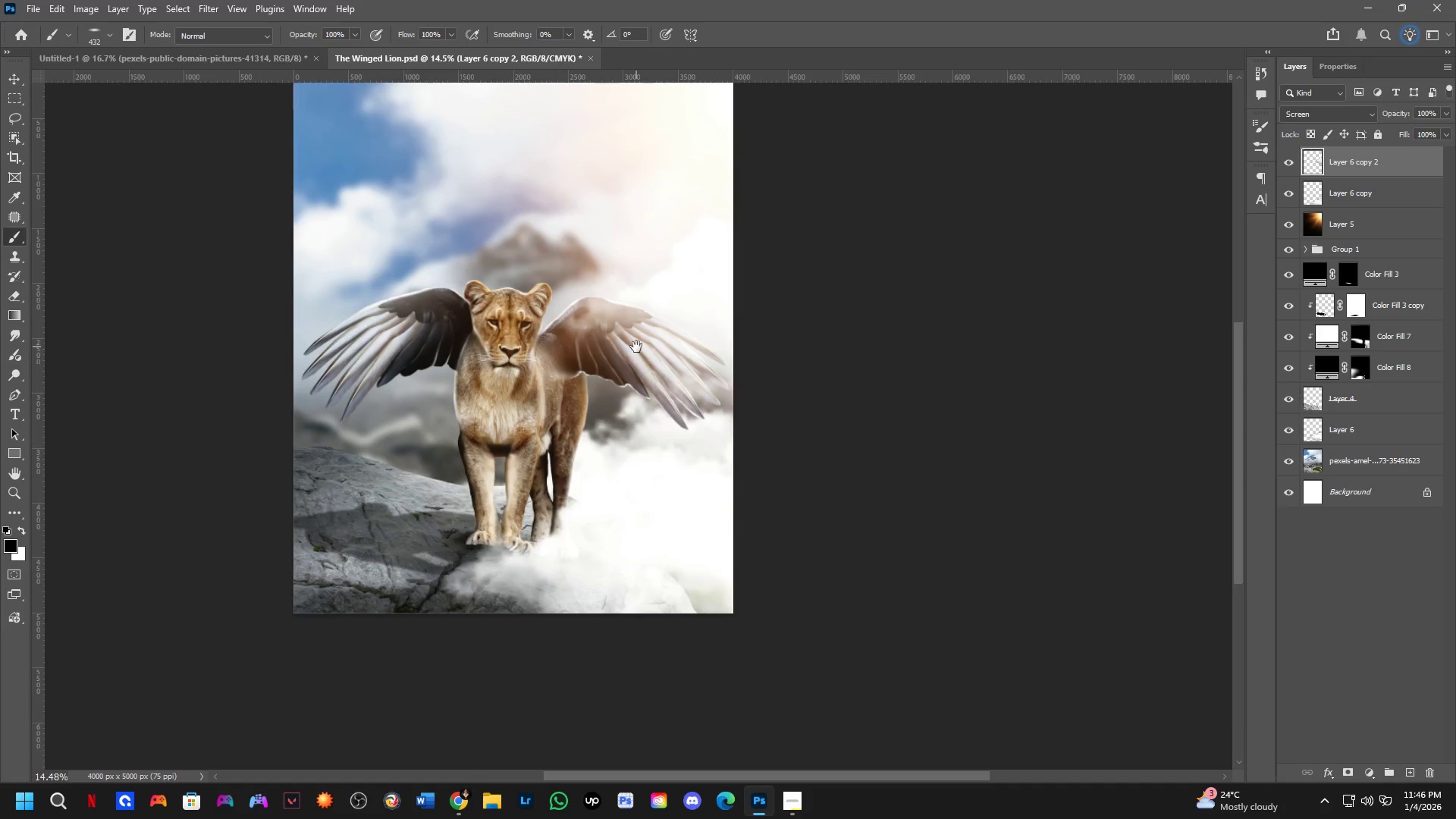 
key(Control+ControlLeft)
 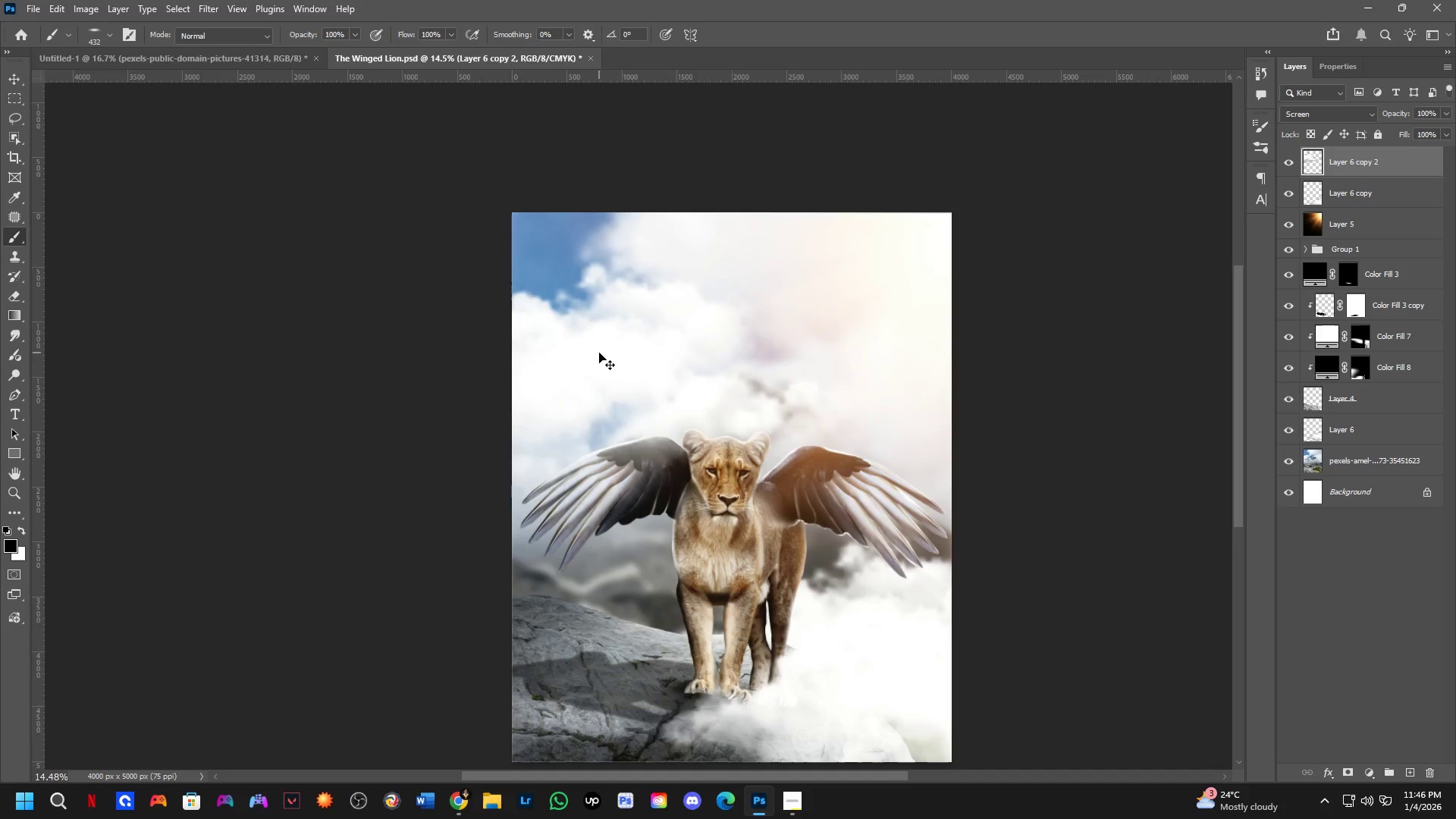 
left_click_drag(start_coordinate=[599, 353], to_coordinate=[1006, 424])
 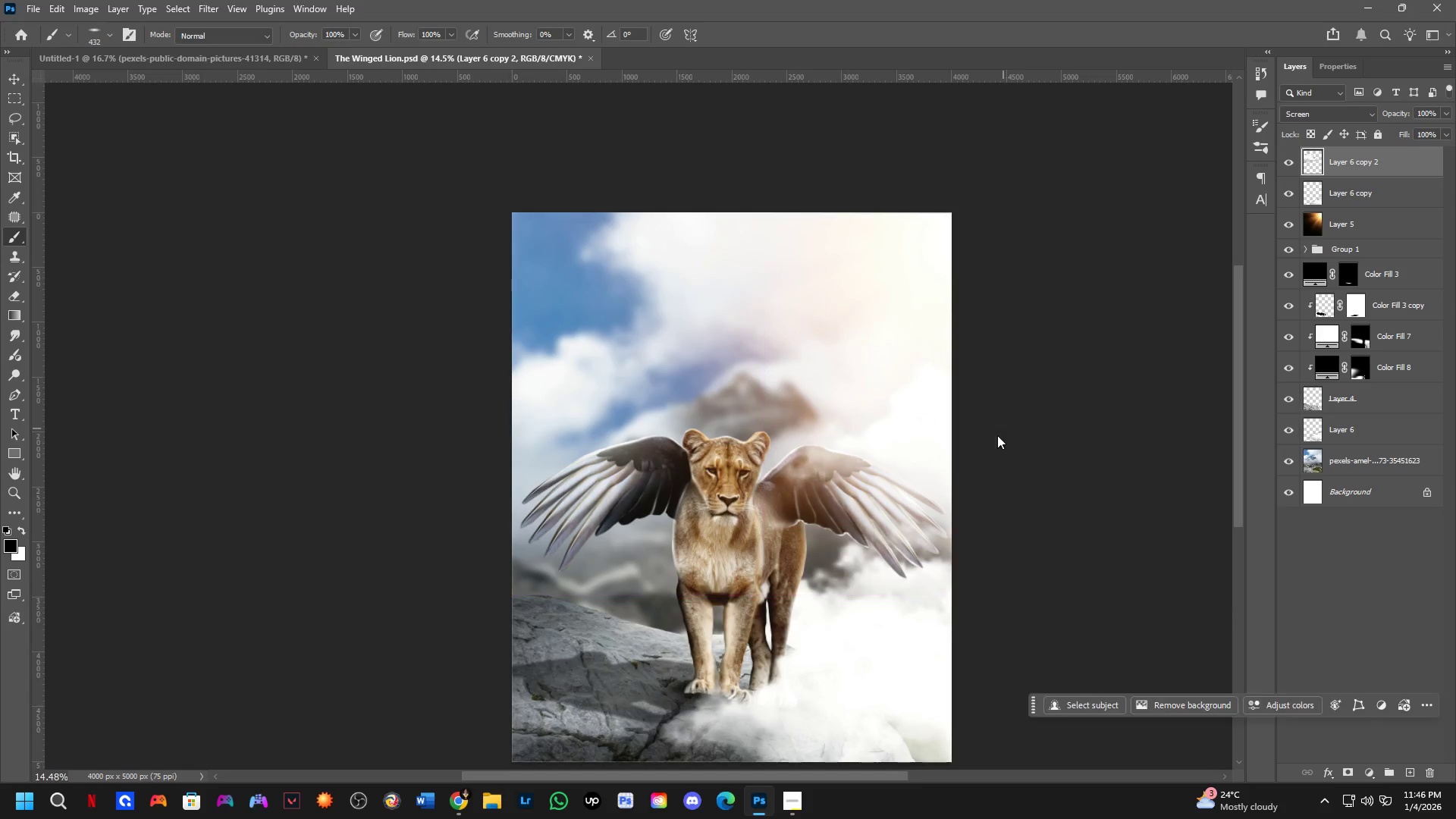 
hold_key(key=Space, duration=0.62)
 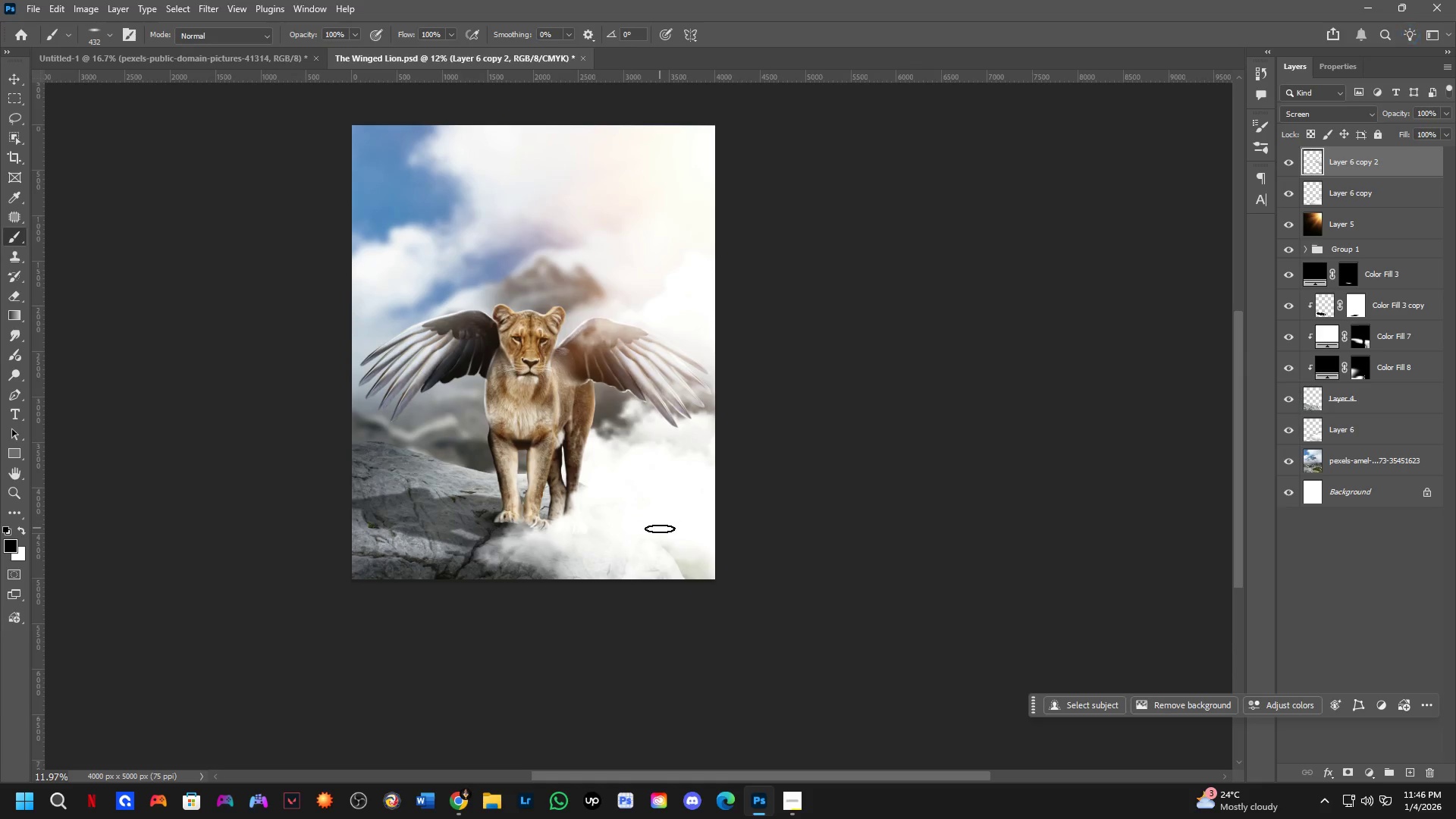 
left_click_drag(start_coordinate=[855, 495], to_coordinate=[636, 347])
 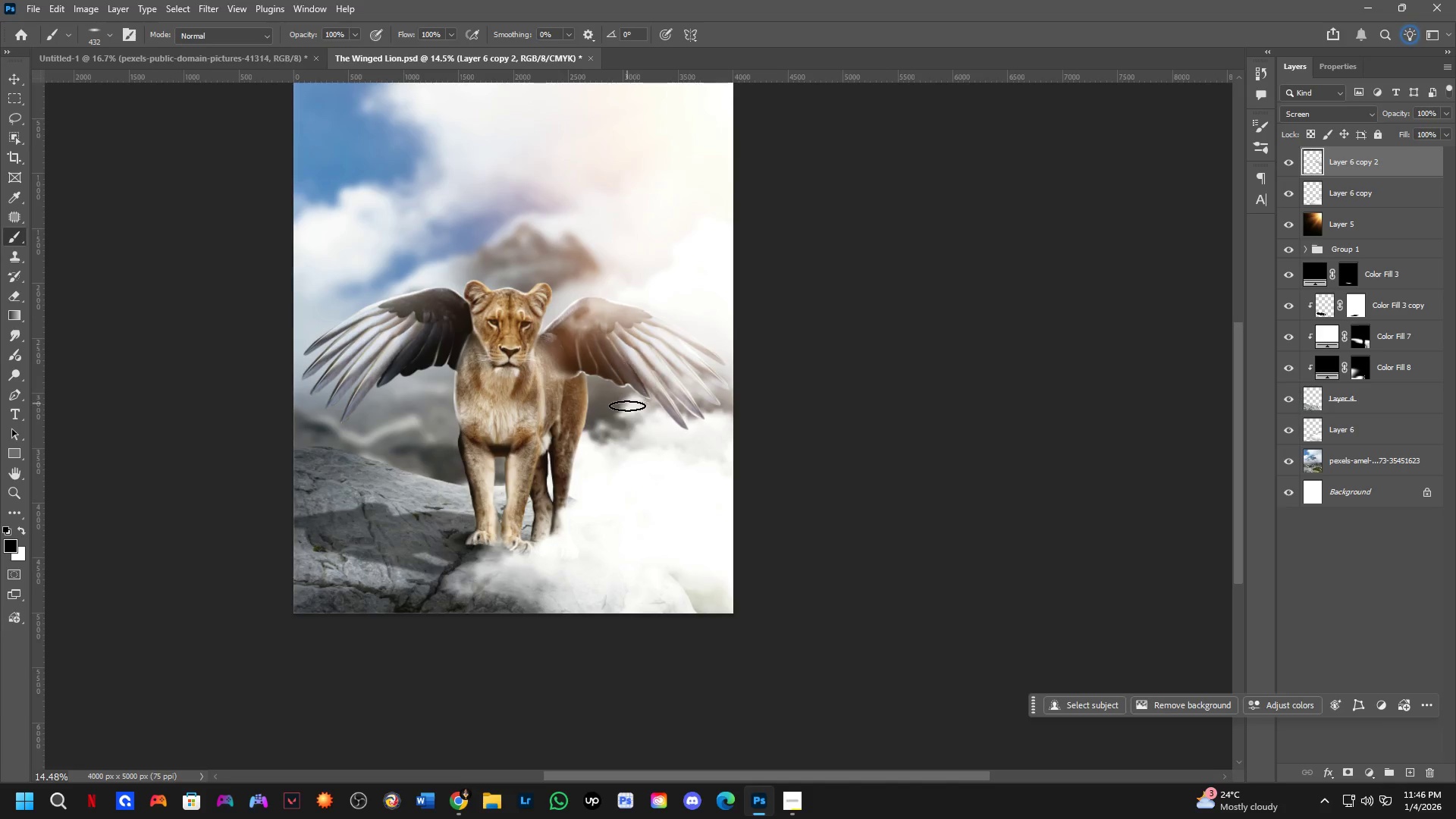 
scroll: coordinate [626, 419], scroll_direction: down, amount: 2.0
 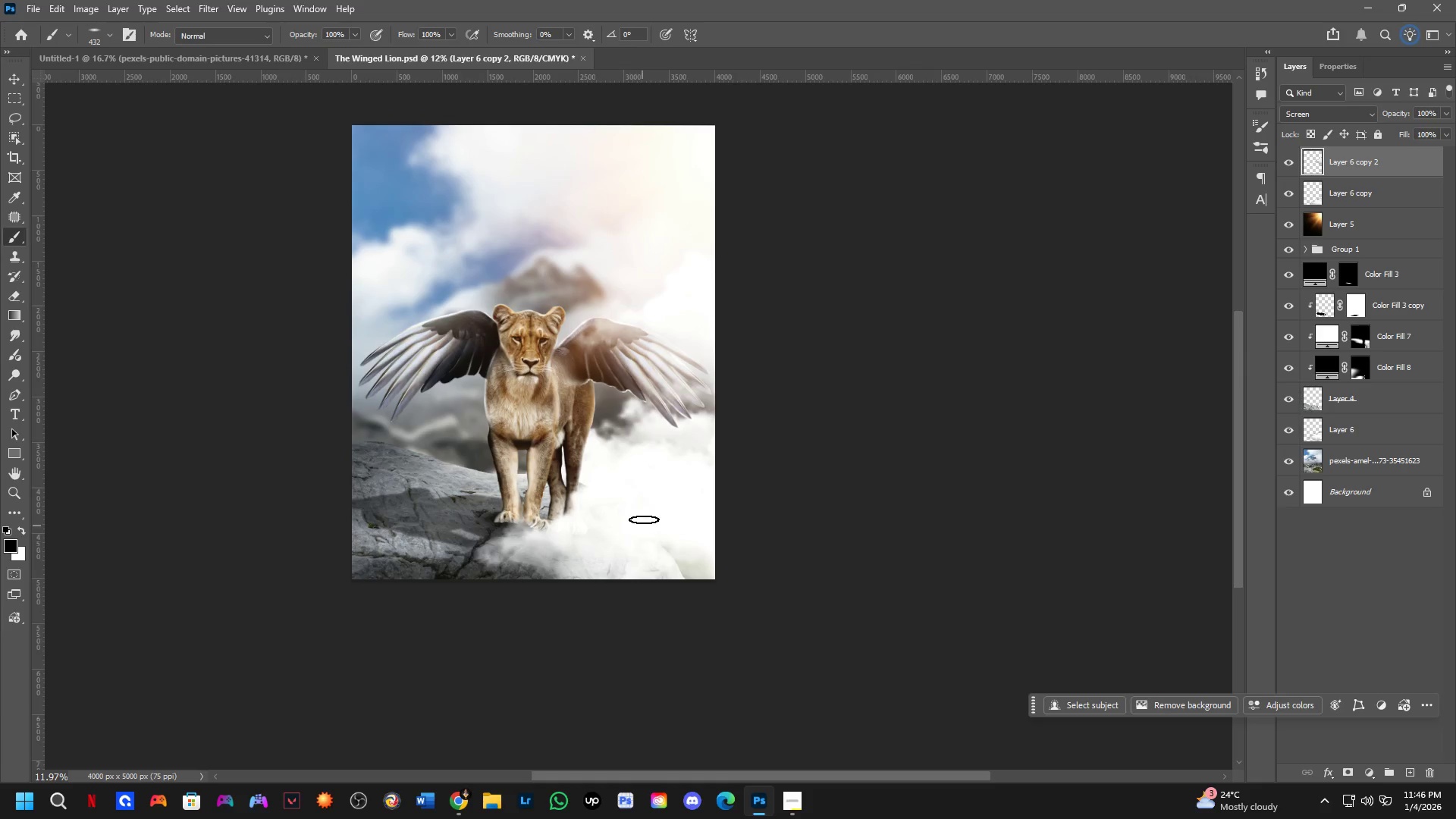 
hold_key(key=ControlLeft, duration=1.47)
hold_key(key=AltLeft, duration=1.28)
left_click_drag(start_coordinate=[645, 514], to_coordinate=[647, 553])
 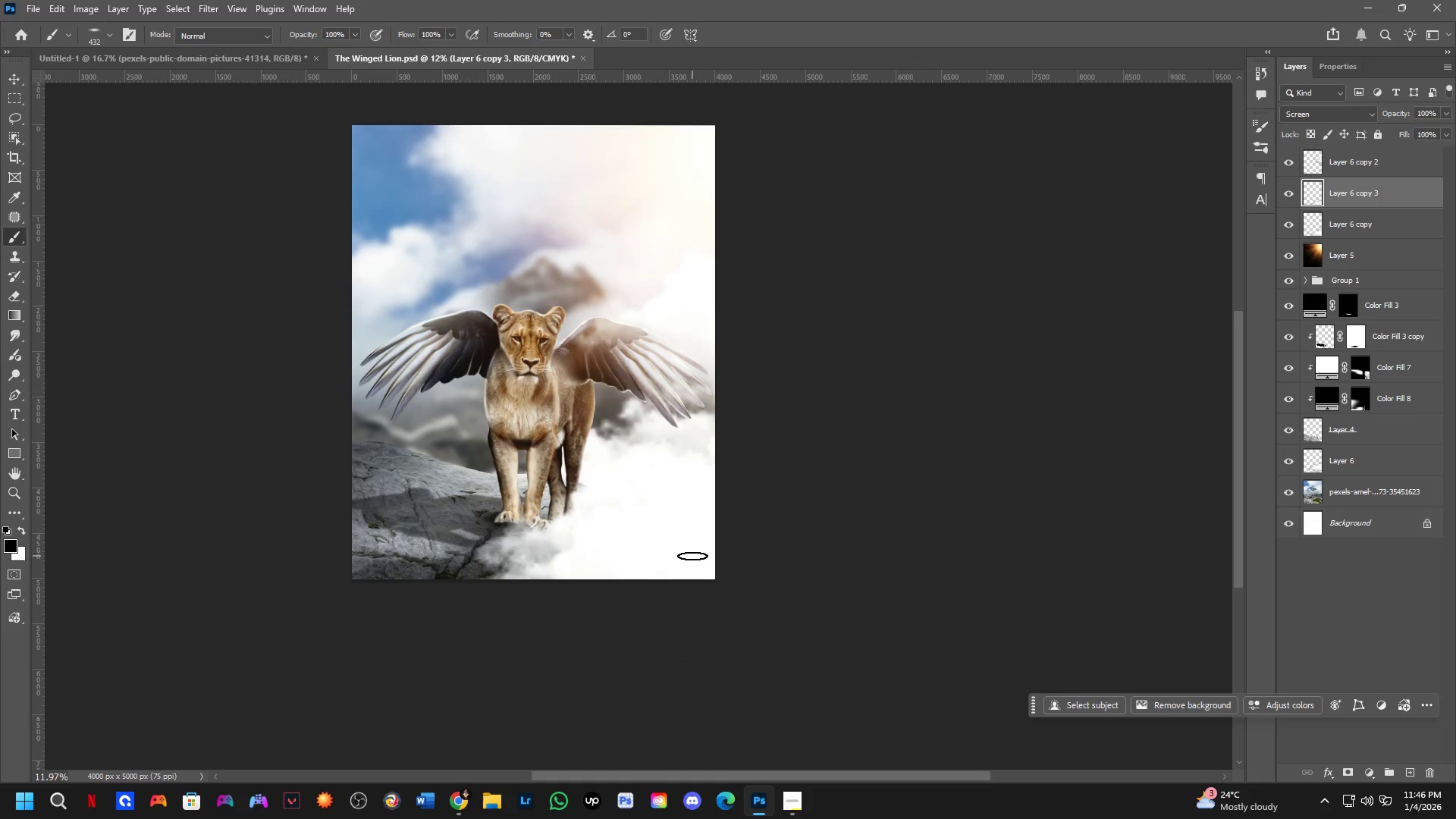 
hold_key(key=Space, duration=0.47)
 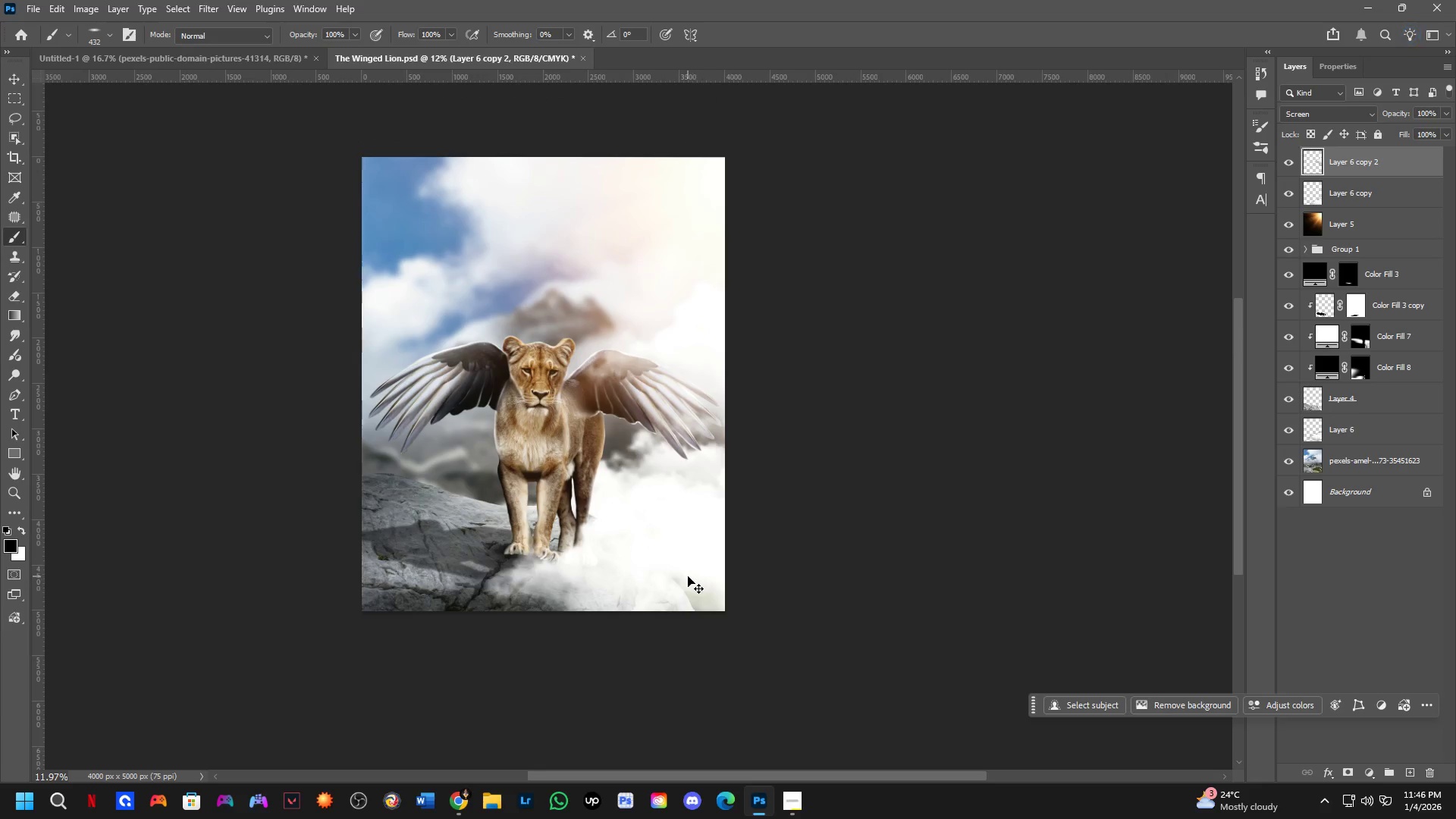 
left_click_drag(start_coordinate=[689, 551], to_coordinate=[698, 583])
 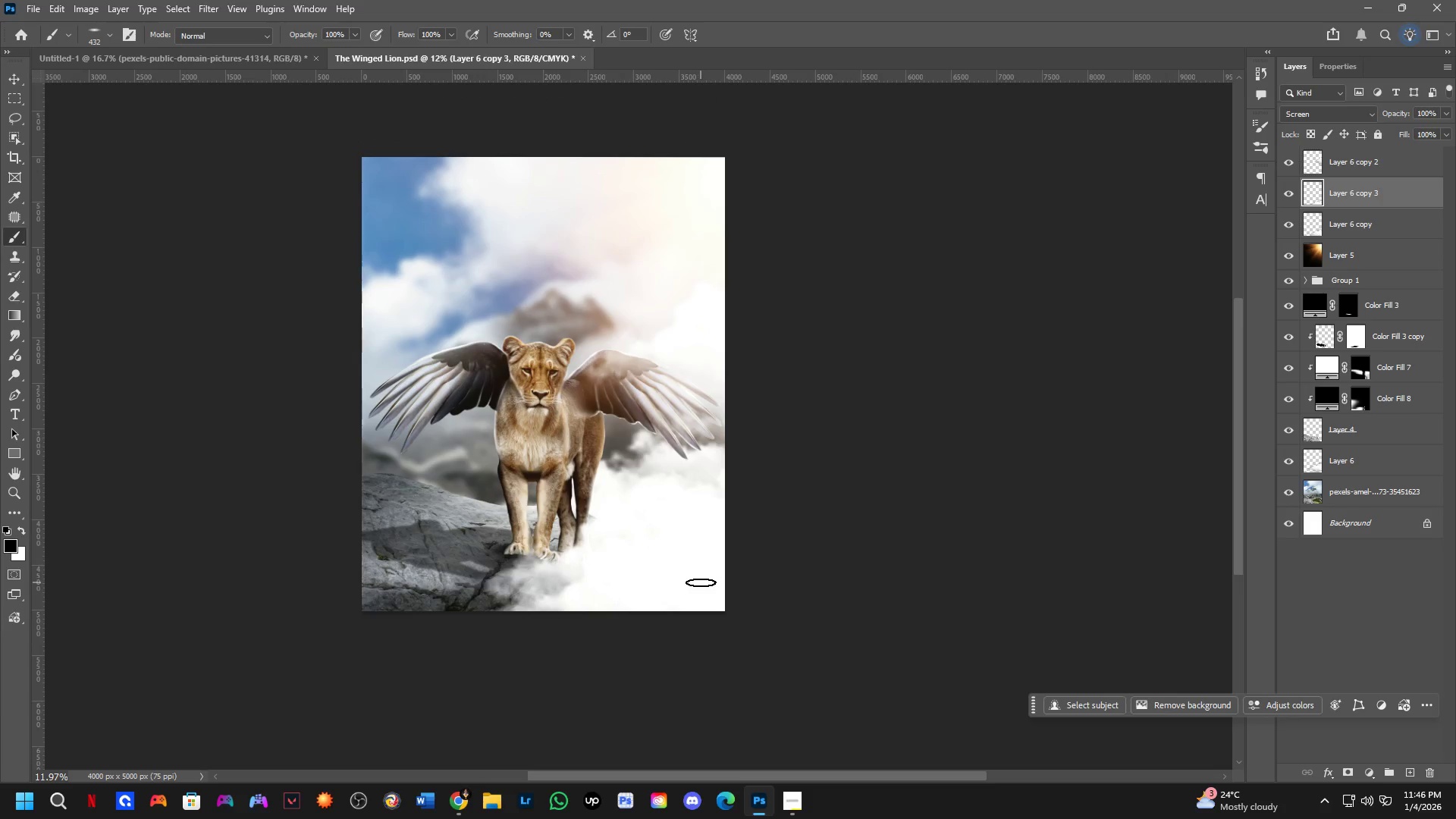 
key(Control+Z)
 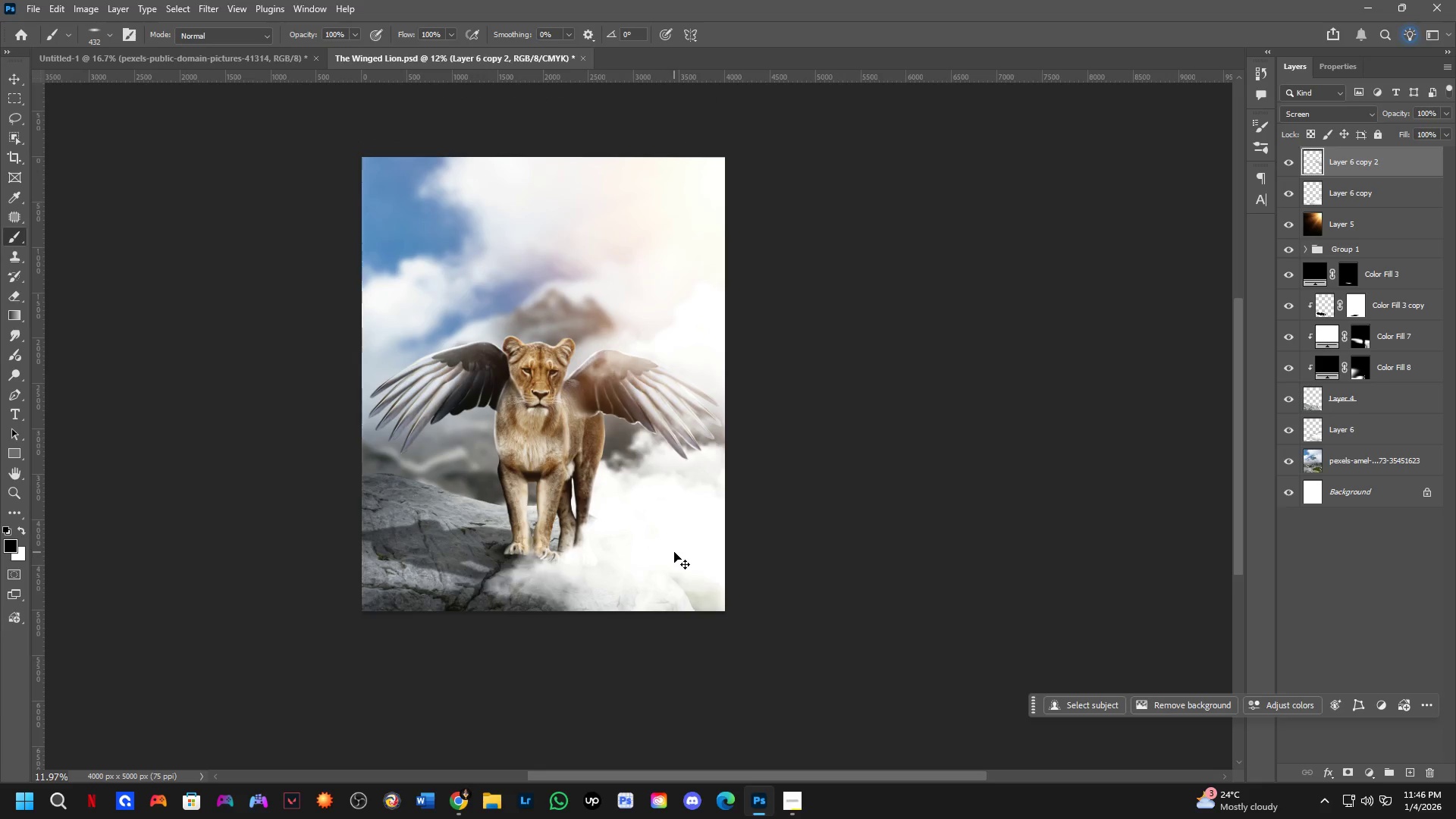 
left_click([674, 552])
 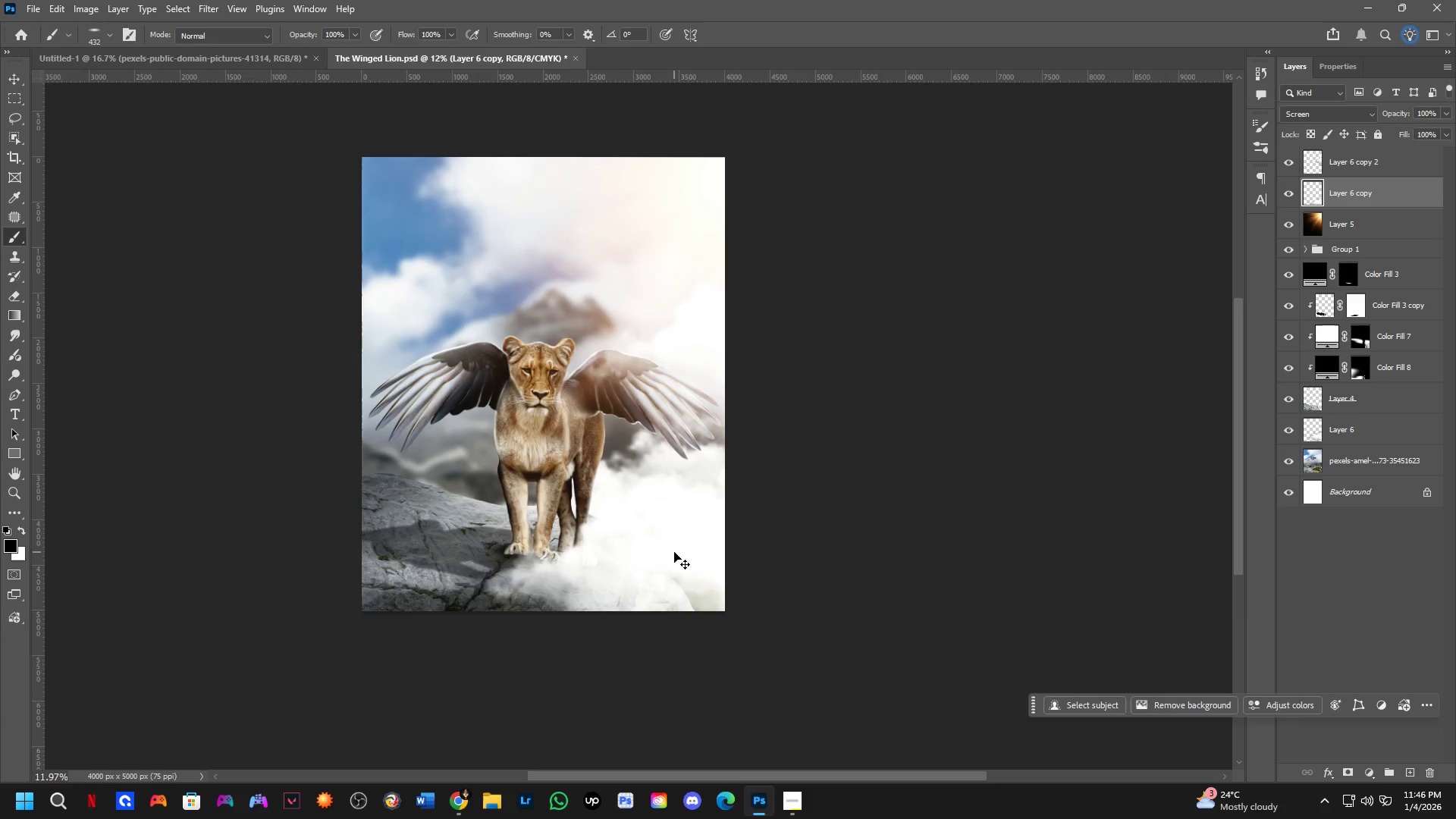 
key(Control+T)
 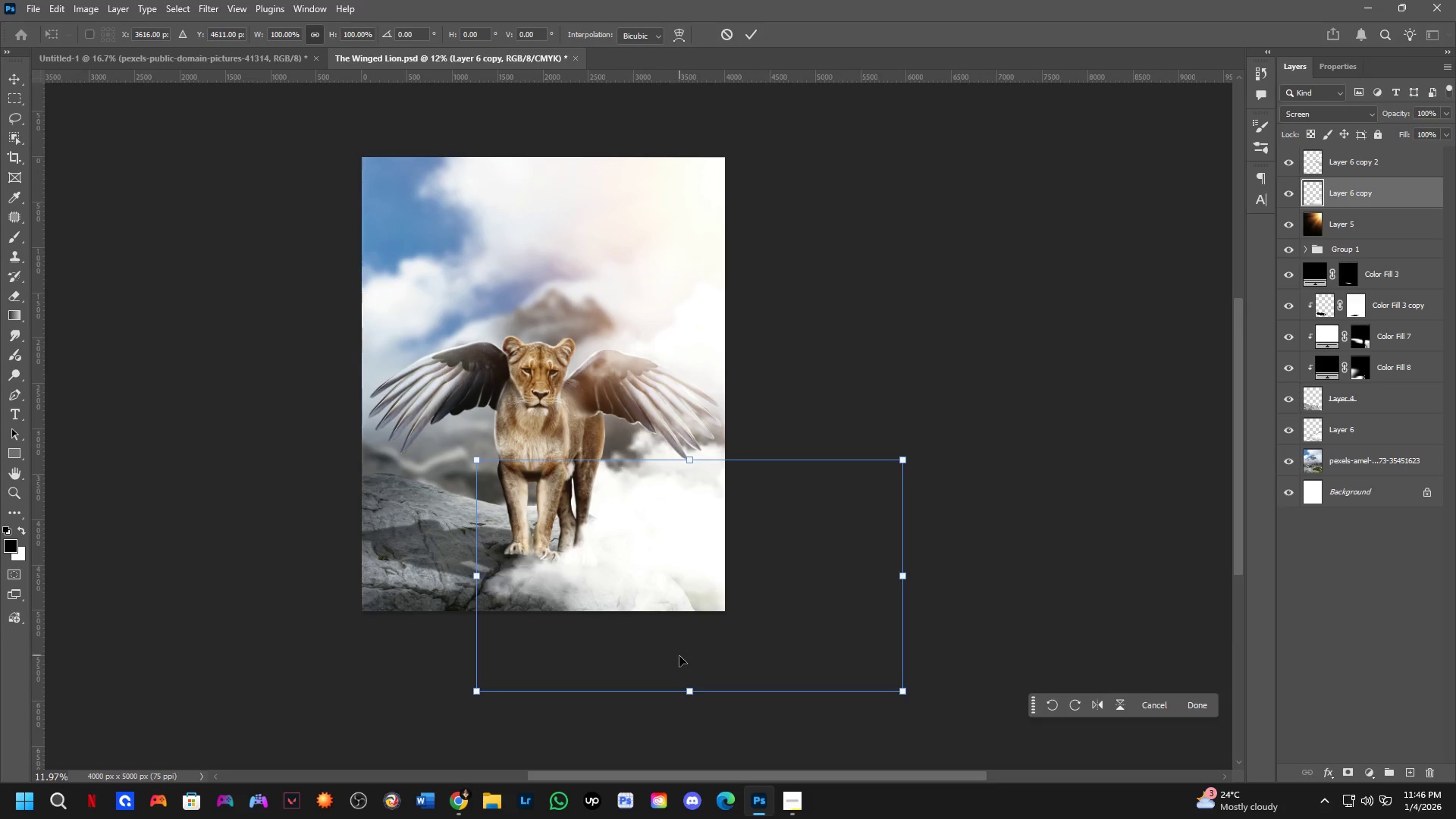 
key(Shift+ShiftLeft)
 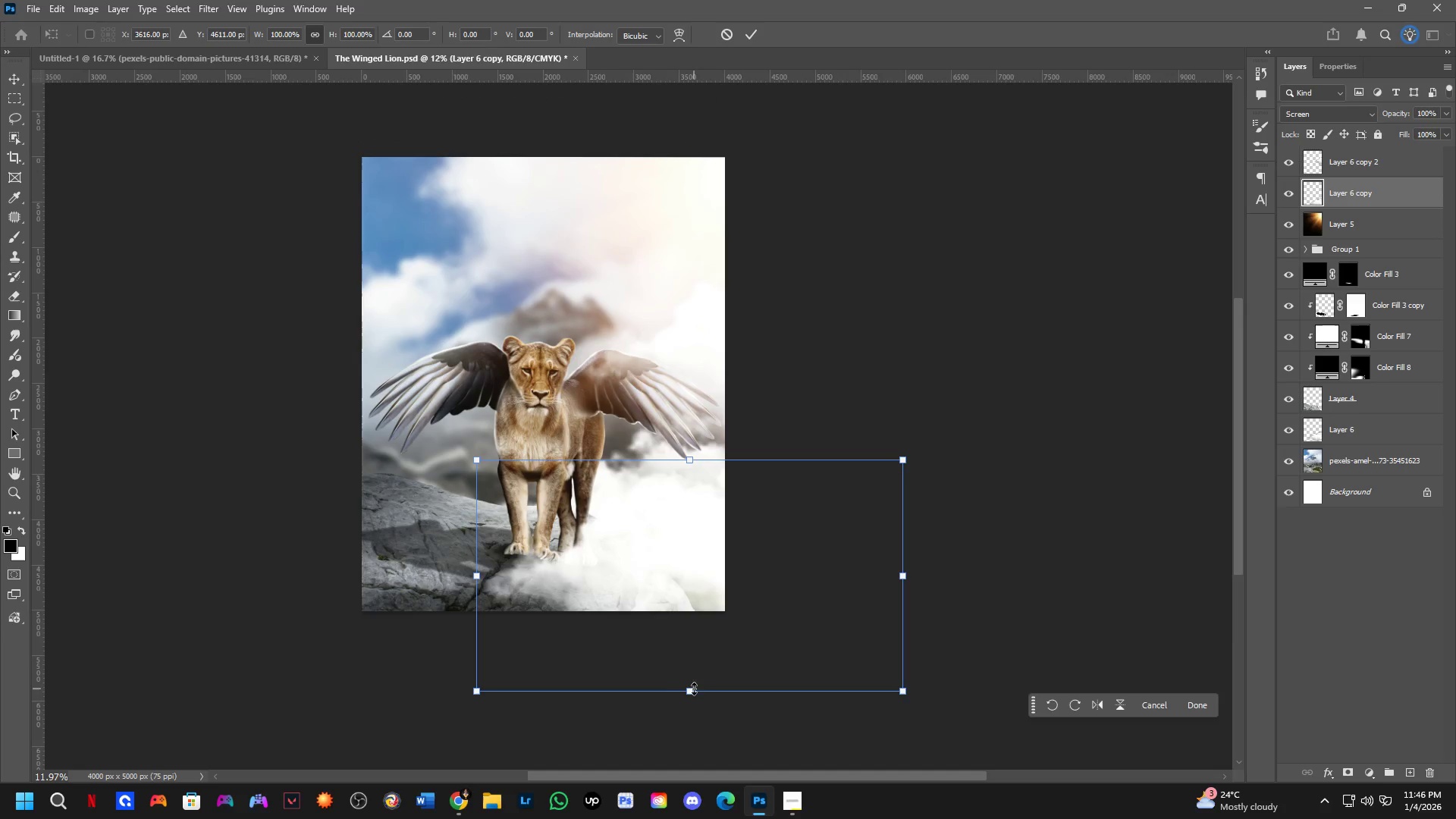 
left_click_drag(start_coordinate=[694, 690], to_coordinate=[682, 743])
 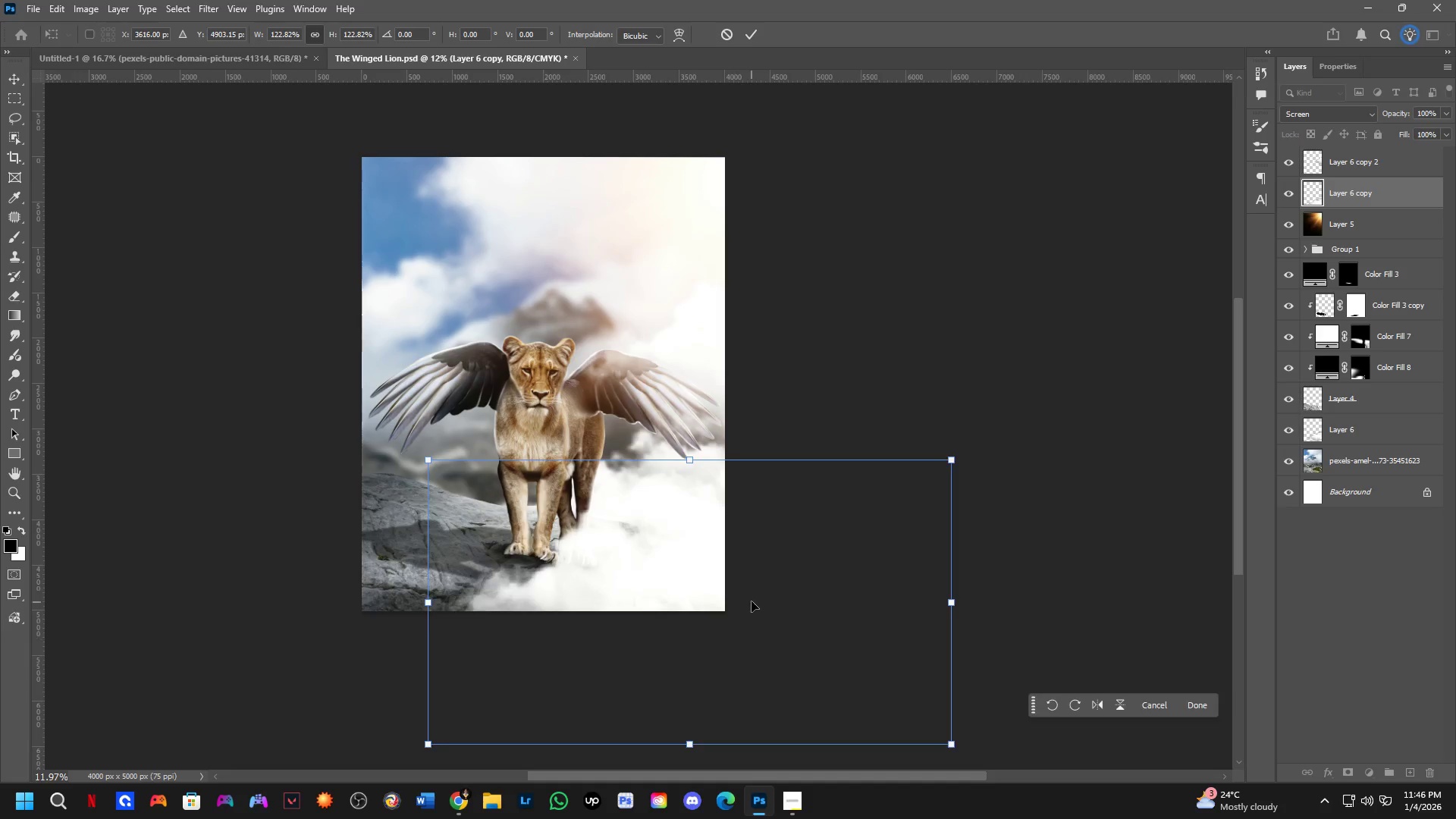 
left_click_drag(start_coordinate=[750, 601], to_coordinate=[680, 582])
 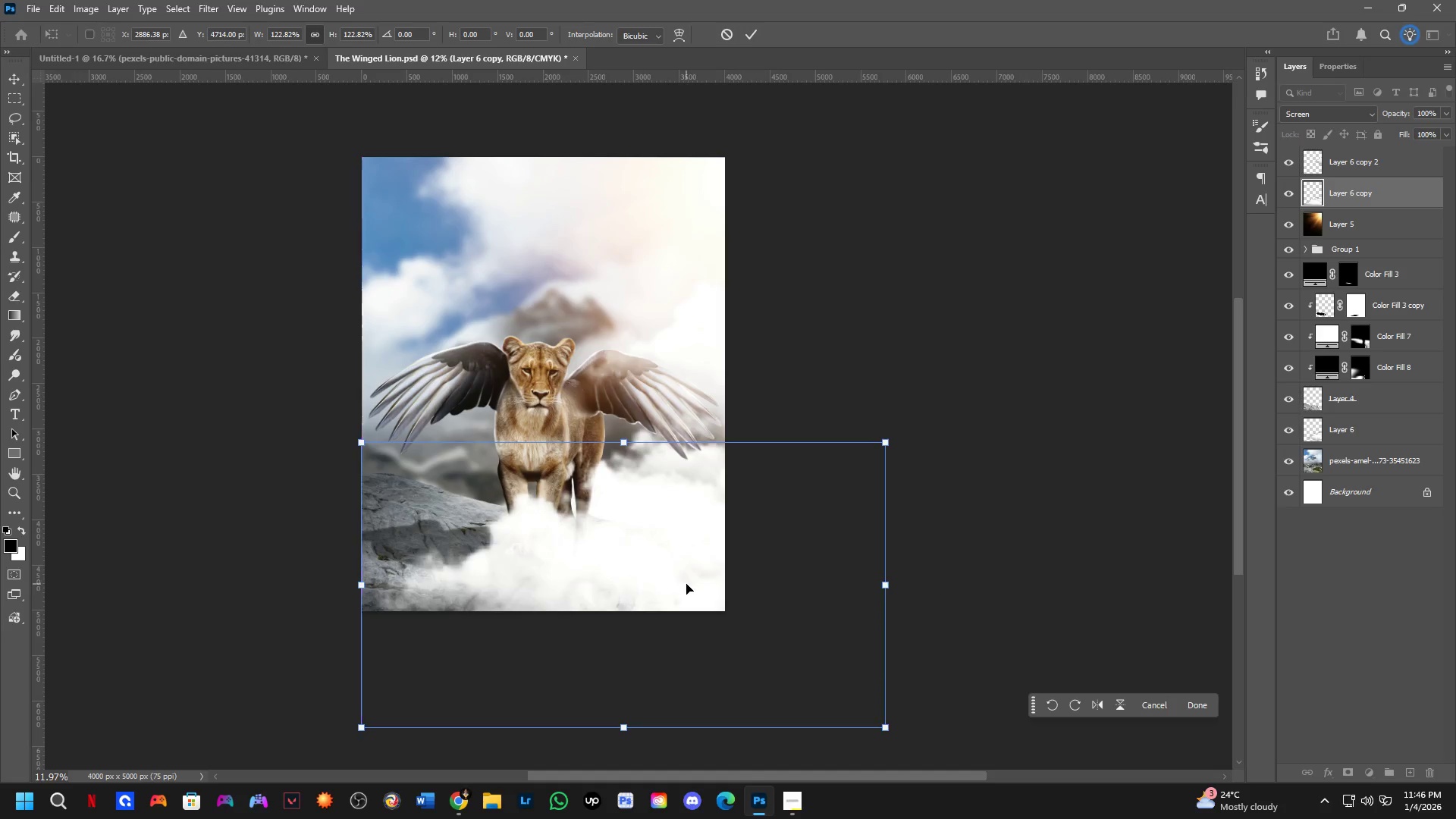 
key(Control+Z)
 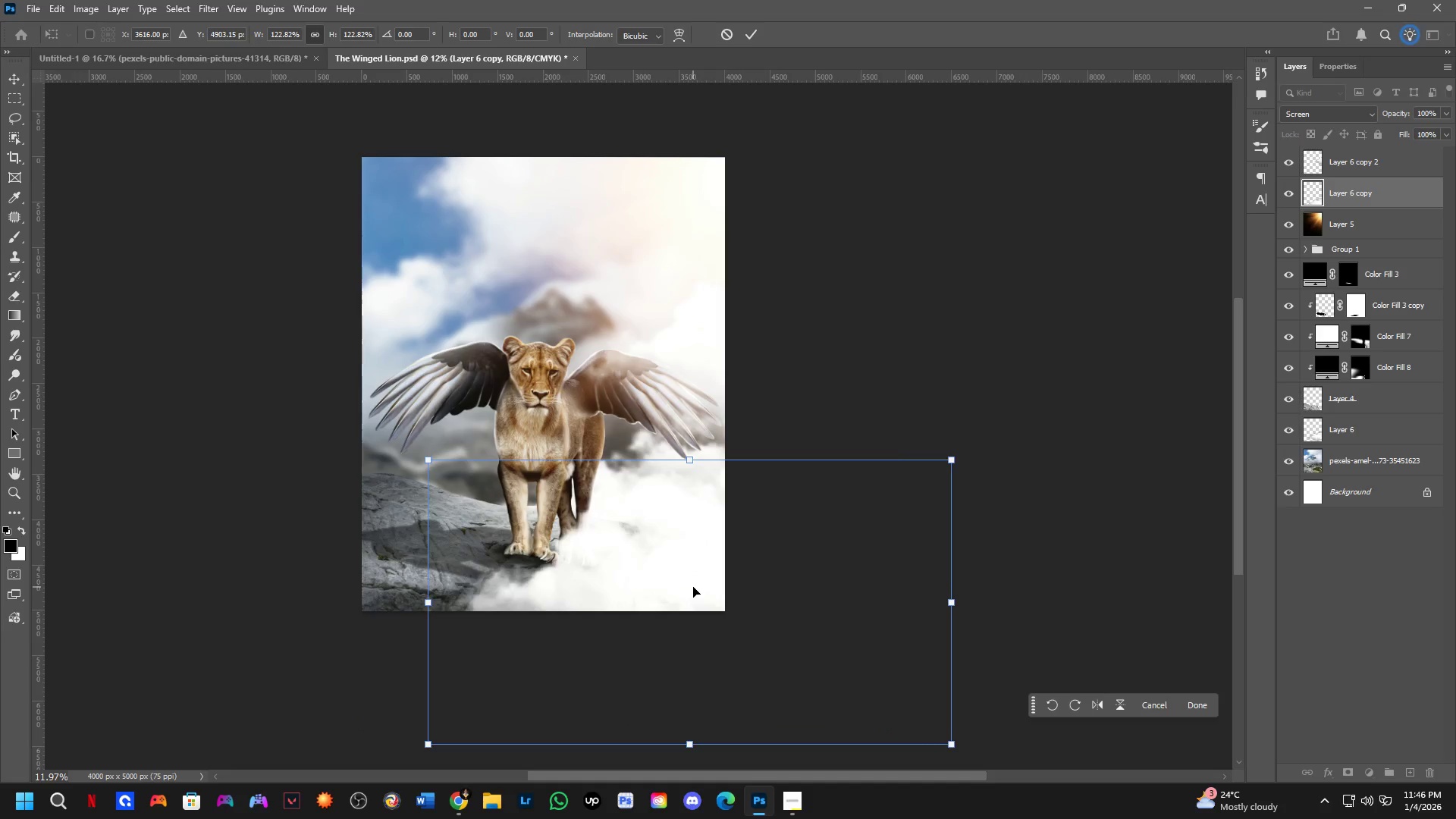 
key(Control+Z)
 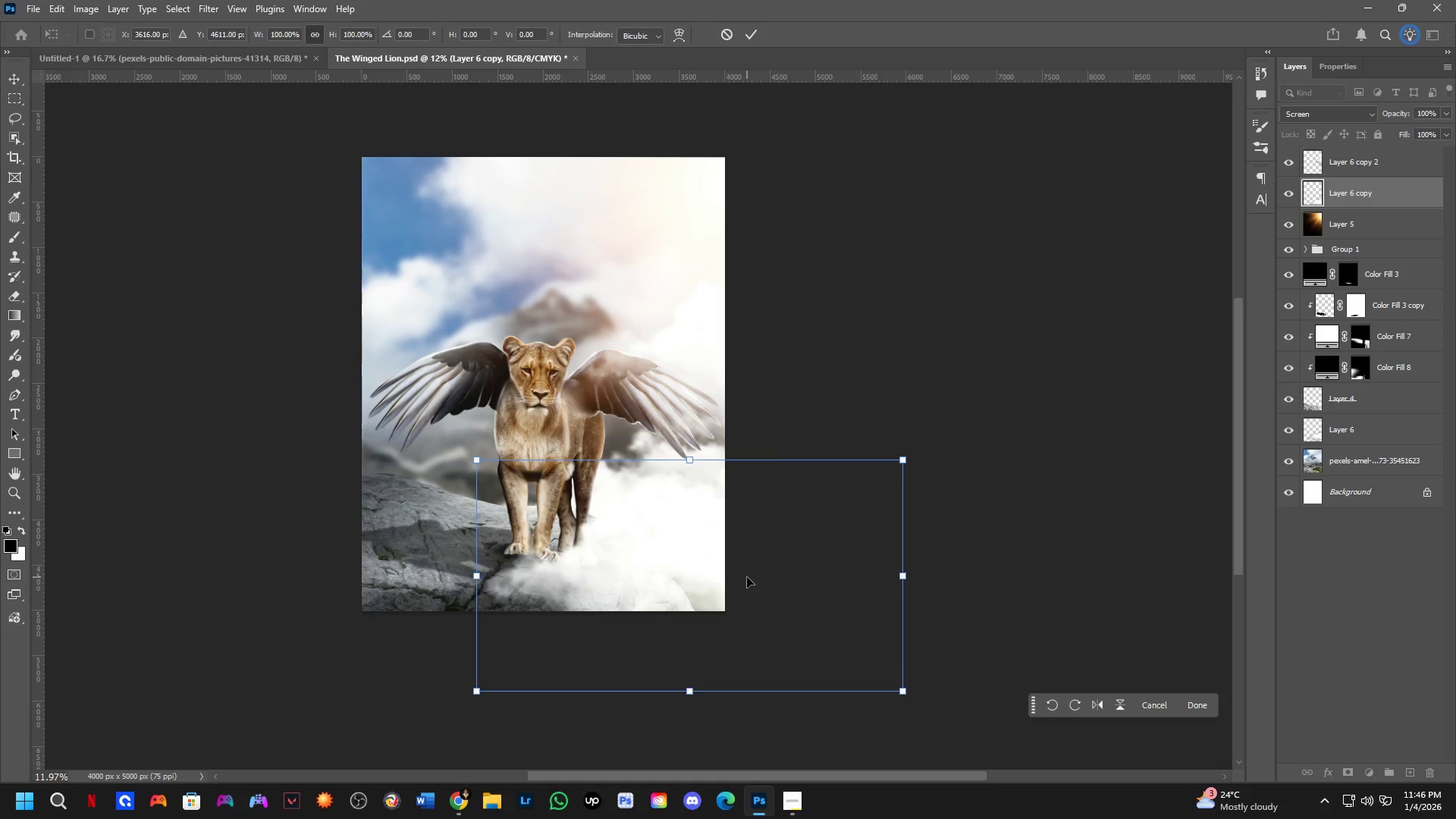 
key(Control+Z)
 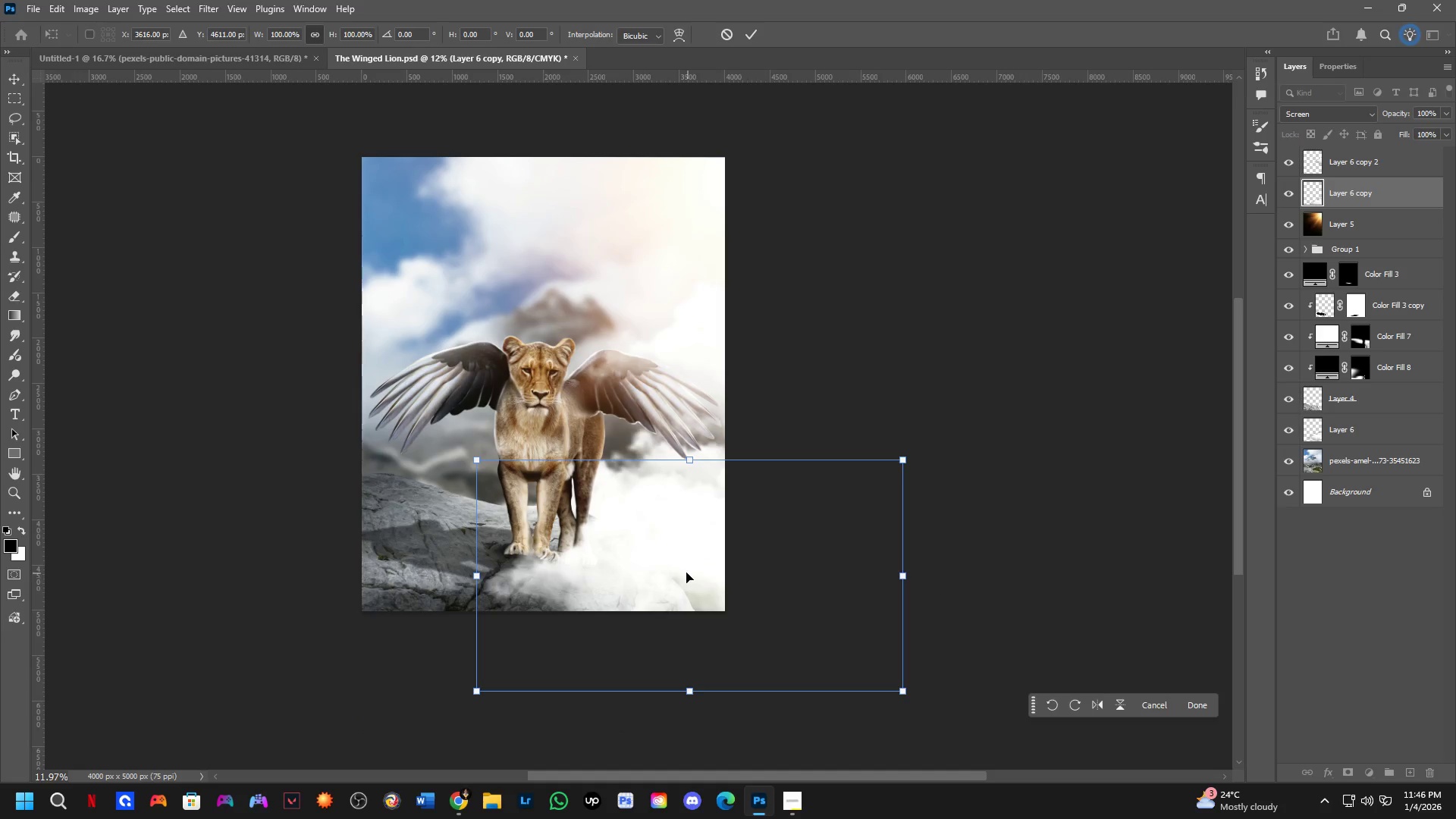 
left_click_drag(start_coordinate=[684, 571], to_coordinate=[694, 577])
 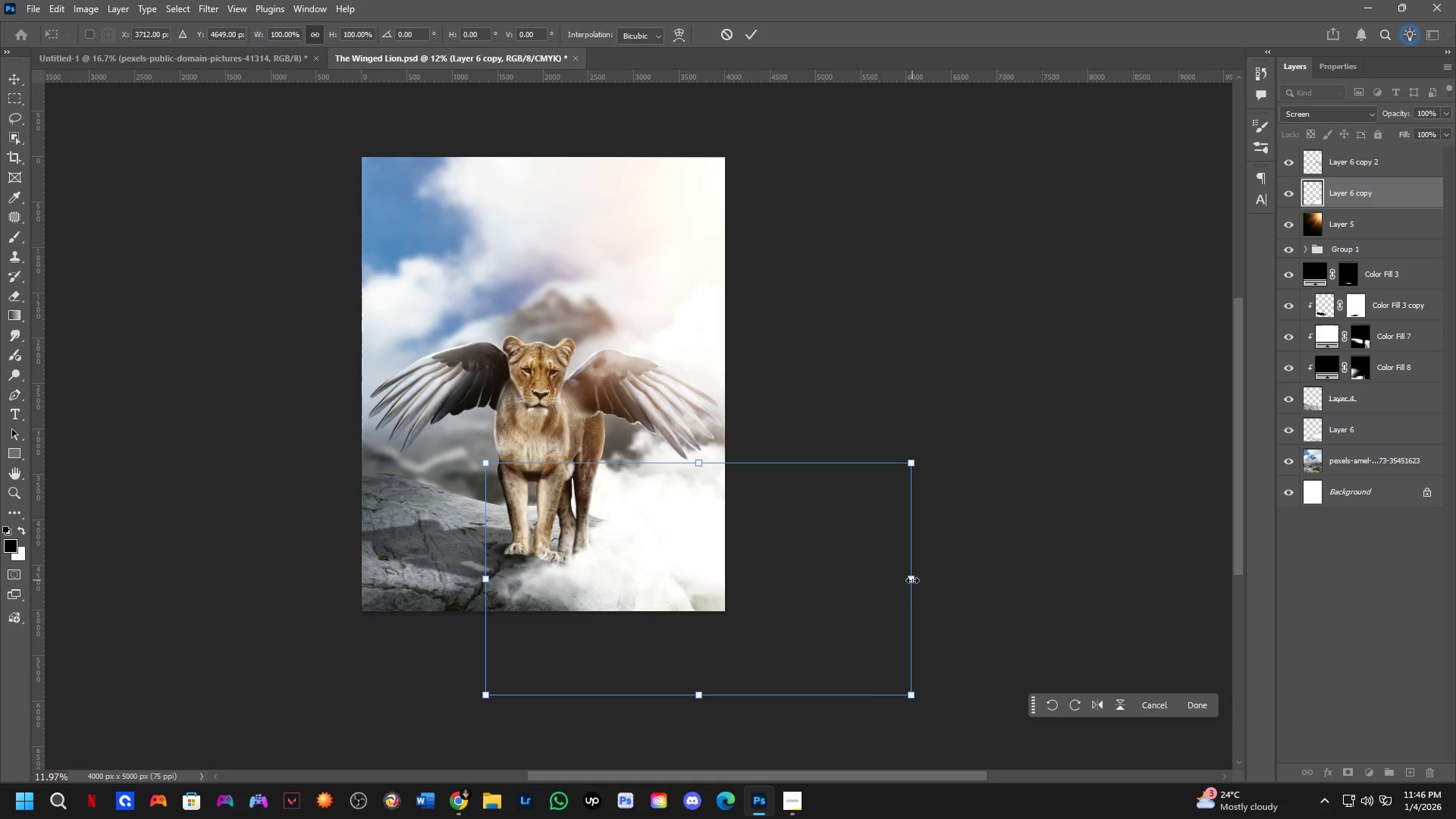 
left_click_drag(start_coordinate=[913, 580], to_coordinate=[770, 576])
 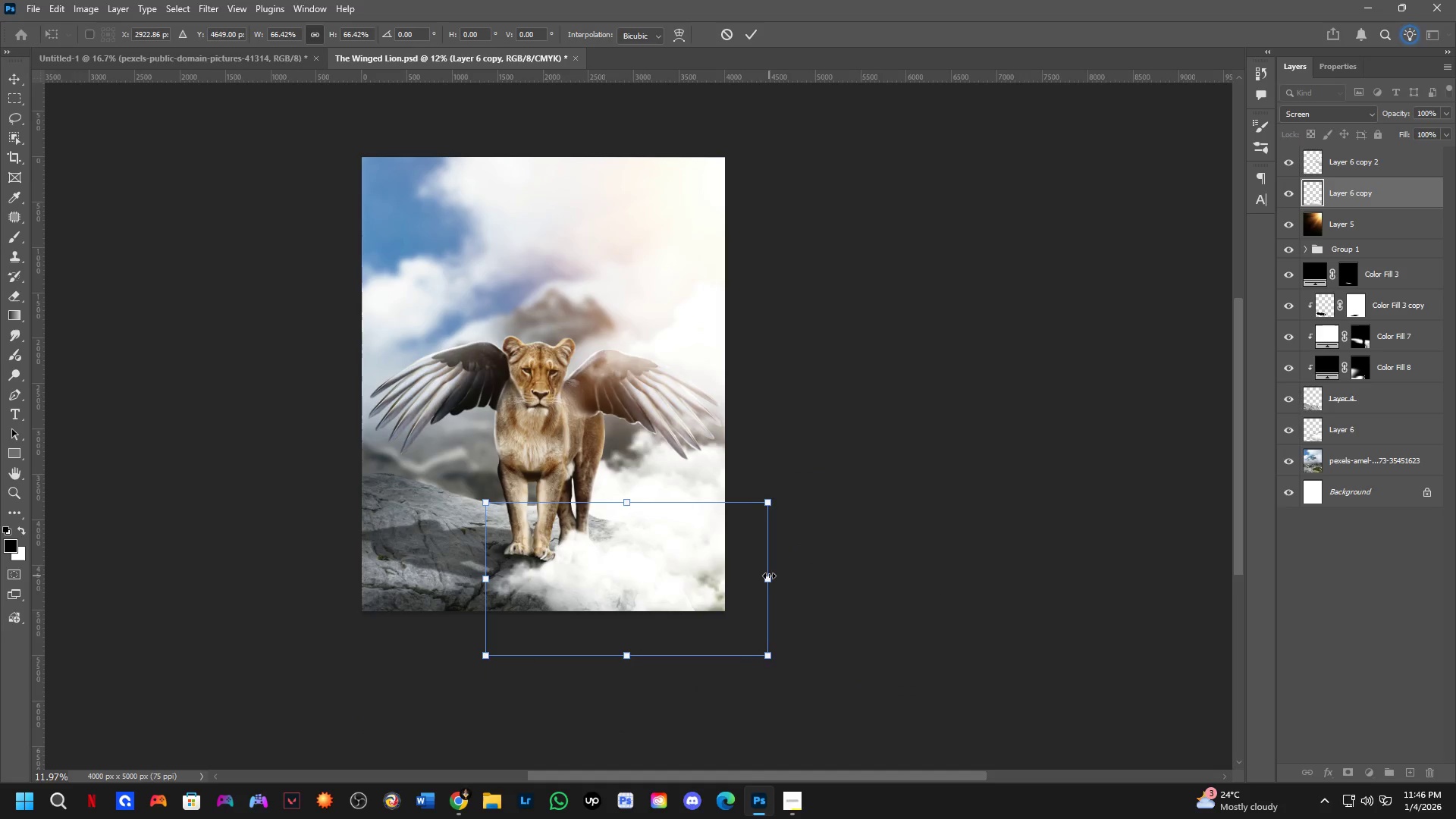 
left_click_drag(start_coordinate=[769, 576], to_coordinate=[801, 576])
 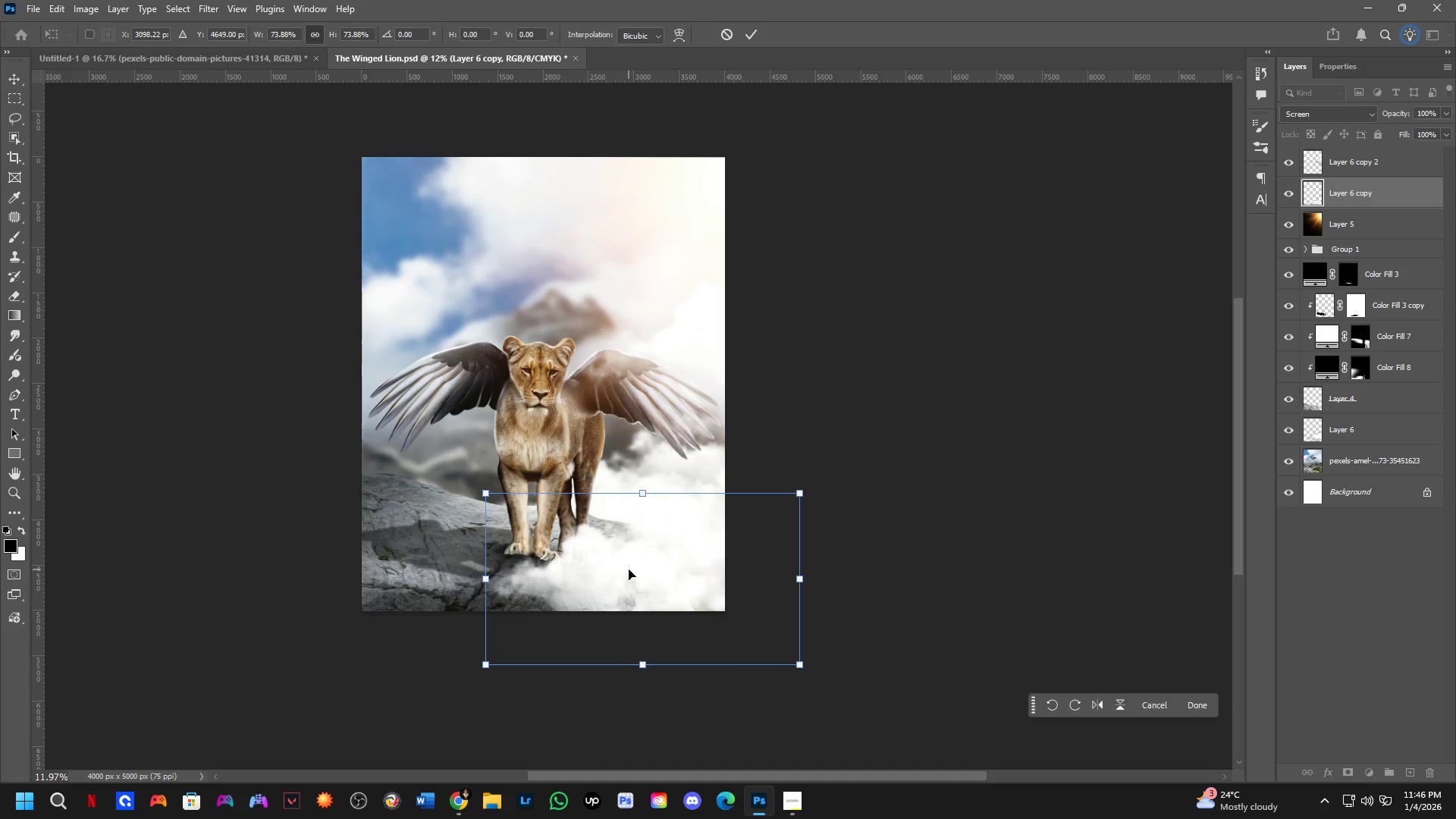 
left_click_drag(start_coordinate=[629, 570], to_coordinate=[652, 571])
 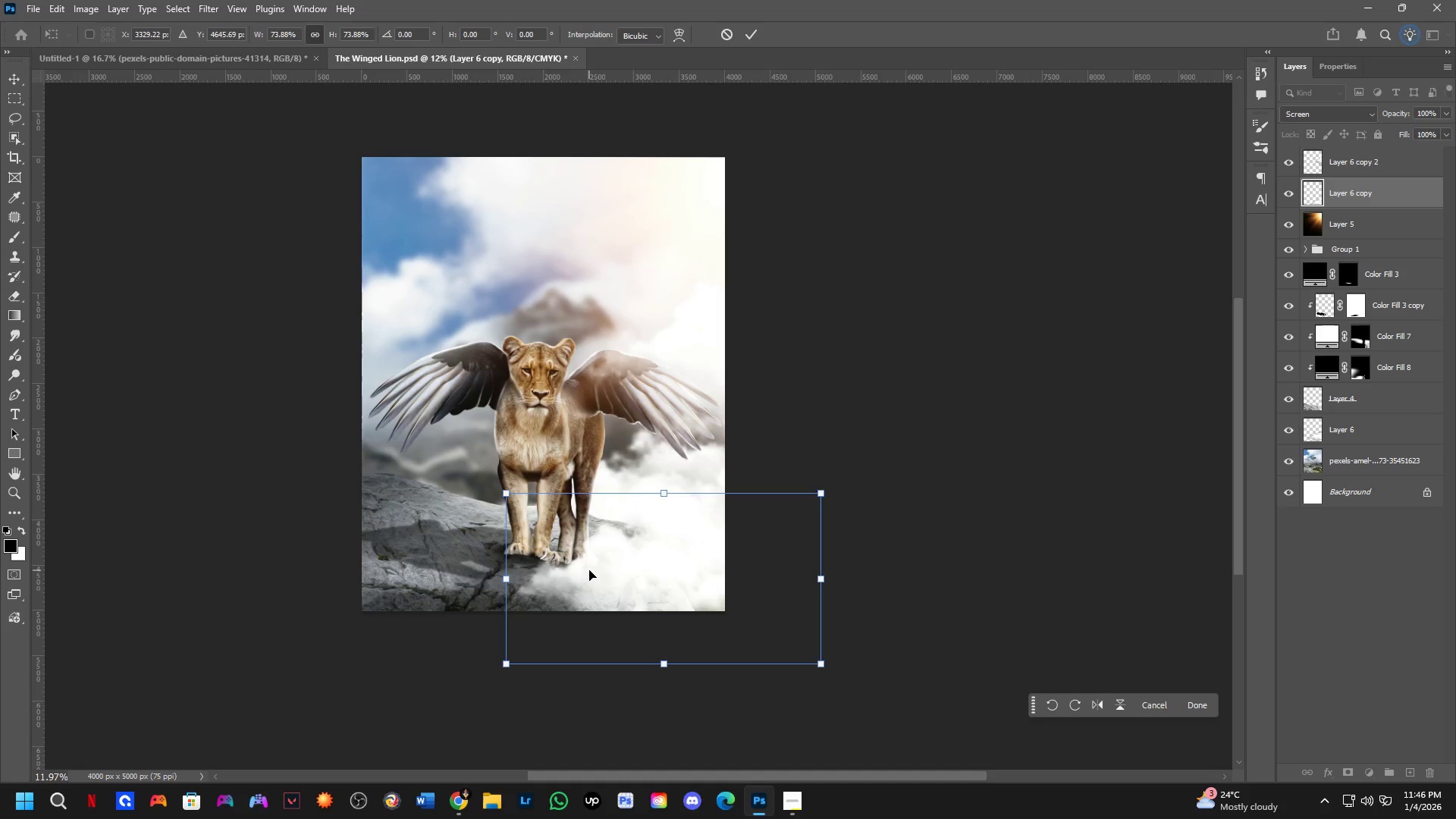 
key(NumpadEnter)
 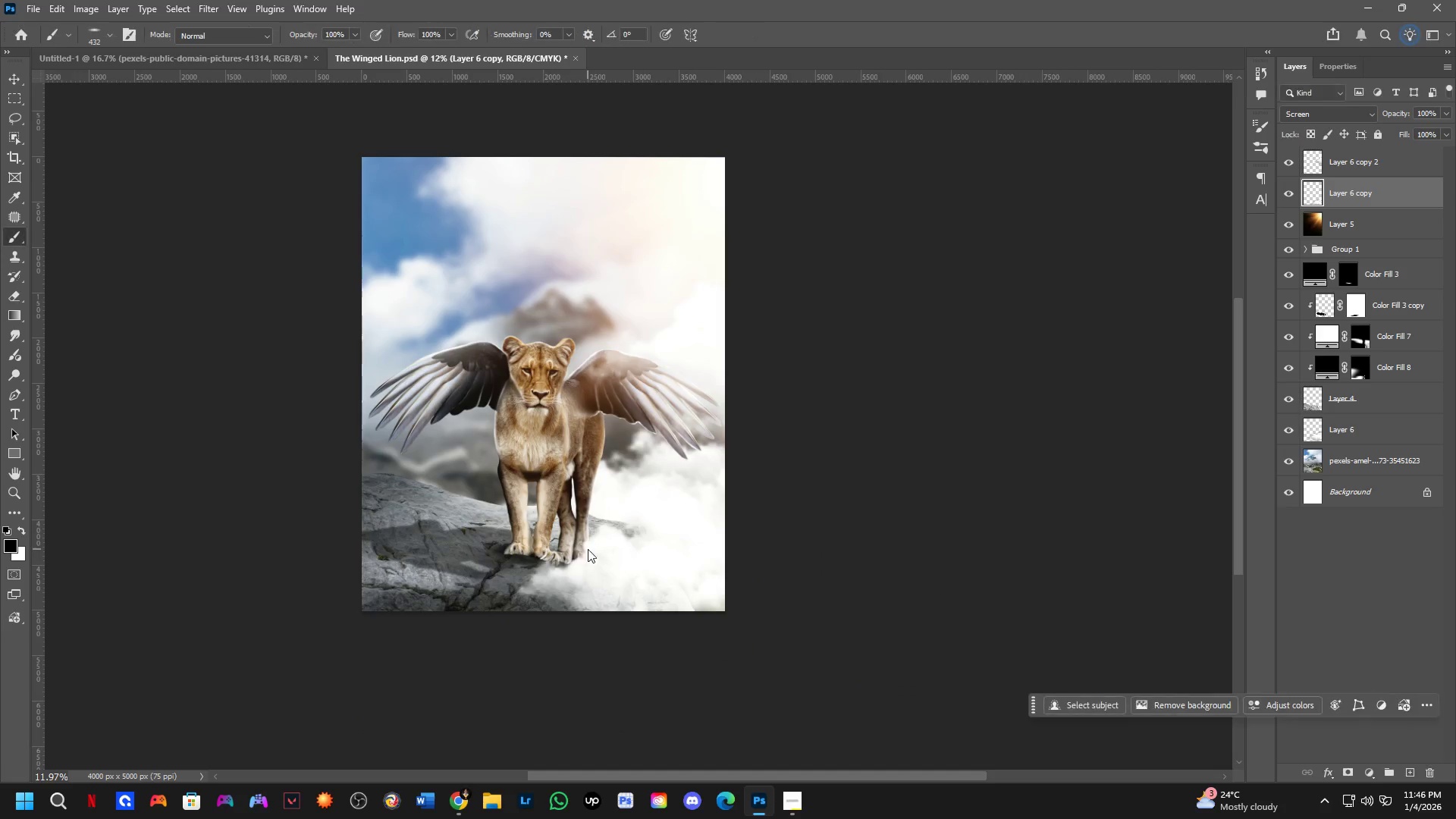 
key(Shift+ShiftLeft)
 